 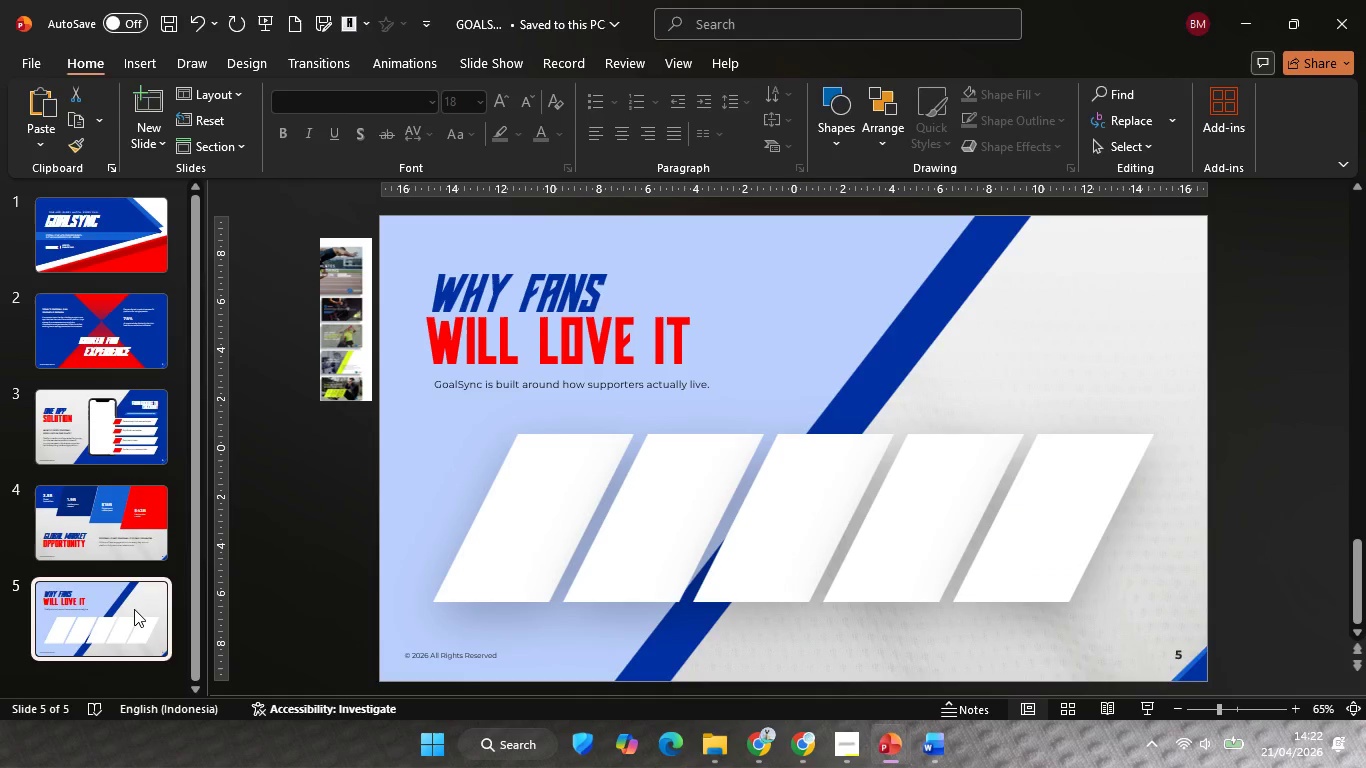 
key(Control+V)
 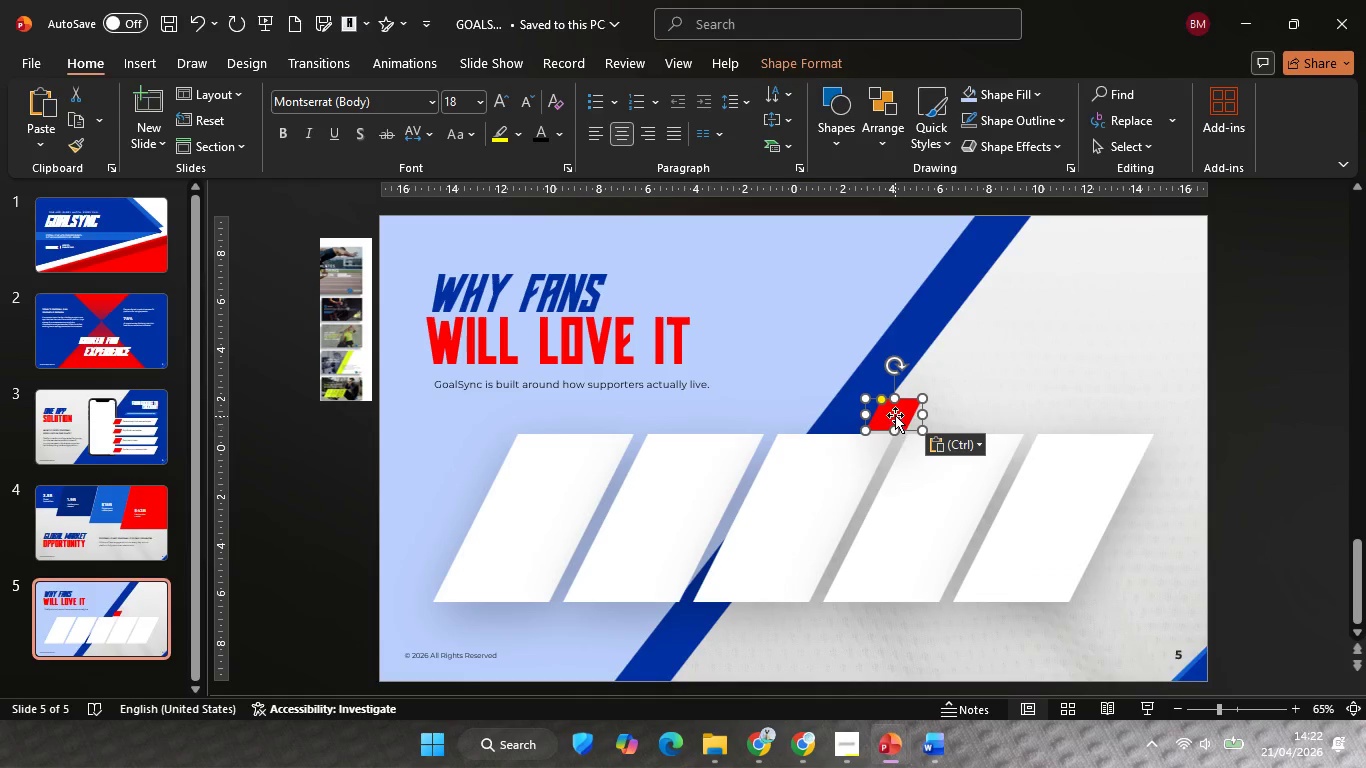 
left_click_drag(start_coordinate=[895, 415], to_coordinate=[539, 457])
 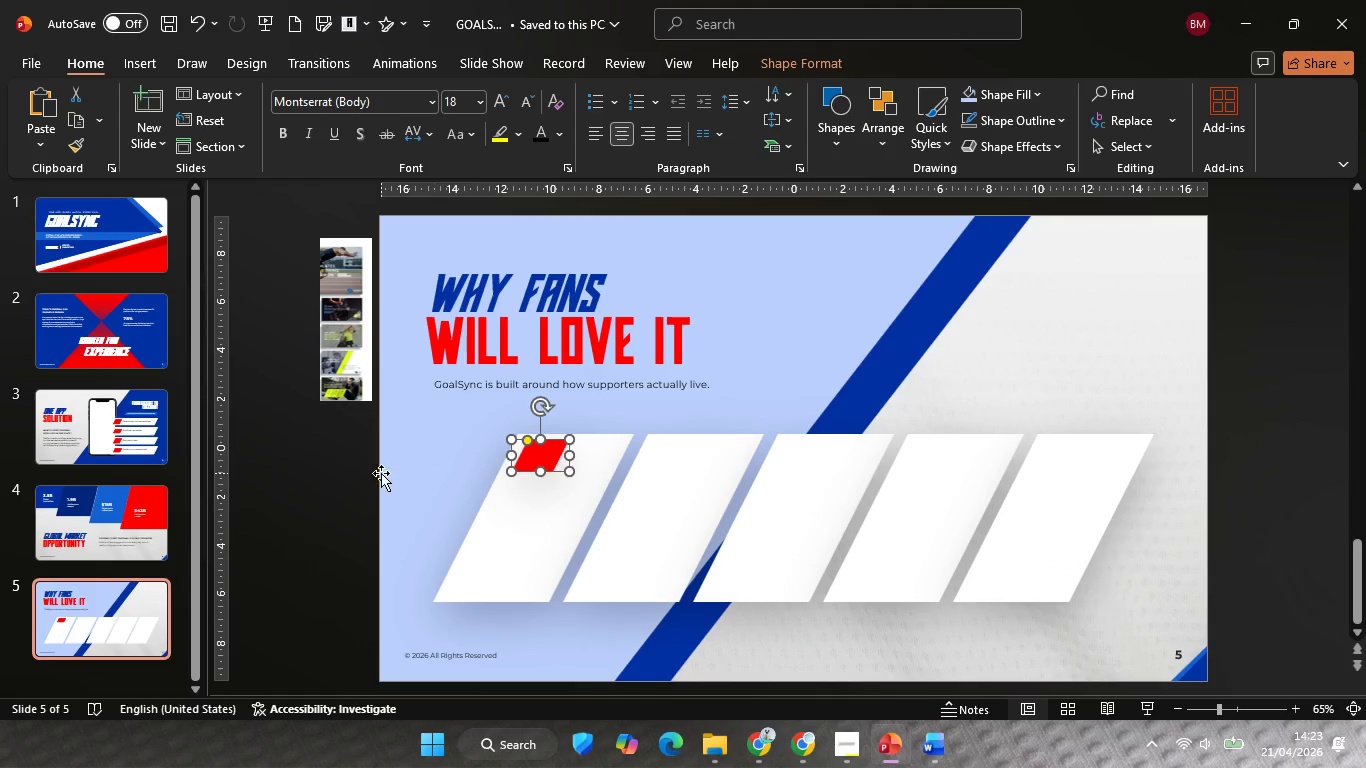 
left_click([381, 473])
 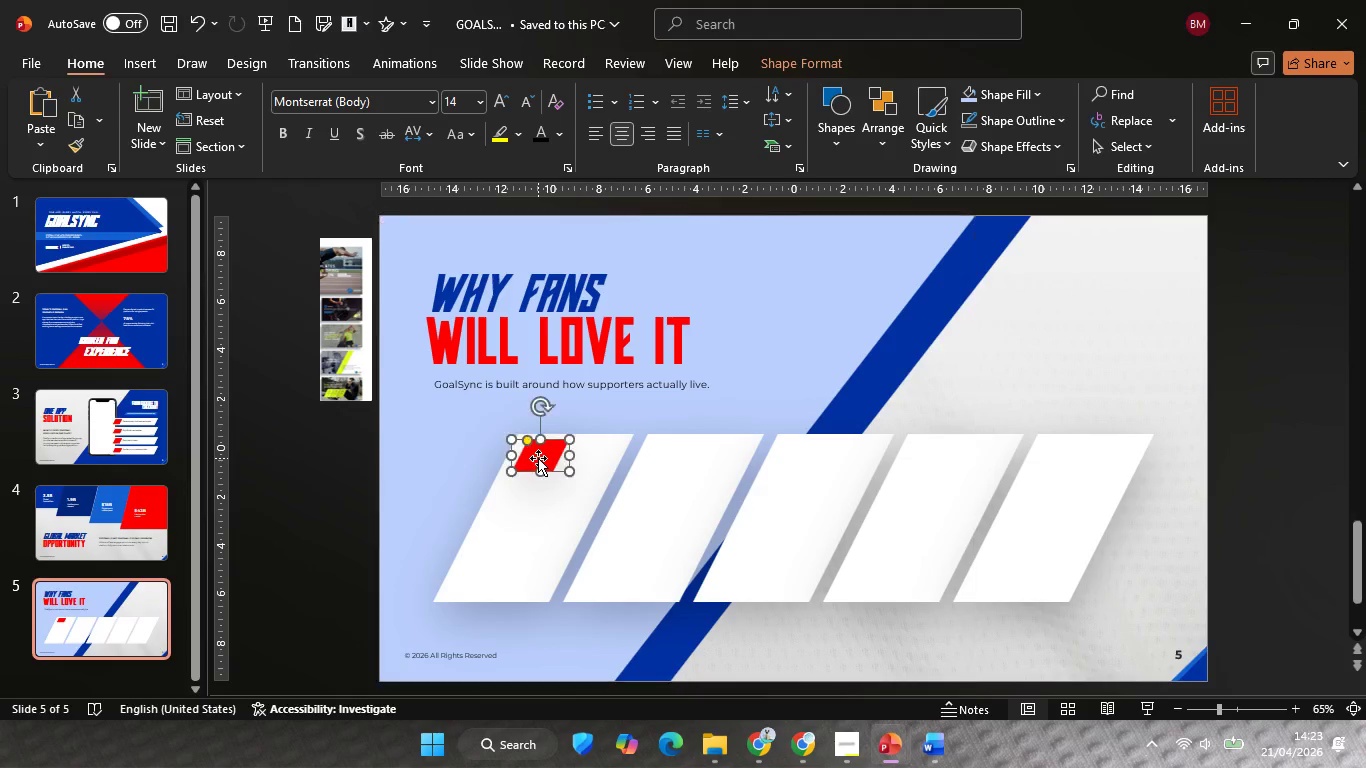 
left_click([538, 458])
 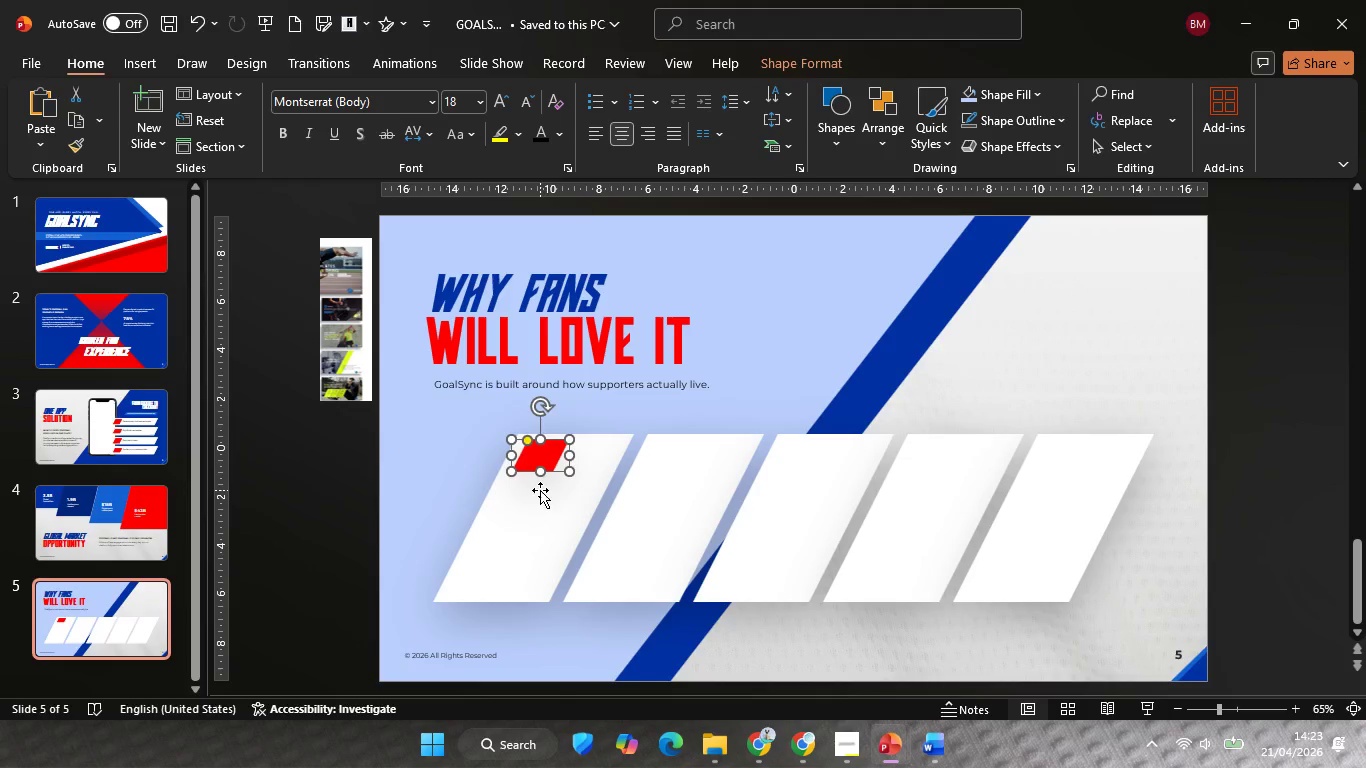 
hold_key(key=ShiftLeft, duration=0.61)
left_click([540, 490])
 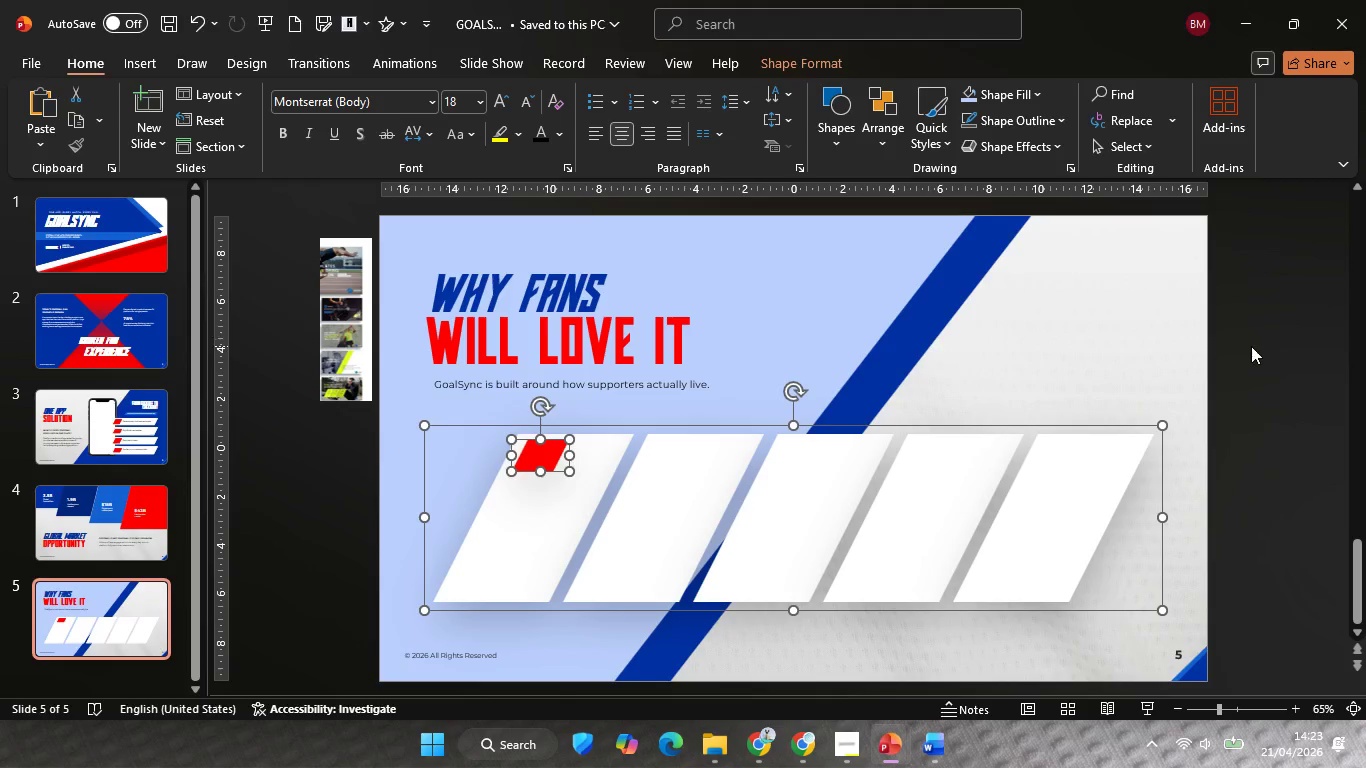 
left_click([1252, 347])
 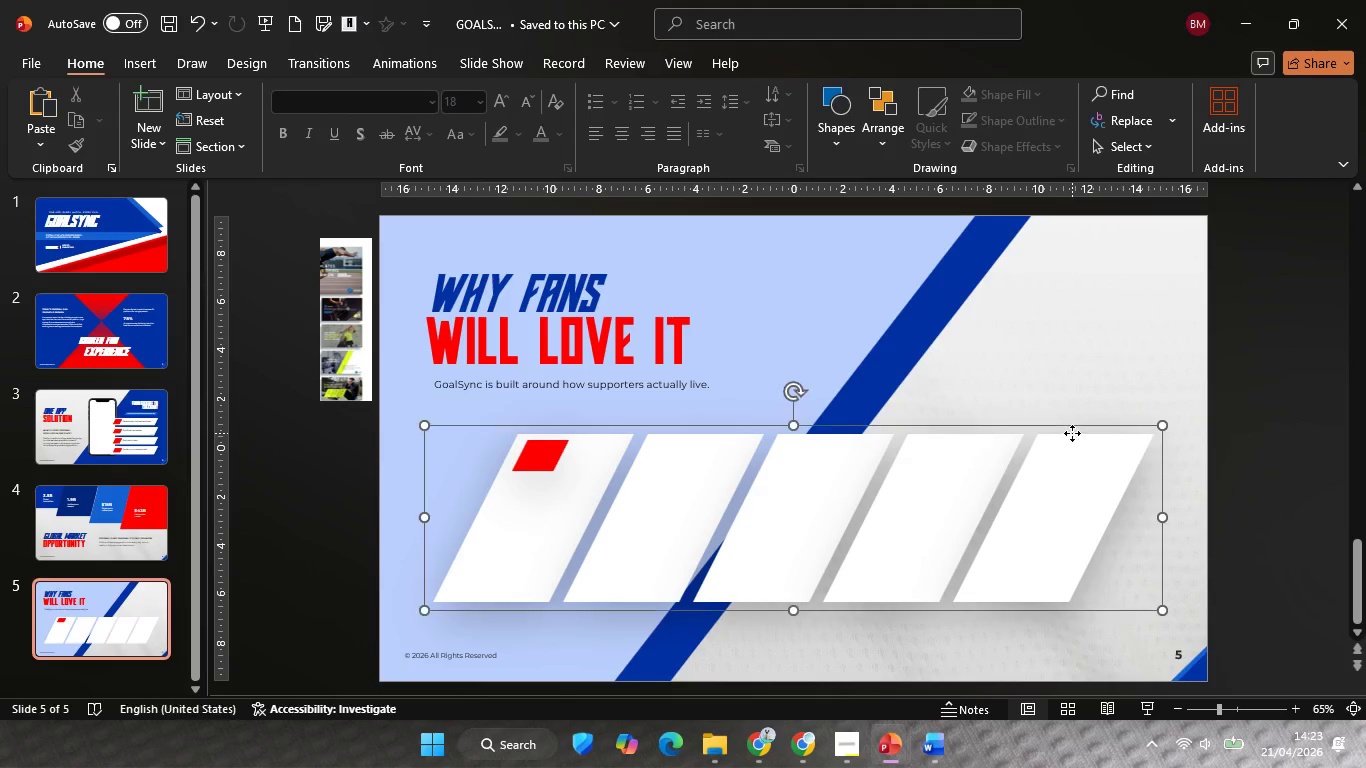 
left_click([1072, 433])
 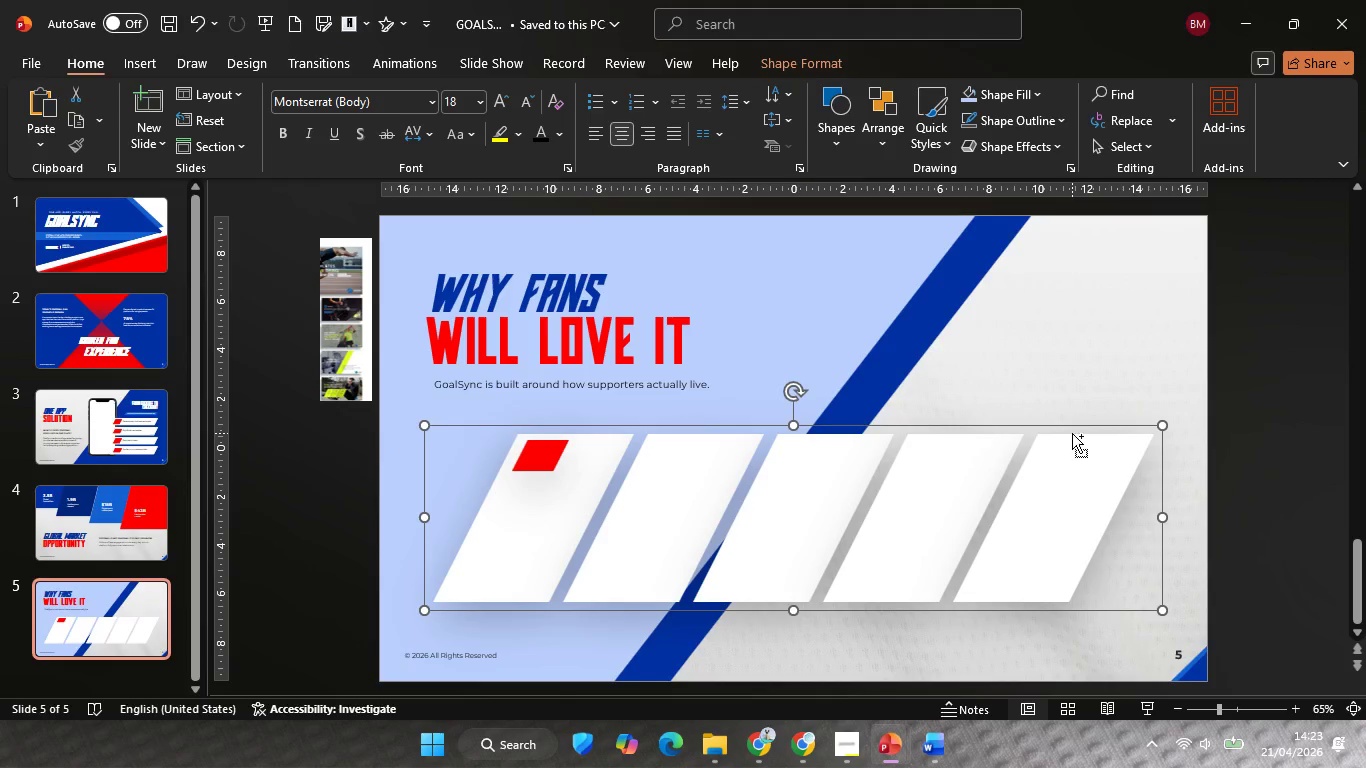 
key(Control+Shift+G)
 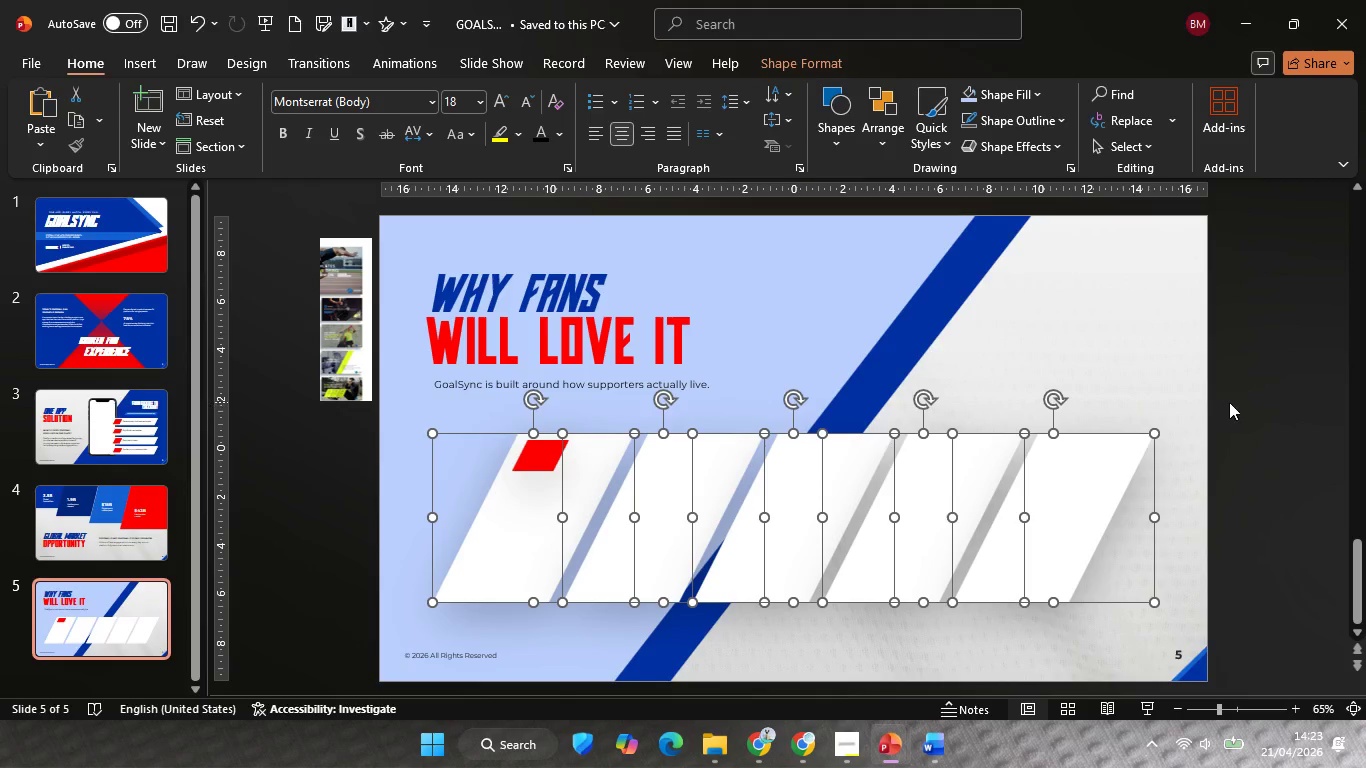 
left_click([1230, 402])
 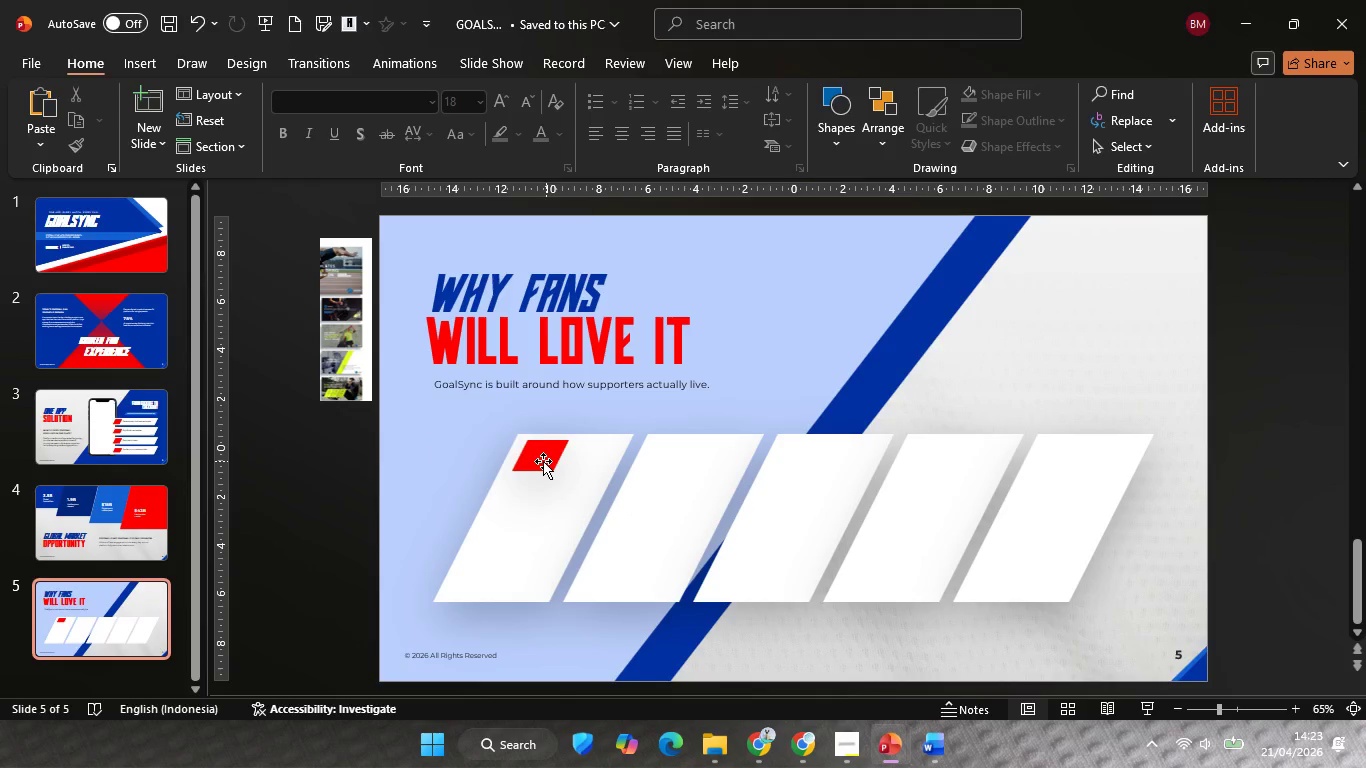 
left_click([541, 460])
 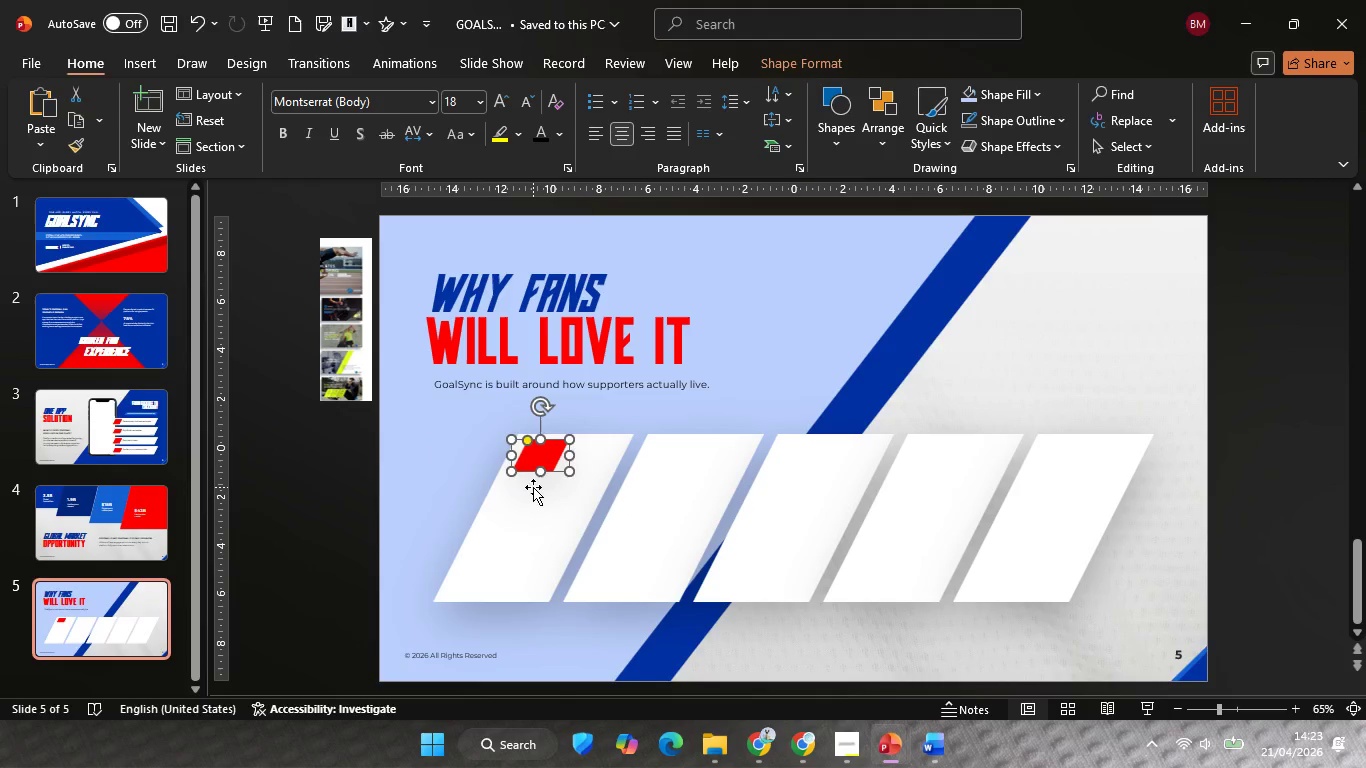 
hold_key(key=ShiftLeft, duration=0.69)
left_click([533, 487])
 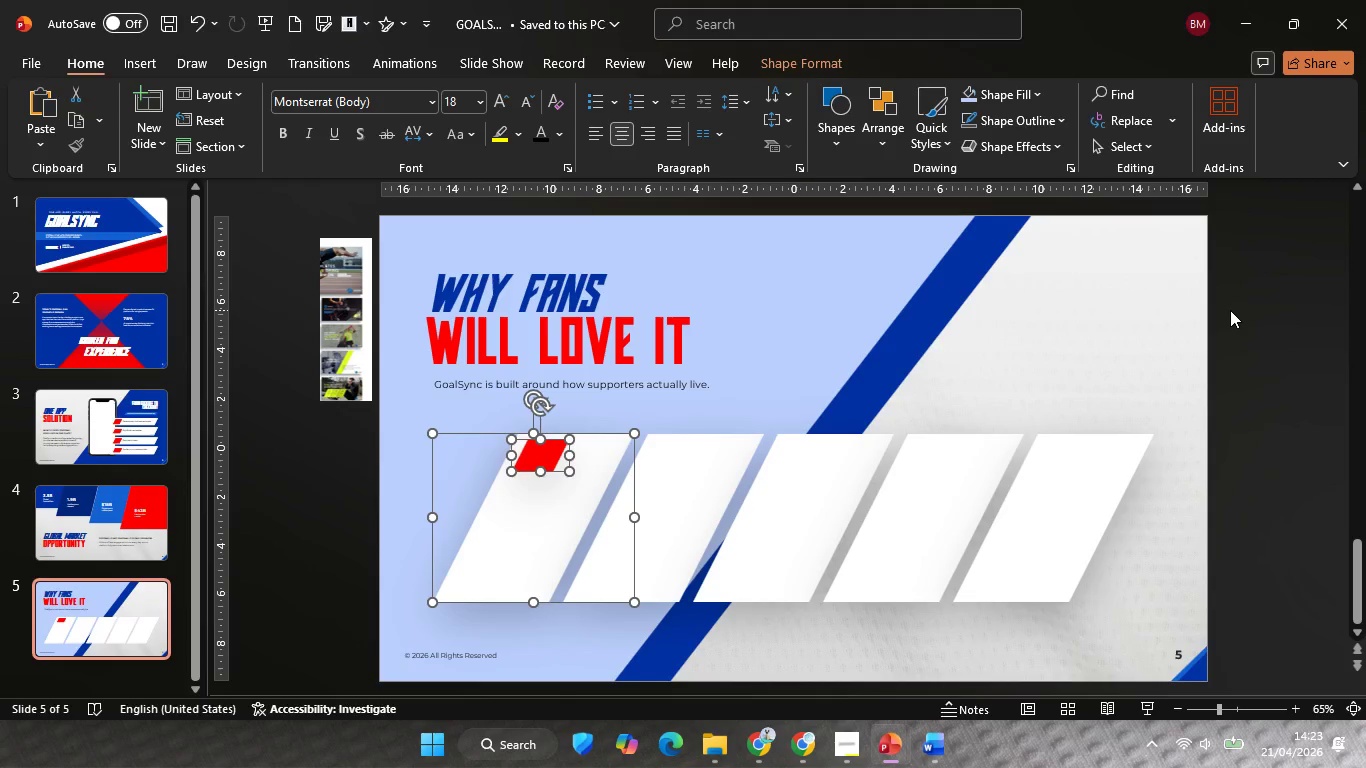 
left_click([1230, 310])
 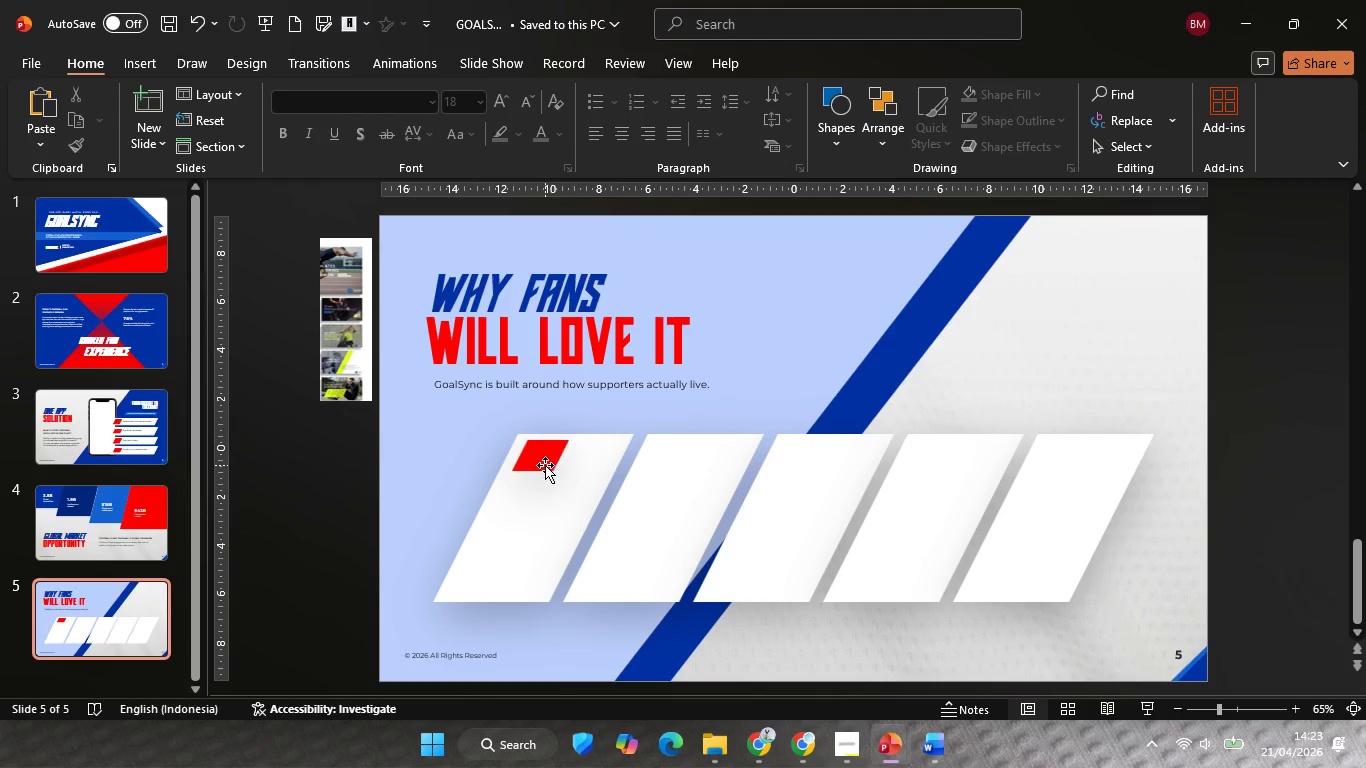 
left_click([544, 465])
 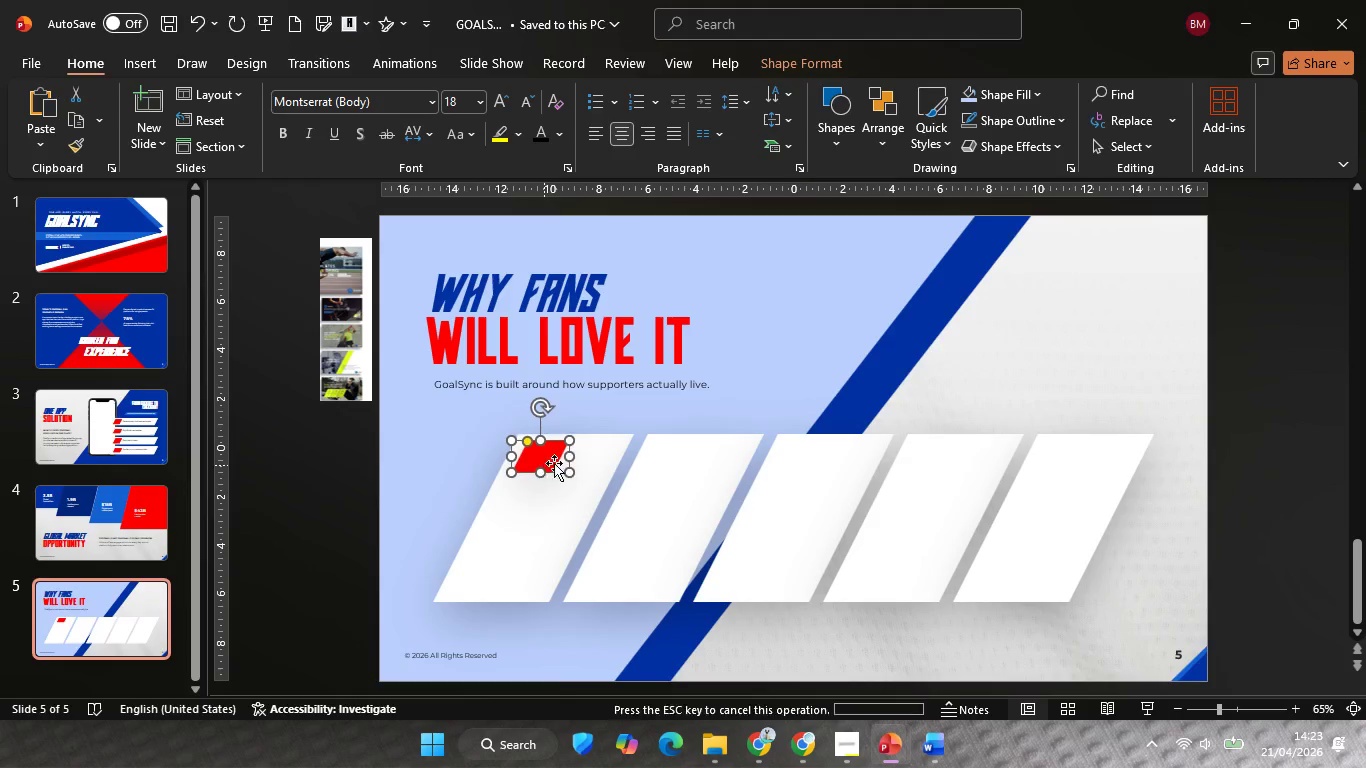 
key(ArrowDown)
 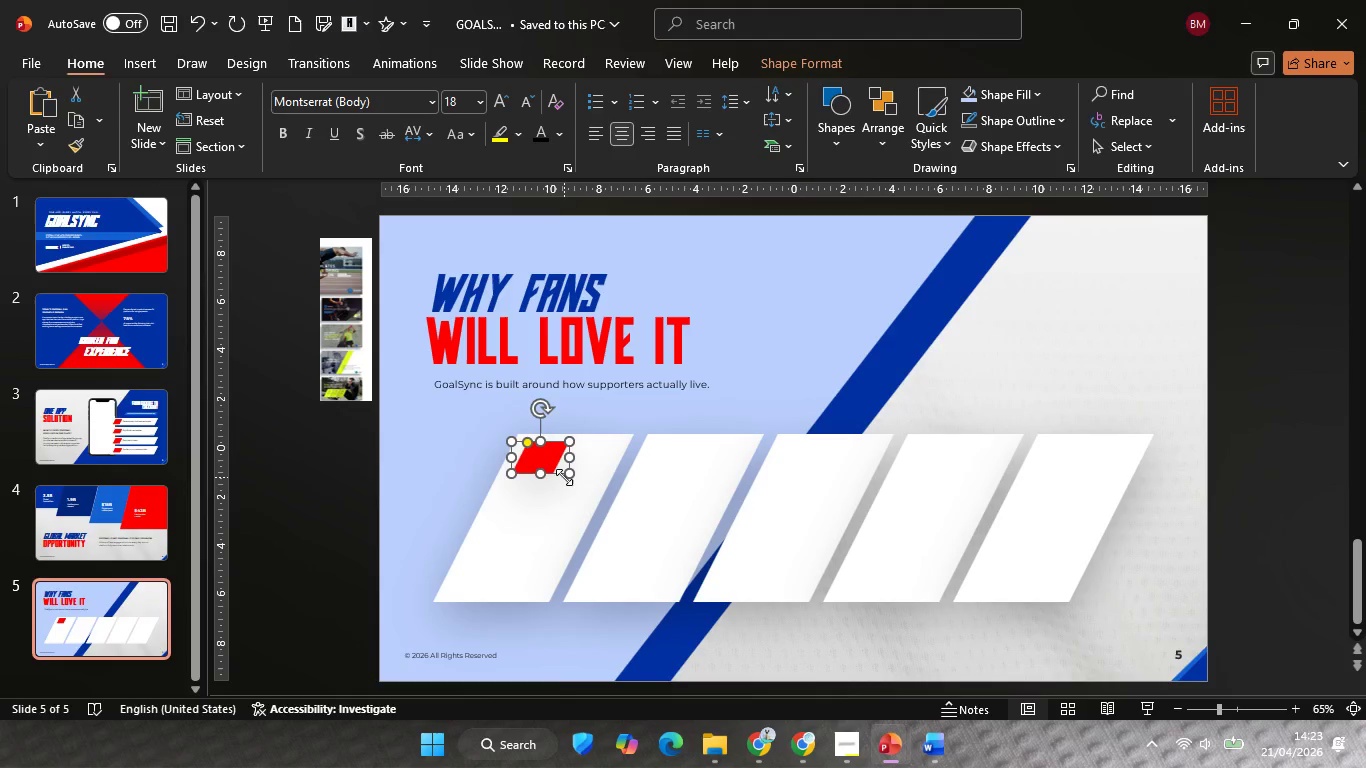 
key(ArrowDown)
 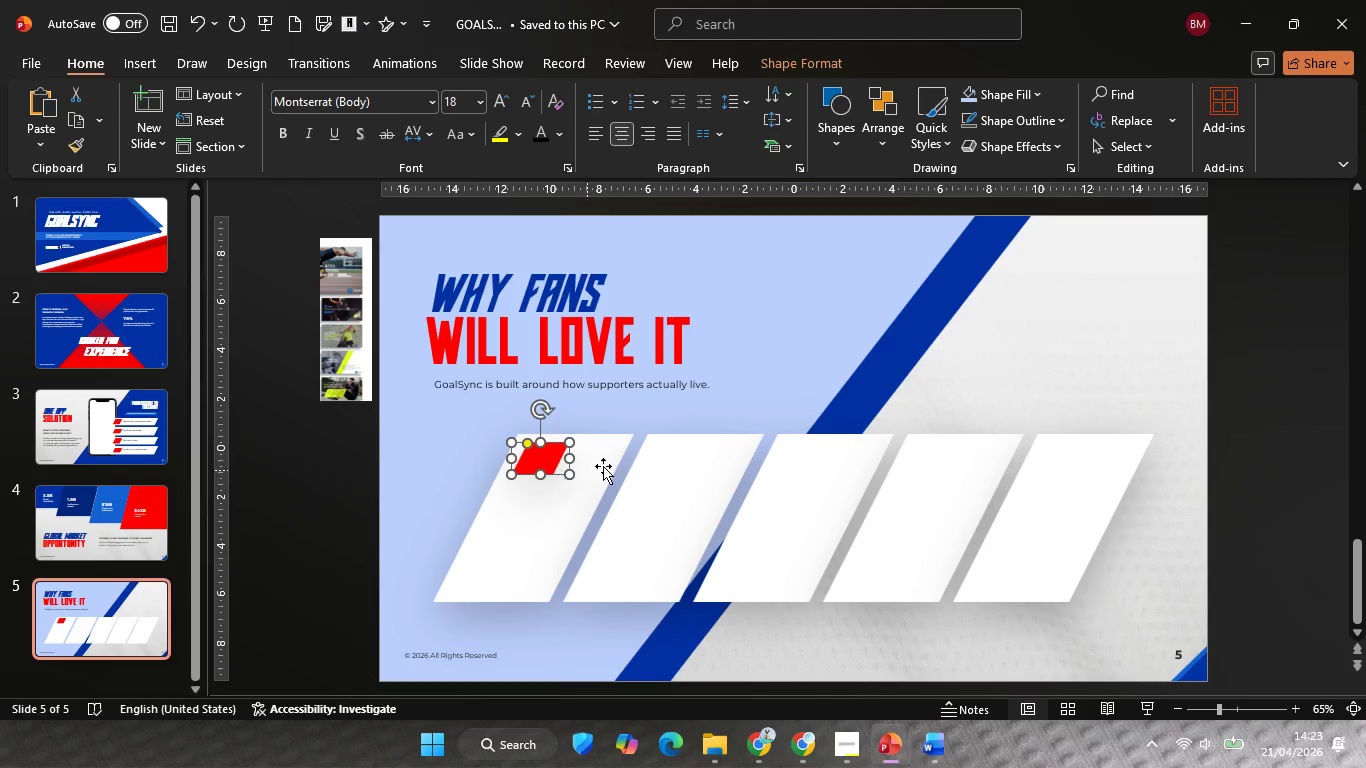 
key(ArrowDown)
 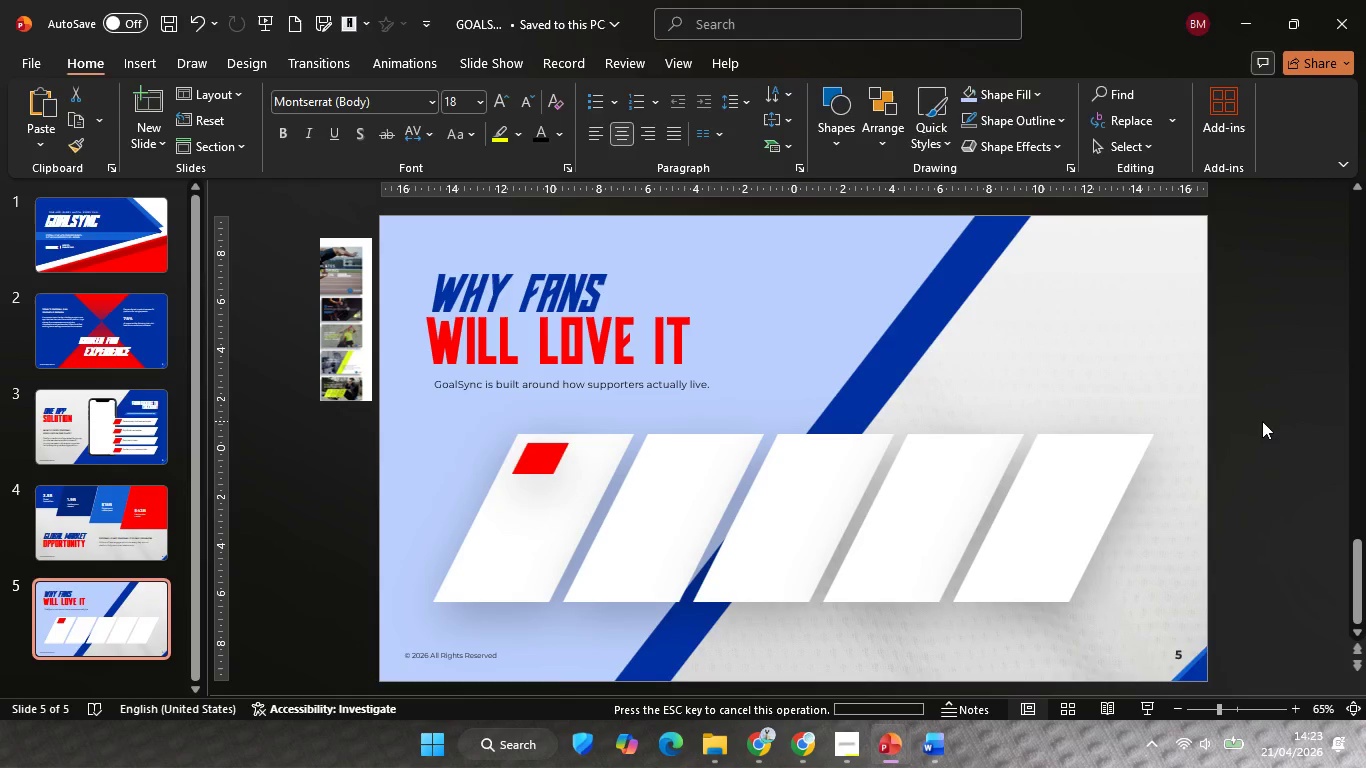 
left_click([1262, 421])
 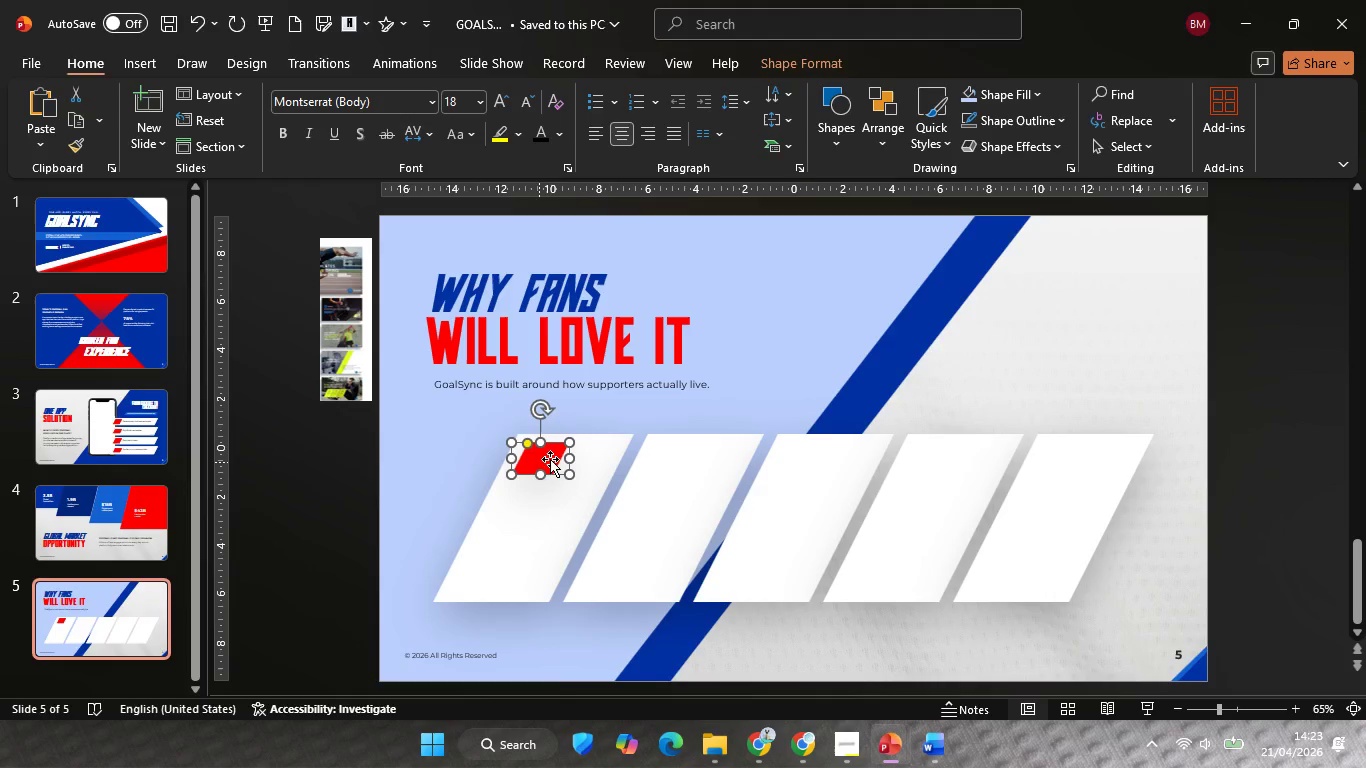 
key(ArrowLeft)
 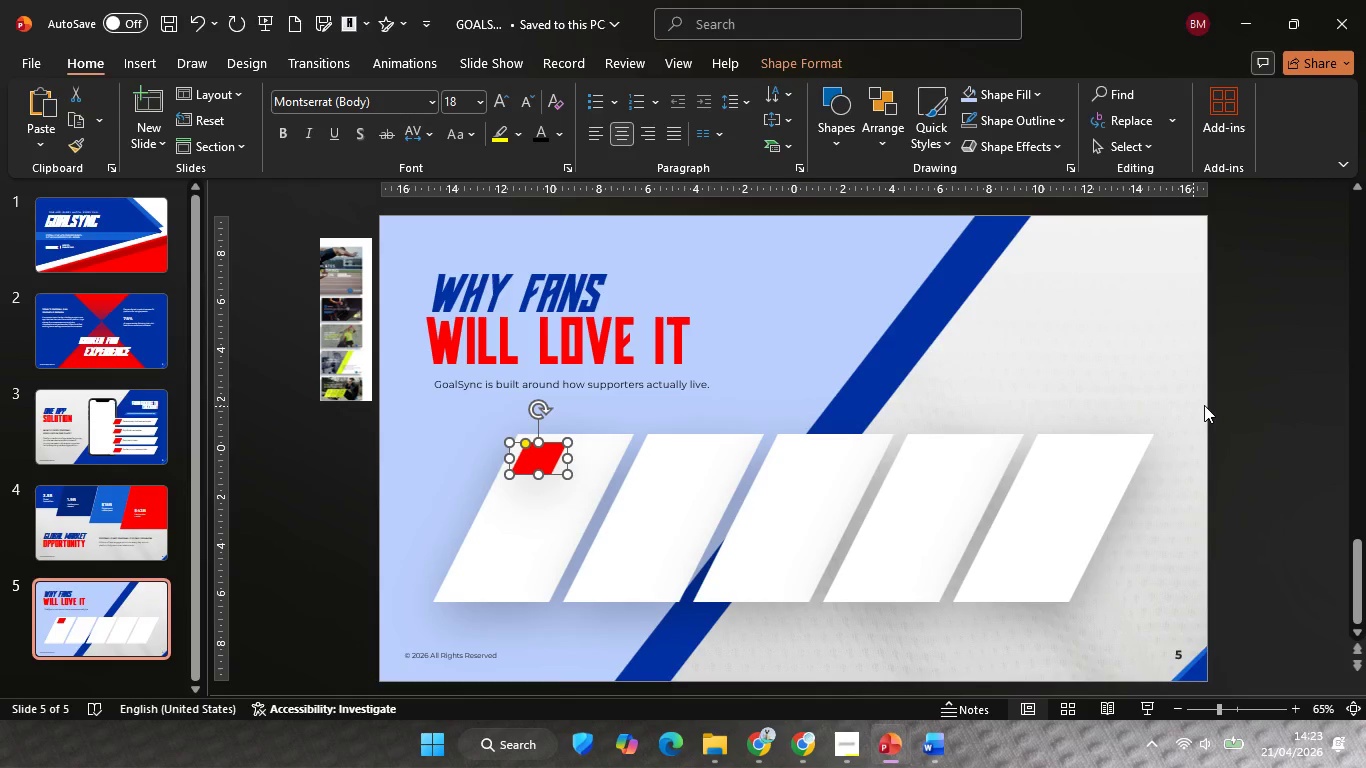 
key(ArrowLeft)
 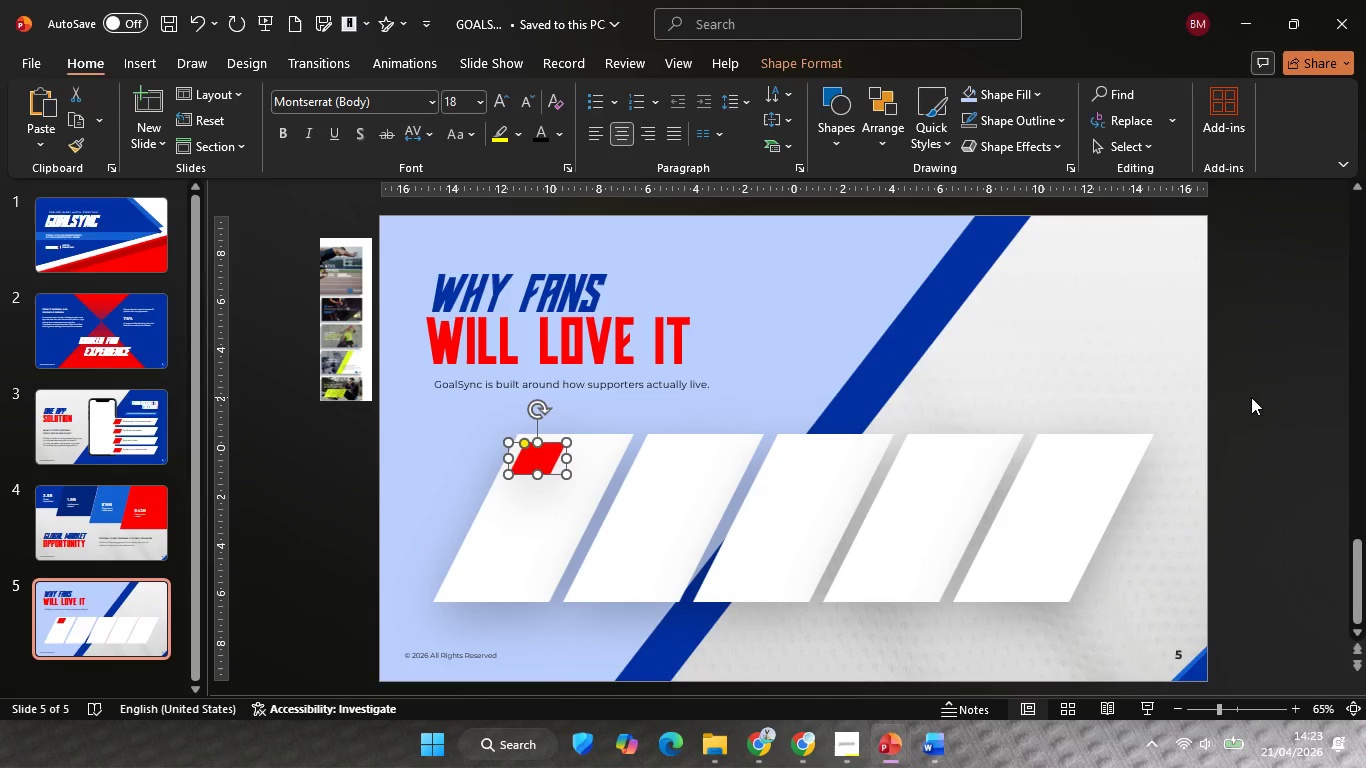 
key(ArrowLeft)
 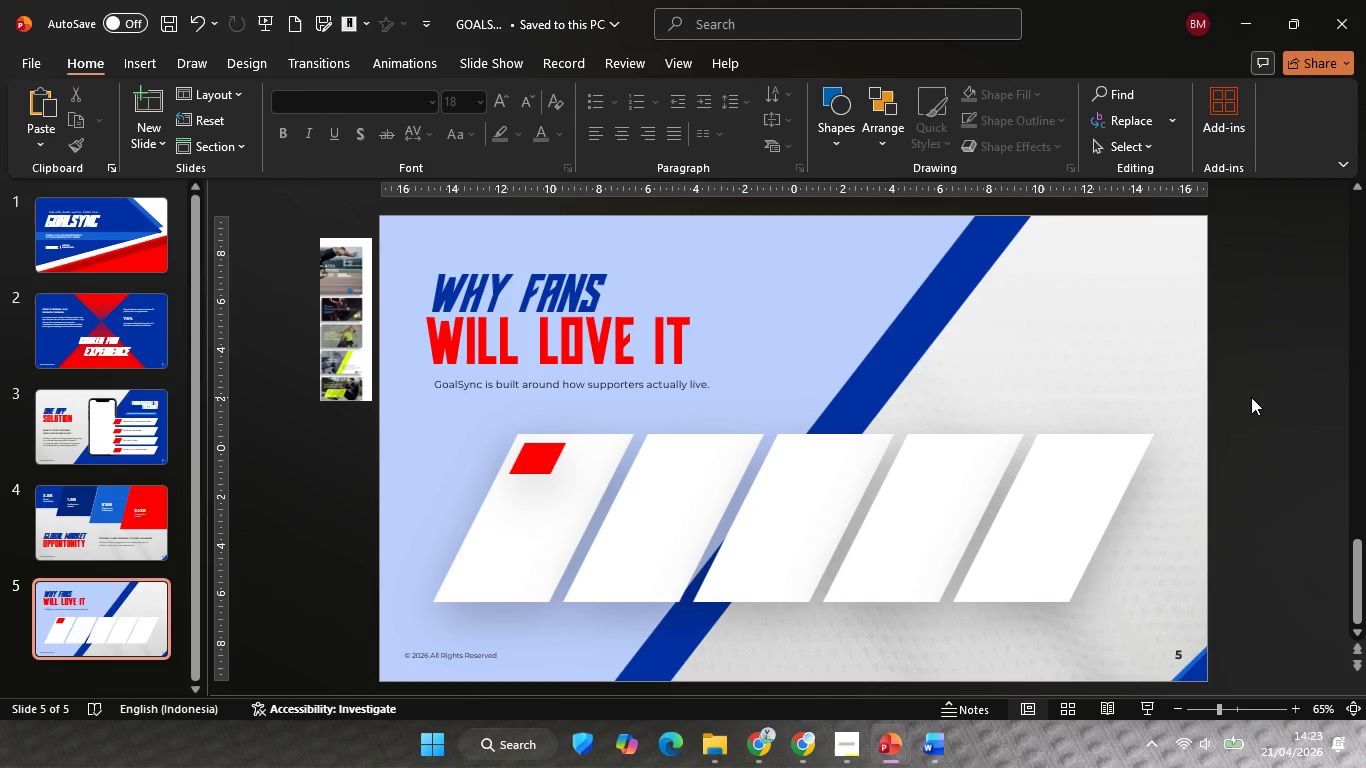 
left_click([1251, 397])
 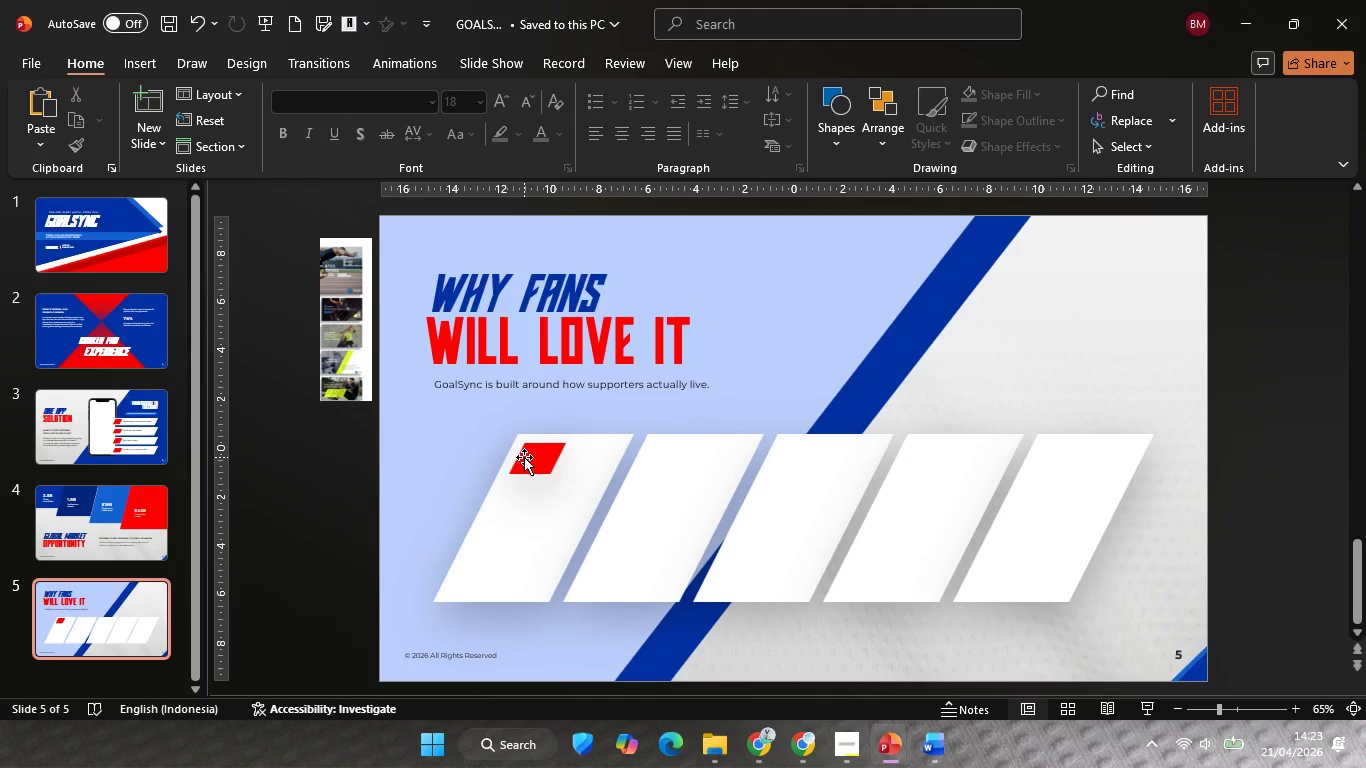 
left_click([524, 457])
 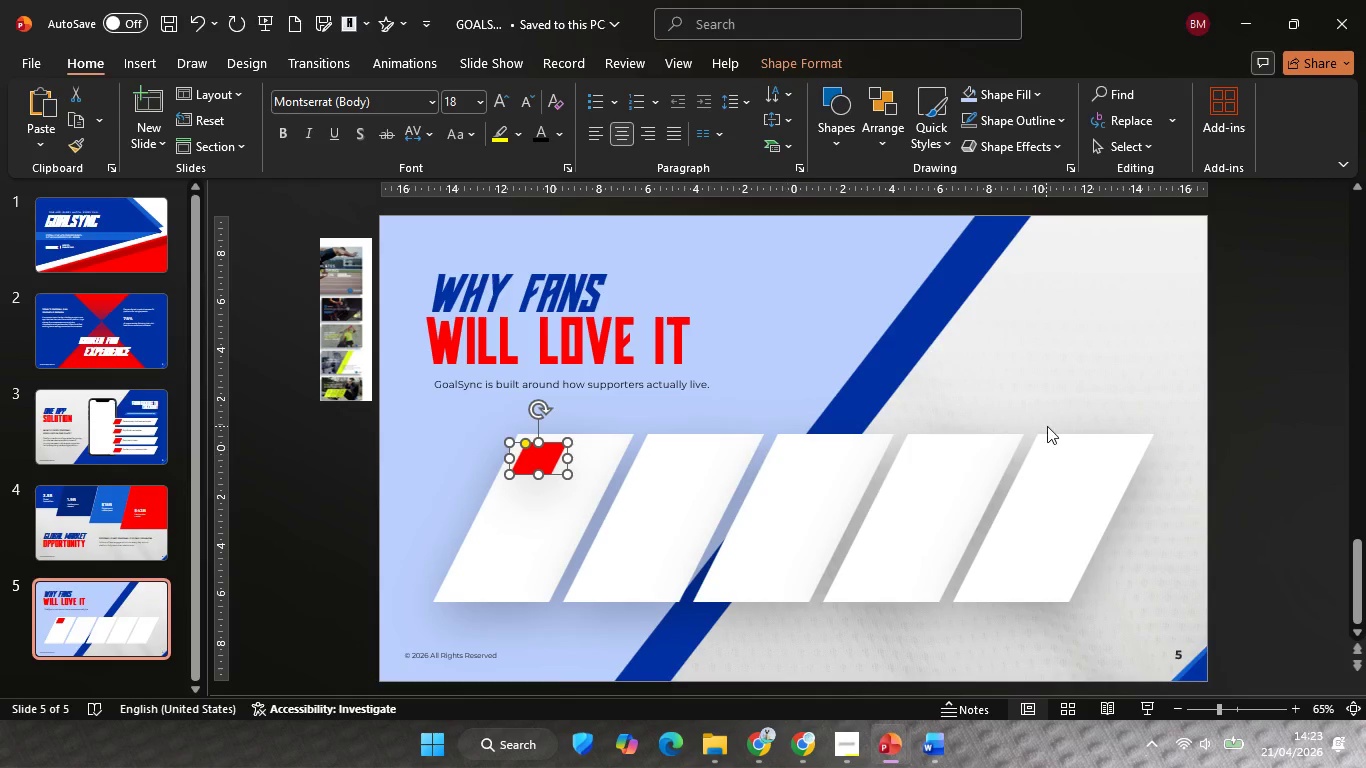 
key(ArrowRight)
 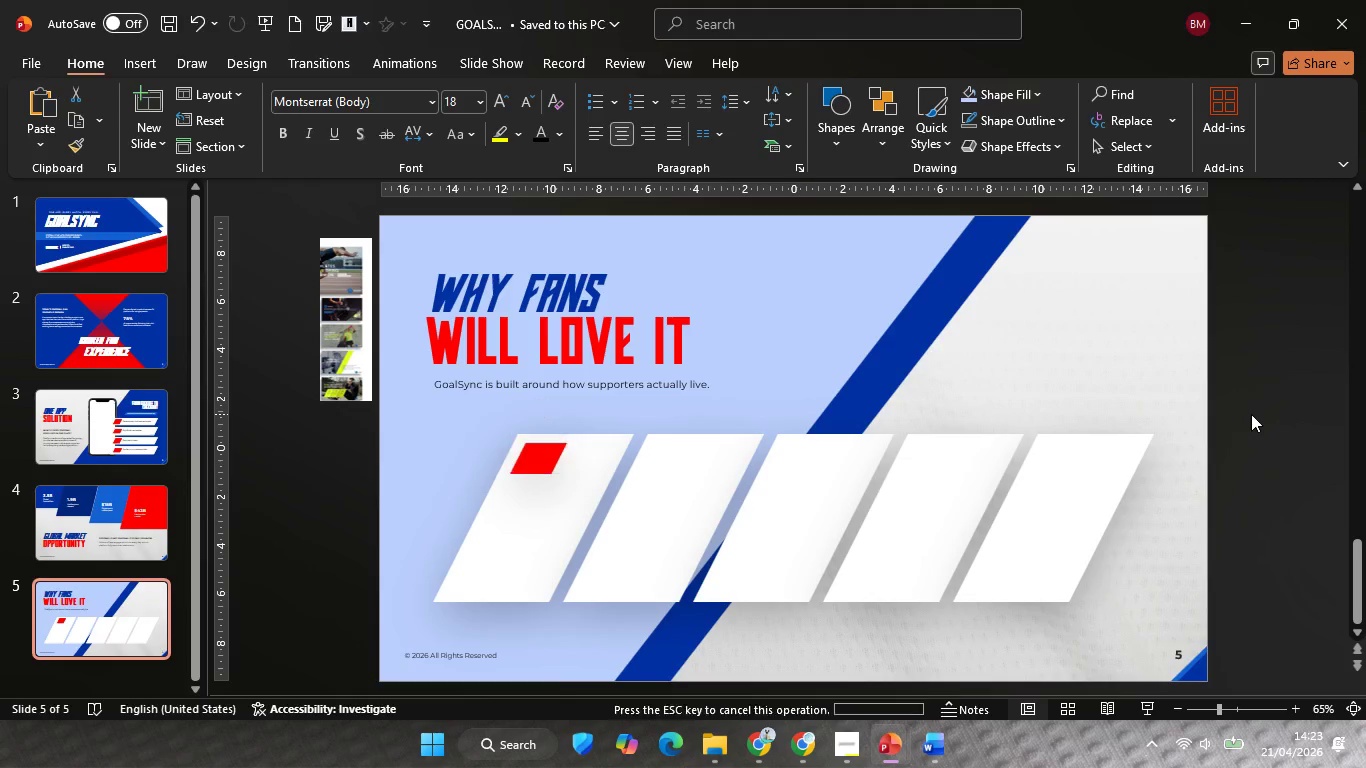 
left_click([1251, 414])
 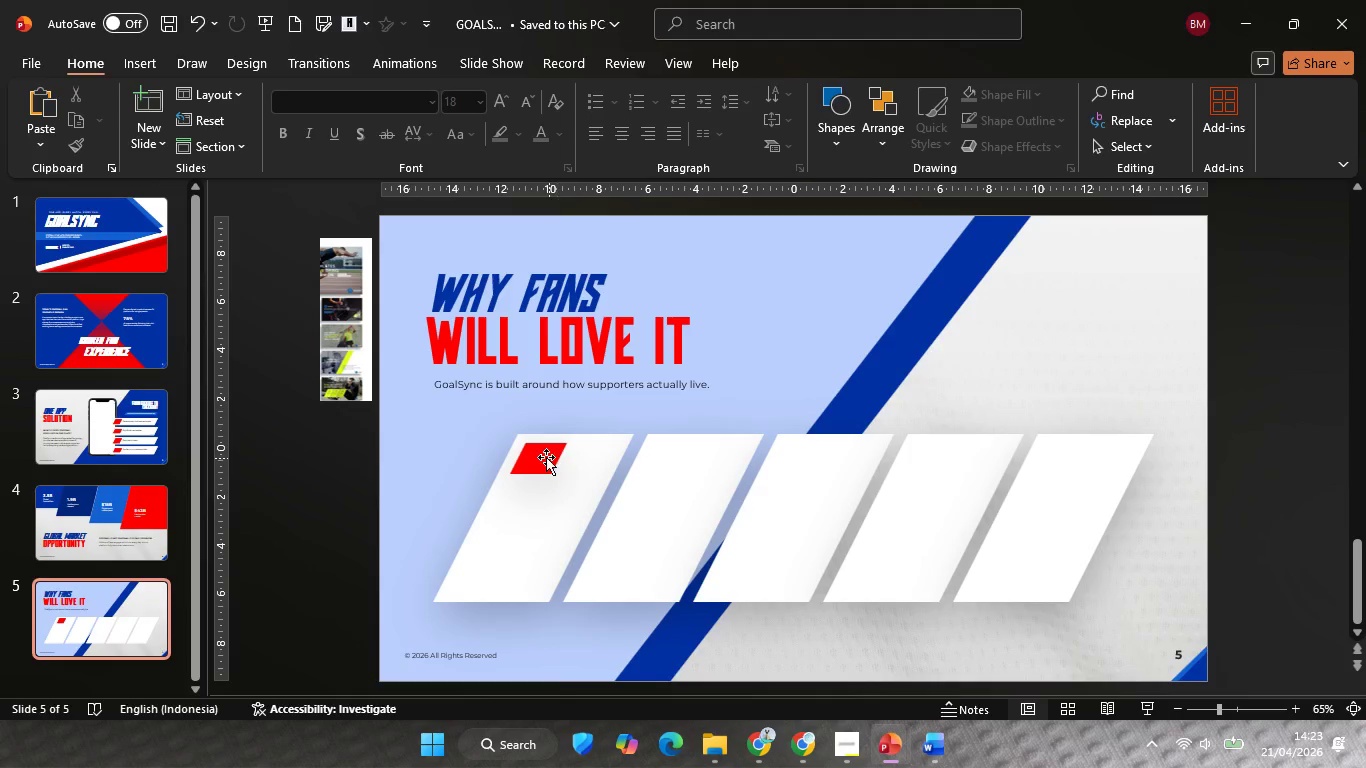 
left_click([545, 457])
 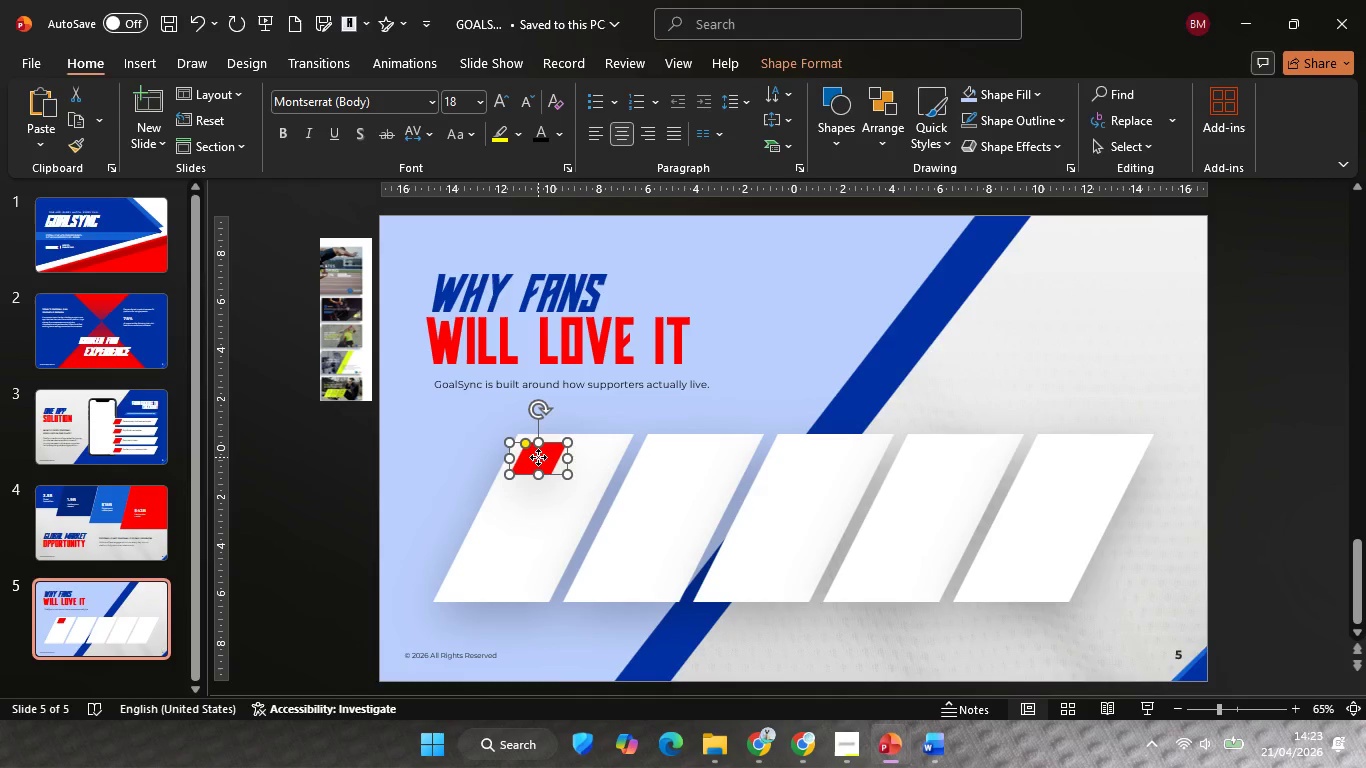 
hold_key(key=ControlLeft, duration=3.45)
left_click_drag(start_coordinate=[538, 457], to_coordinate=[667, 447])
 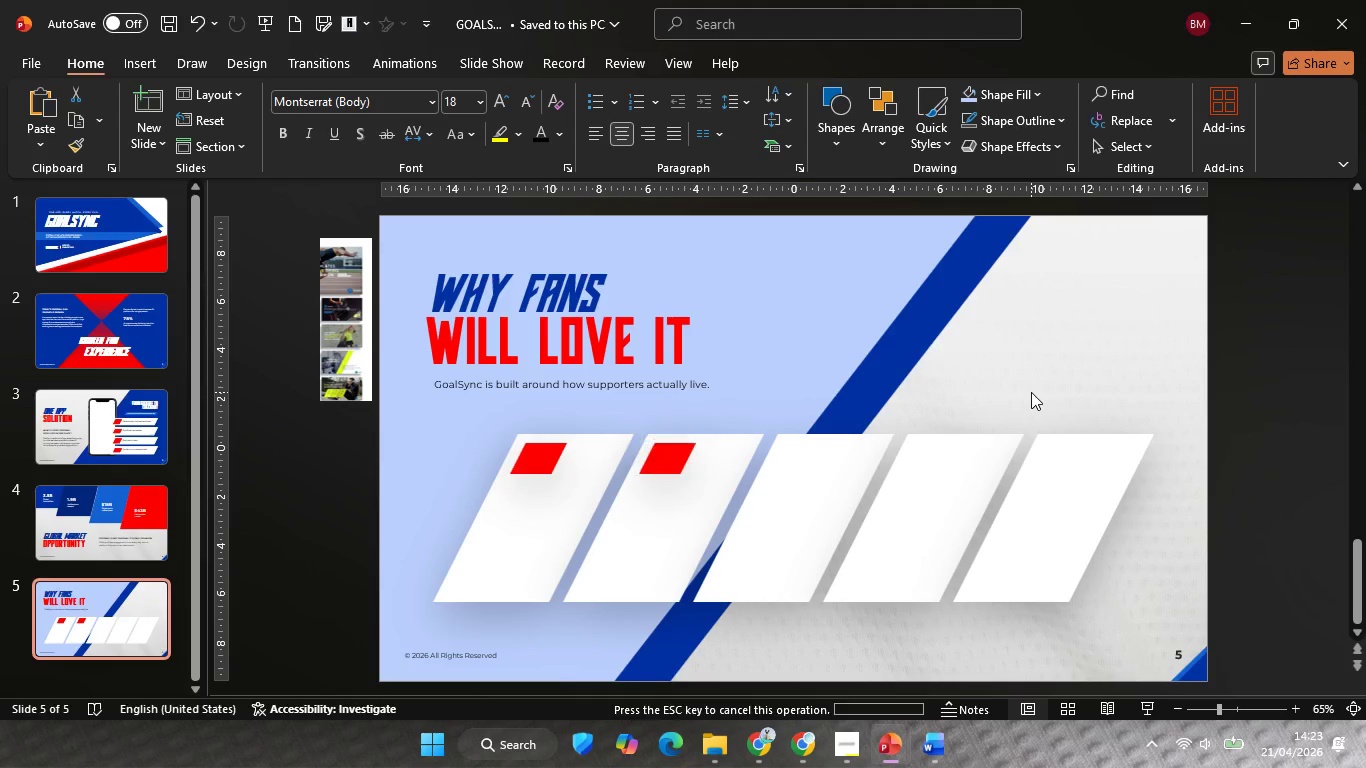 
hold_key(key=ShiftLeft, duration=3.44)
 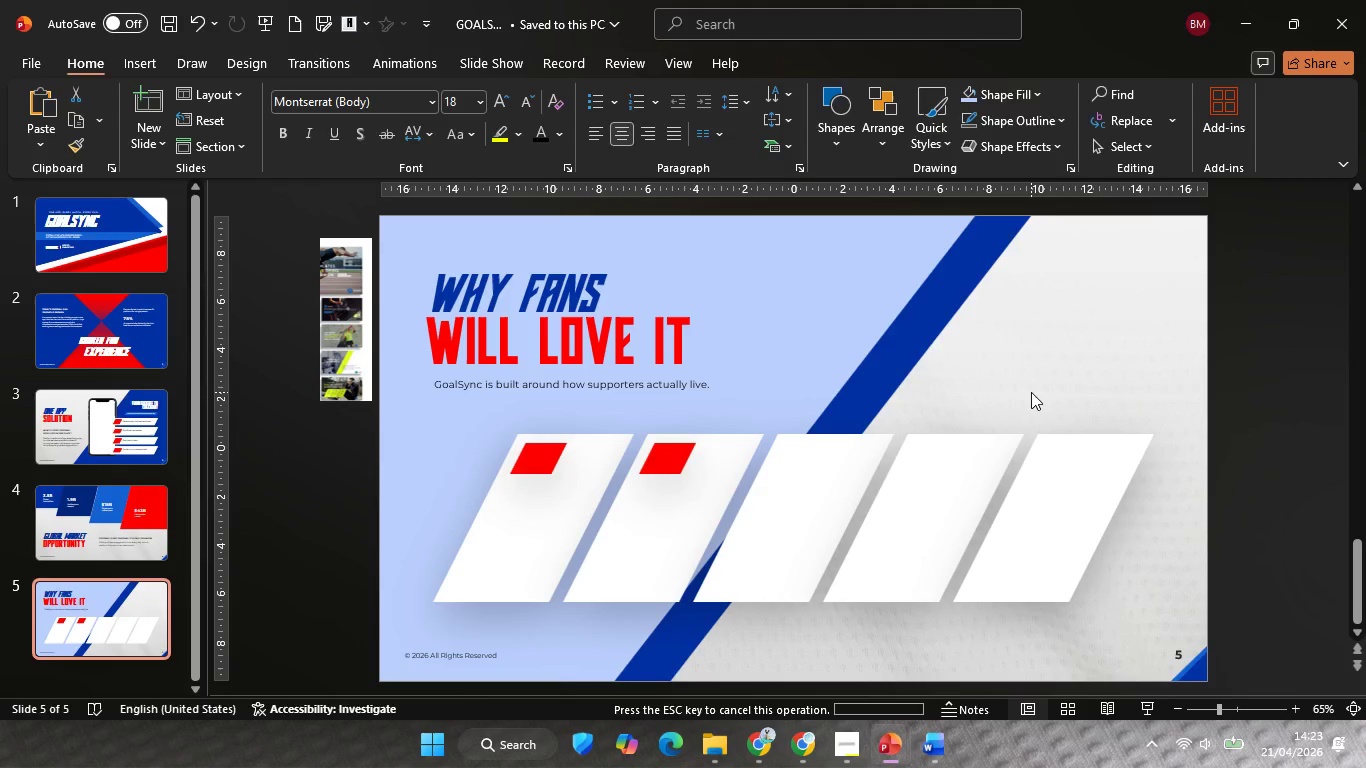 
left_click([1031, 392])
 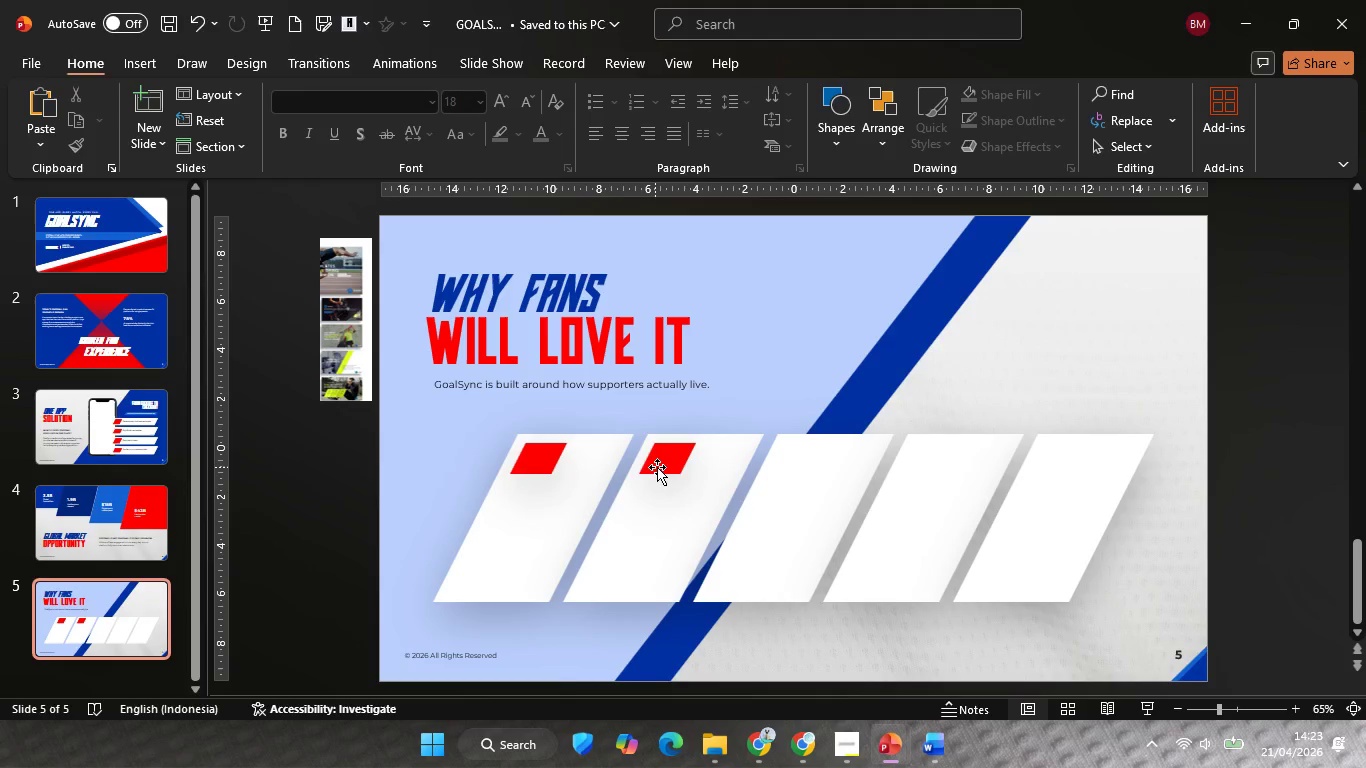 
left_click([658, 466])
 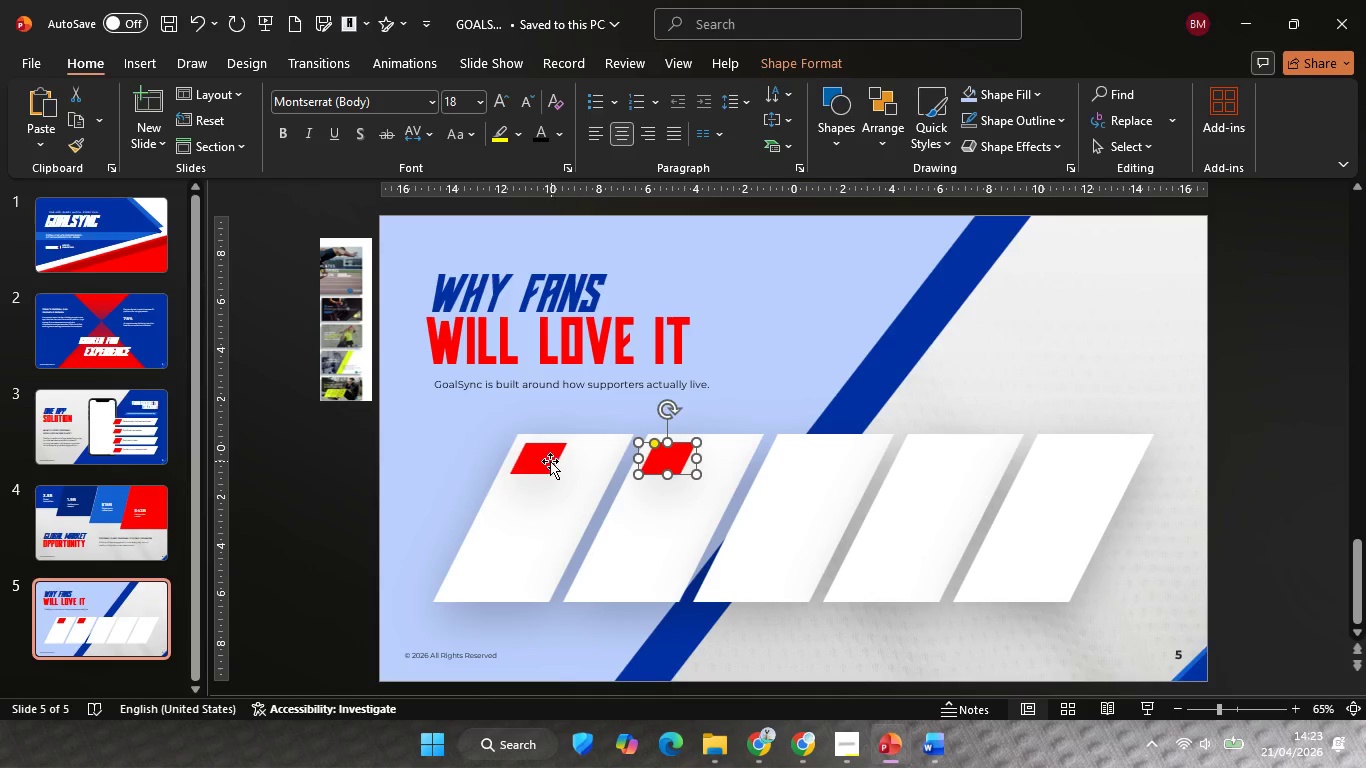 
hold_key(key=ShiftLeft, duration=0.45)
 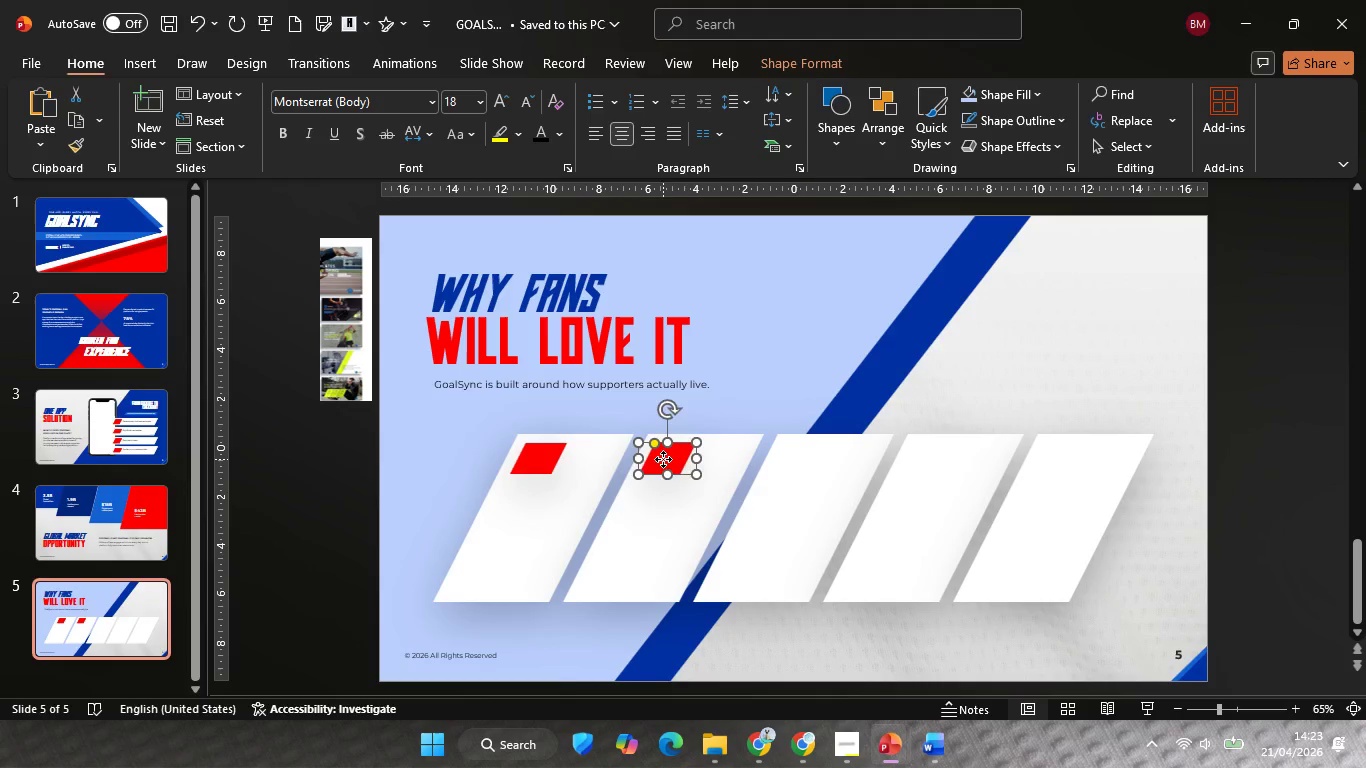 
hold_key(key=ControlLeft, duration=2.78)
hold_key(key=ShiftLeft, duration=2.75)
left_click_drag(start_coordinate=[663, 459], to_coordinate=[793, 458])
 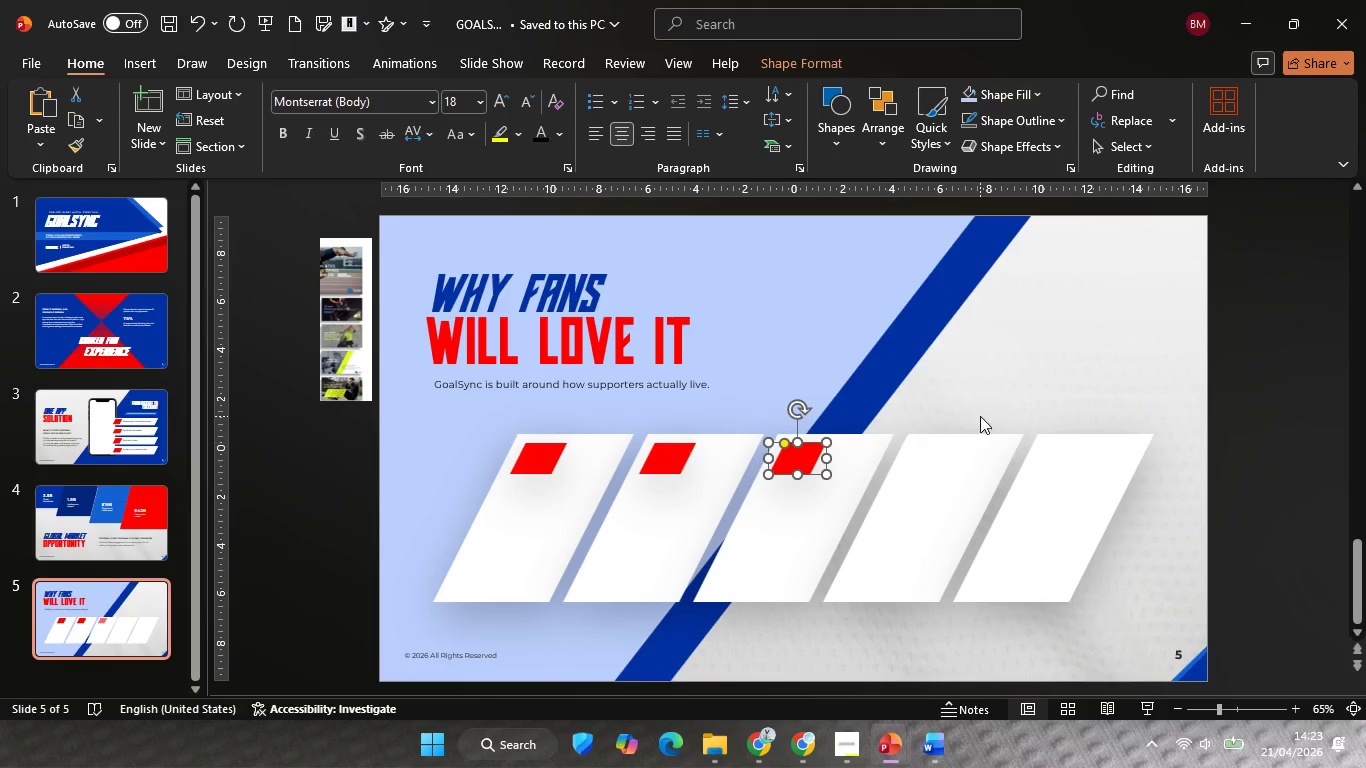 
left_click([980, 416])
 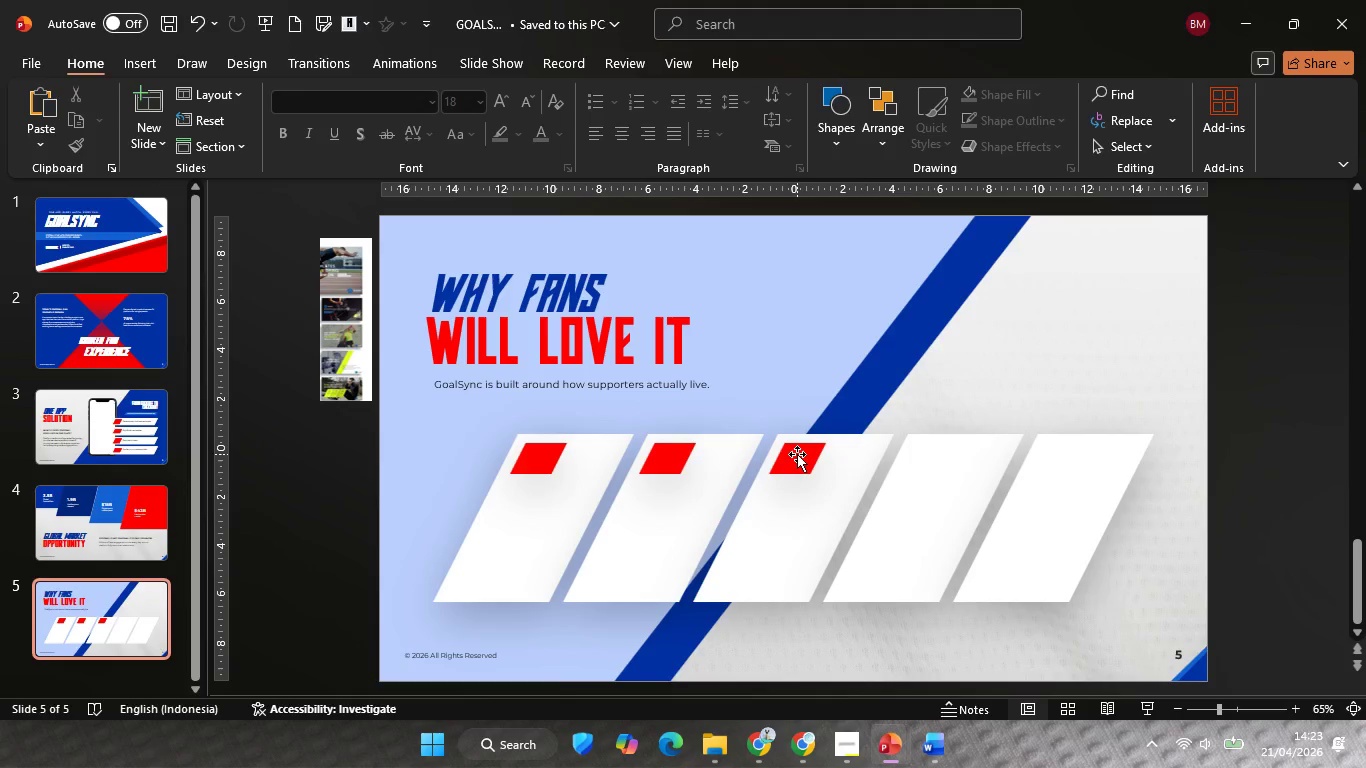 
left_click([797, 454])
 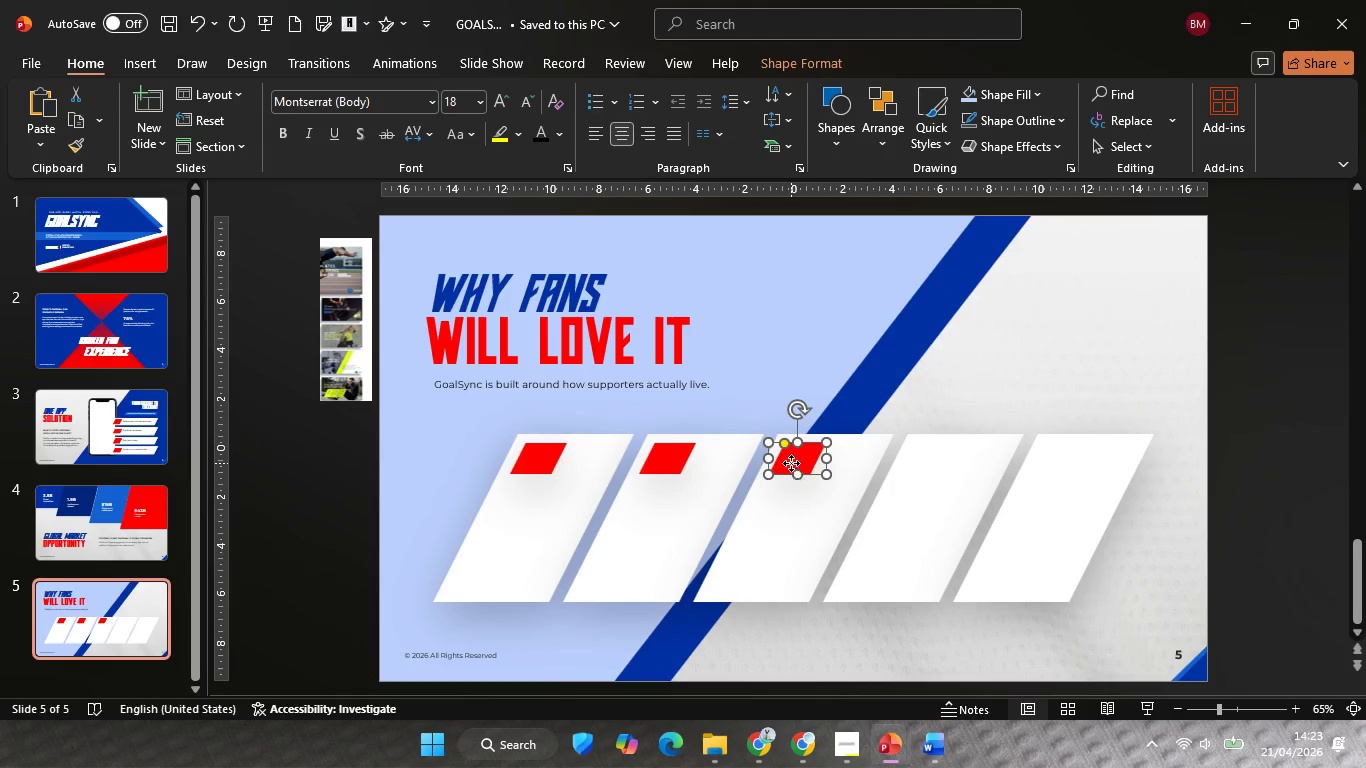 
hold_key(key=ShiftLeft, duration=4.11)
hold_key(key=ControlLeft, duration=4.08)
left_click_drag(start_coordinate=[791, 463], to_coordinate=[922, 459])
 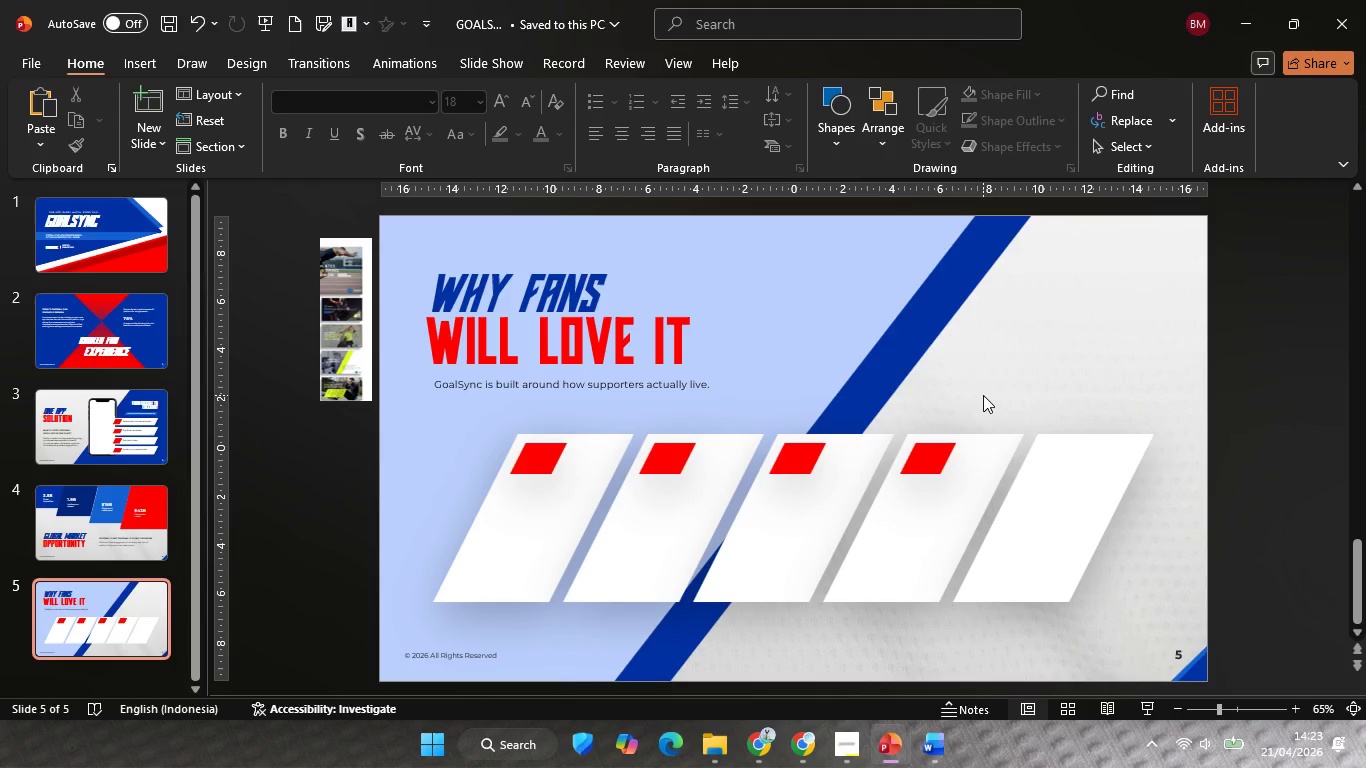 
left_click([983, 395])
 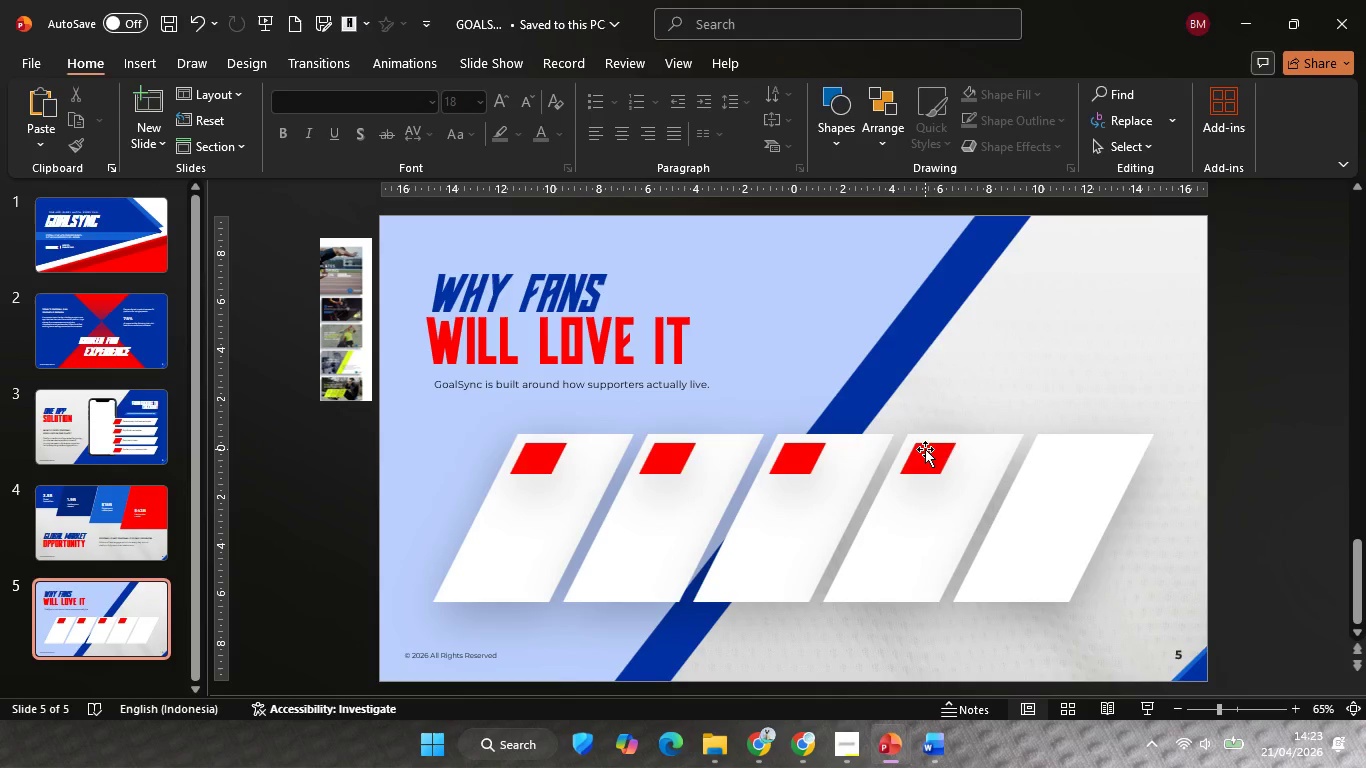 
left_click([924, 449])
 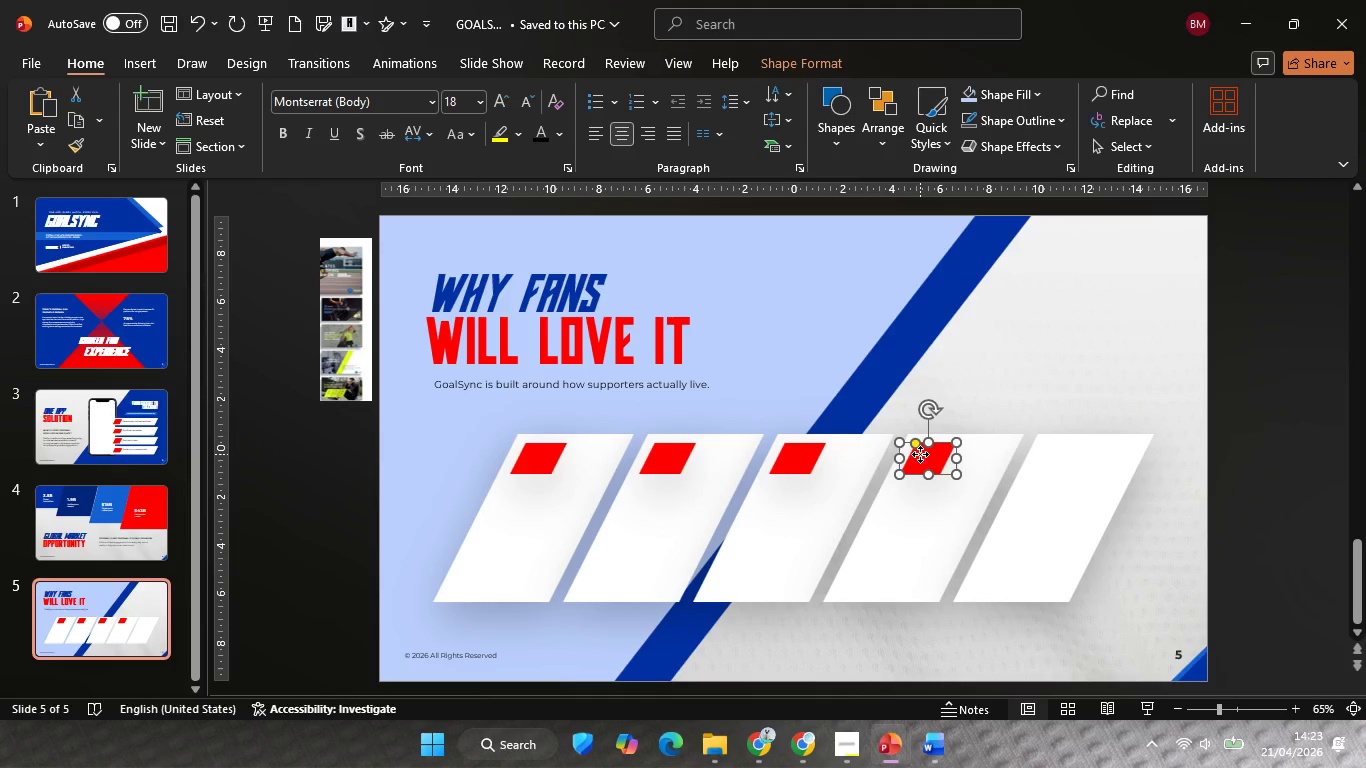 
left_click_drag(start_coordinate=[920, 454], to_coordinate=[1049, 448])
 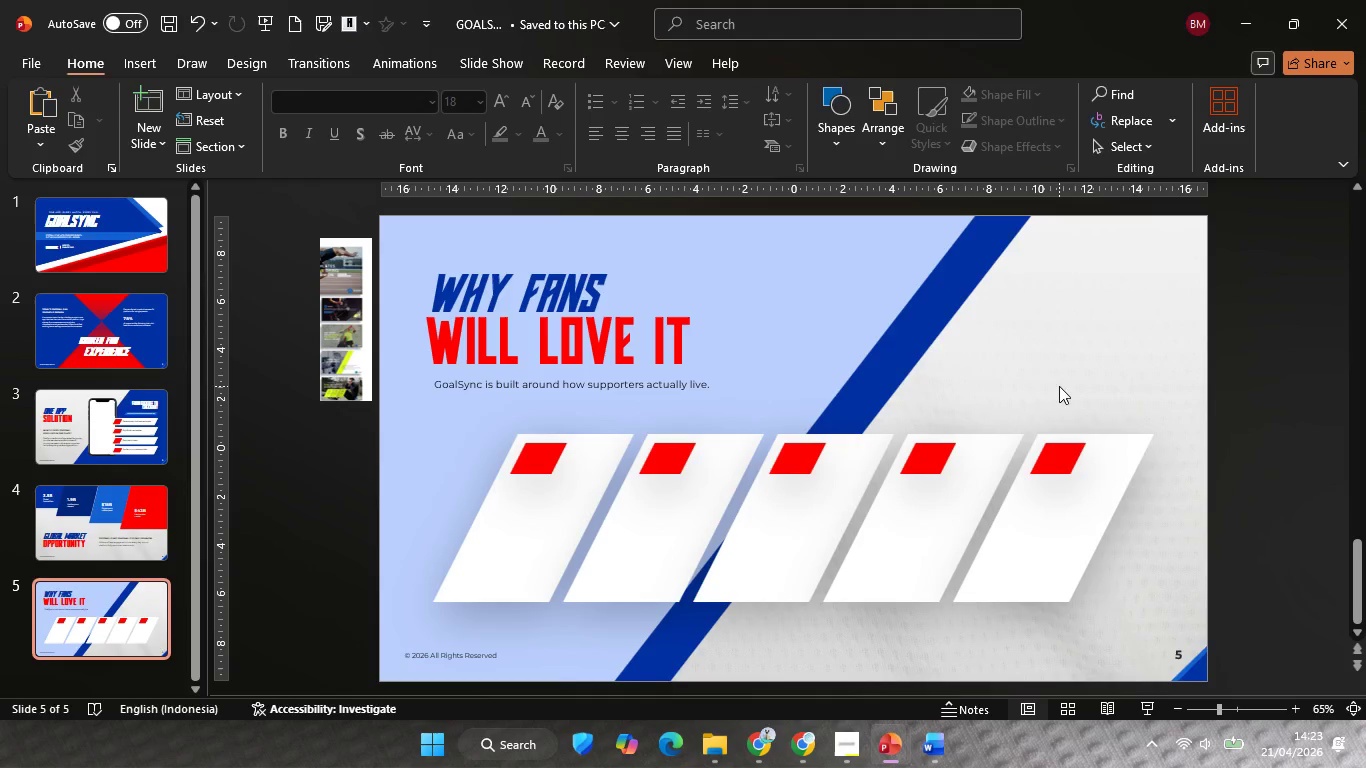 
hold_key(key=ControlLeft, duration=3.66)
 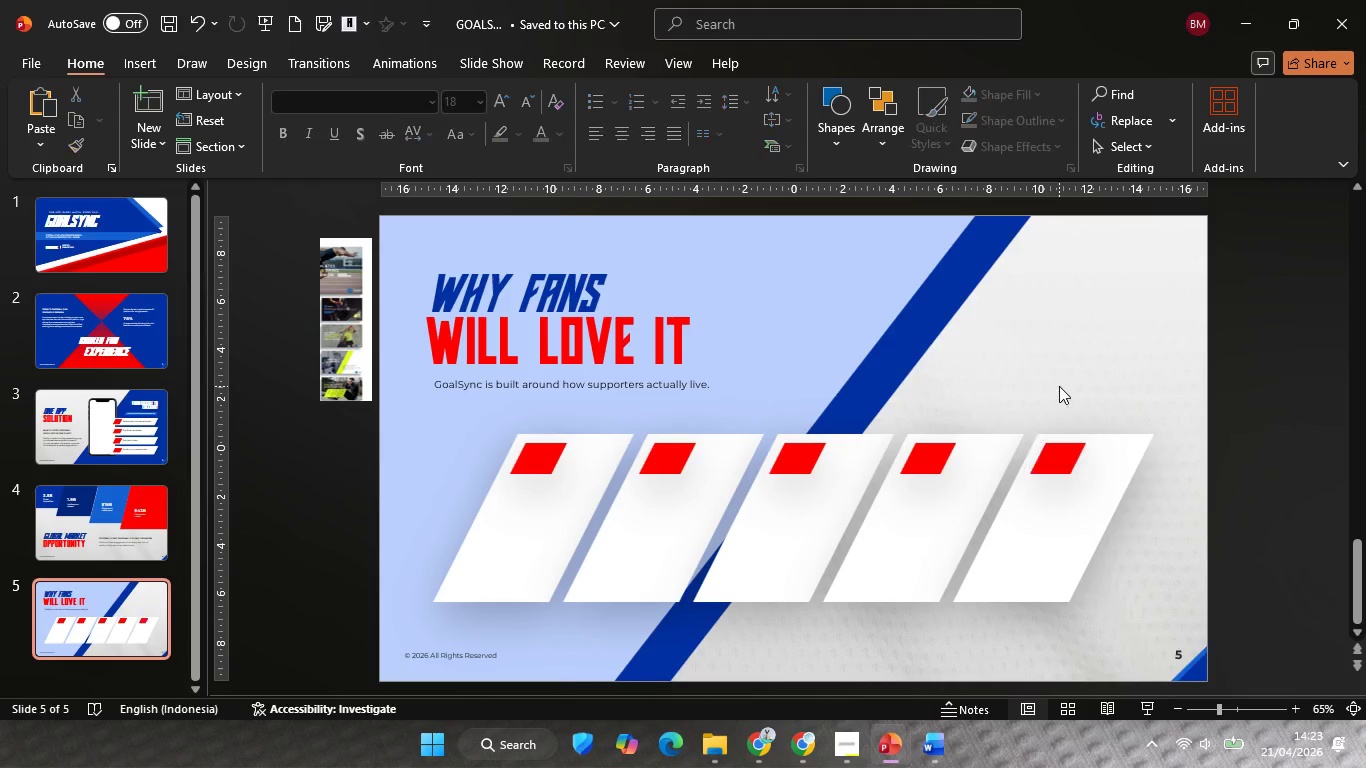 
hold_key(key=ShiftLeft, duration=3.67)
 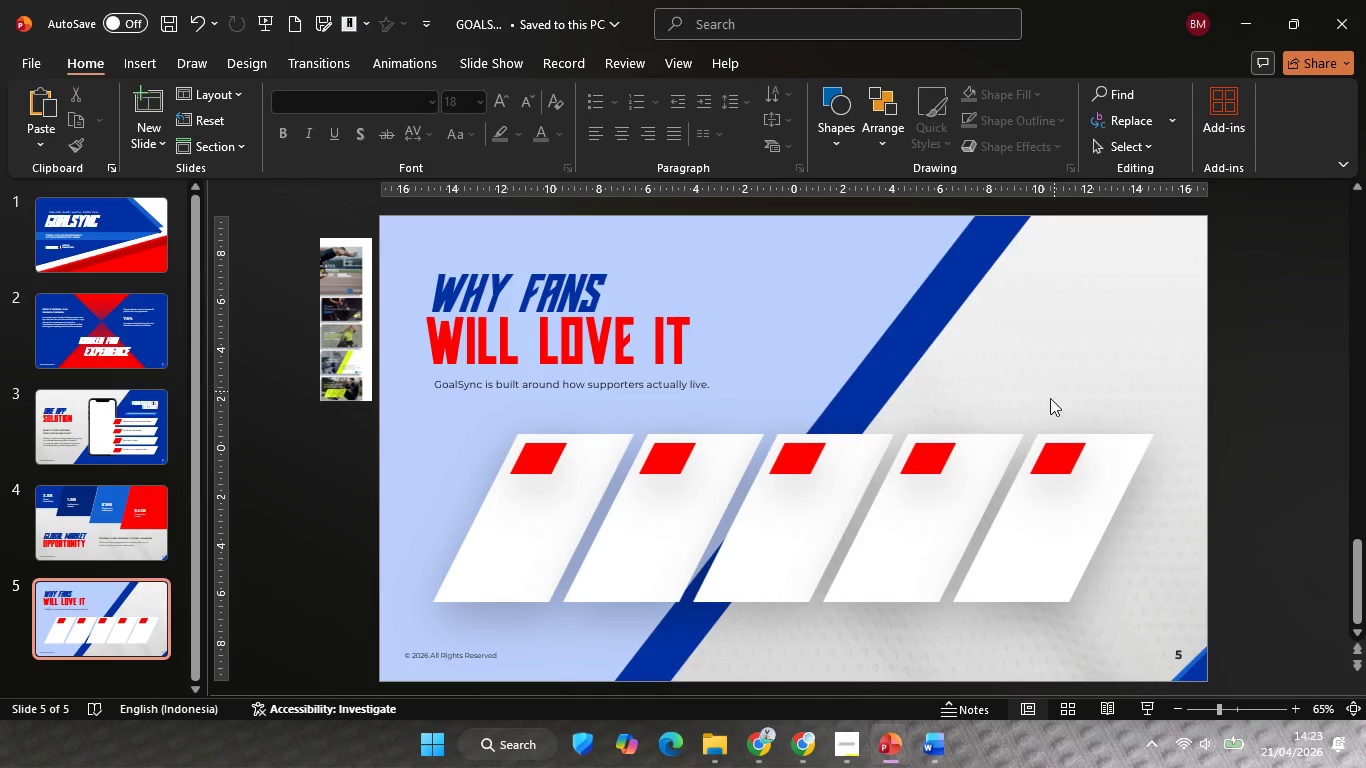 
left_click([1059, 386])
 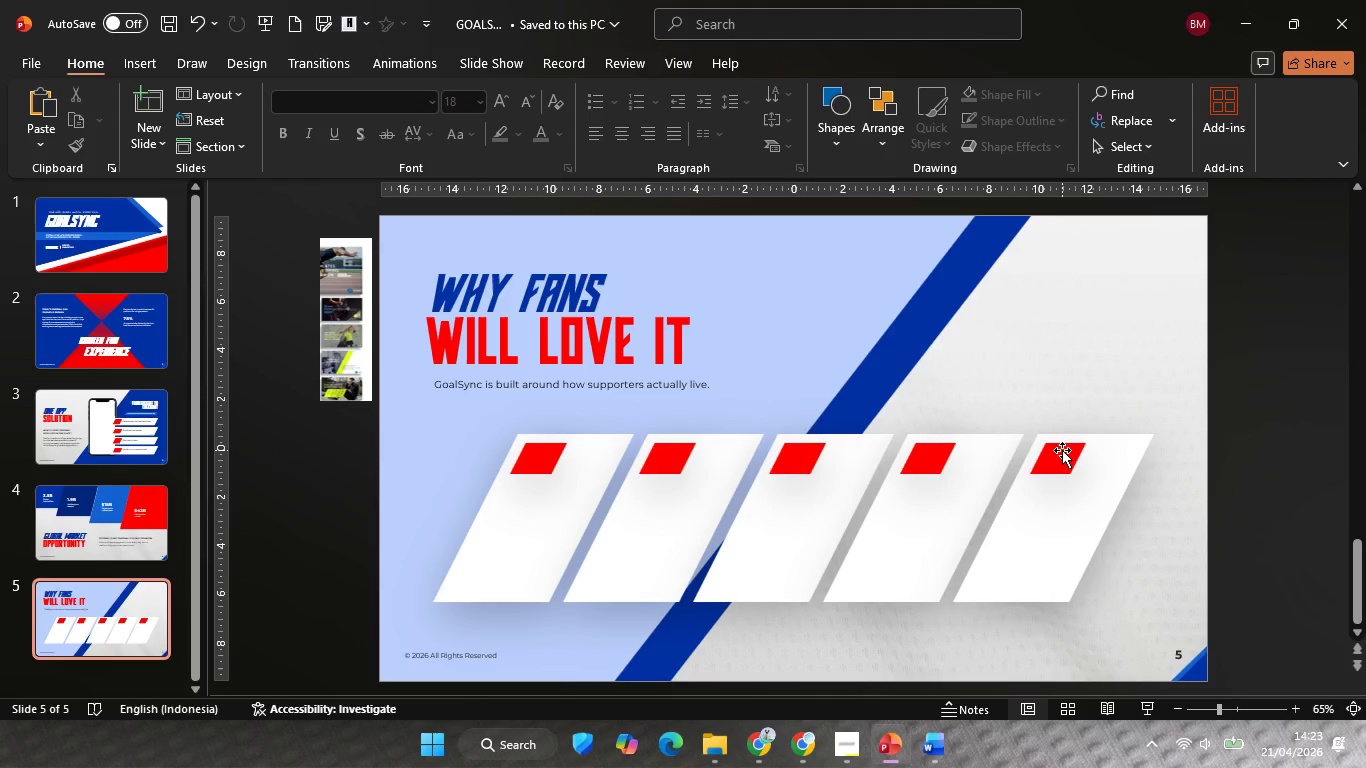 
left_click([1062, 450])
 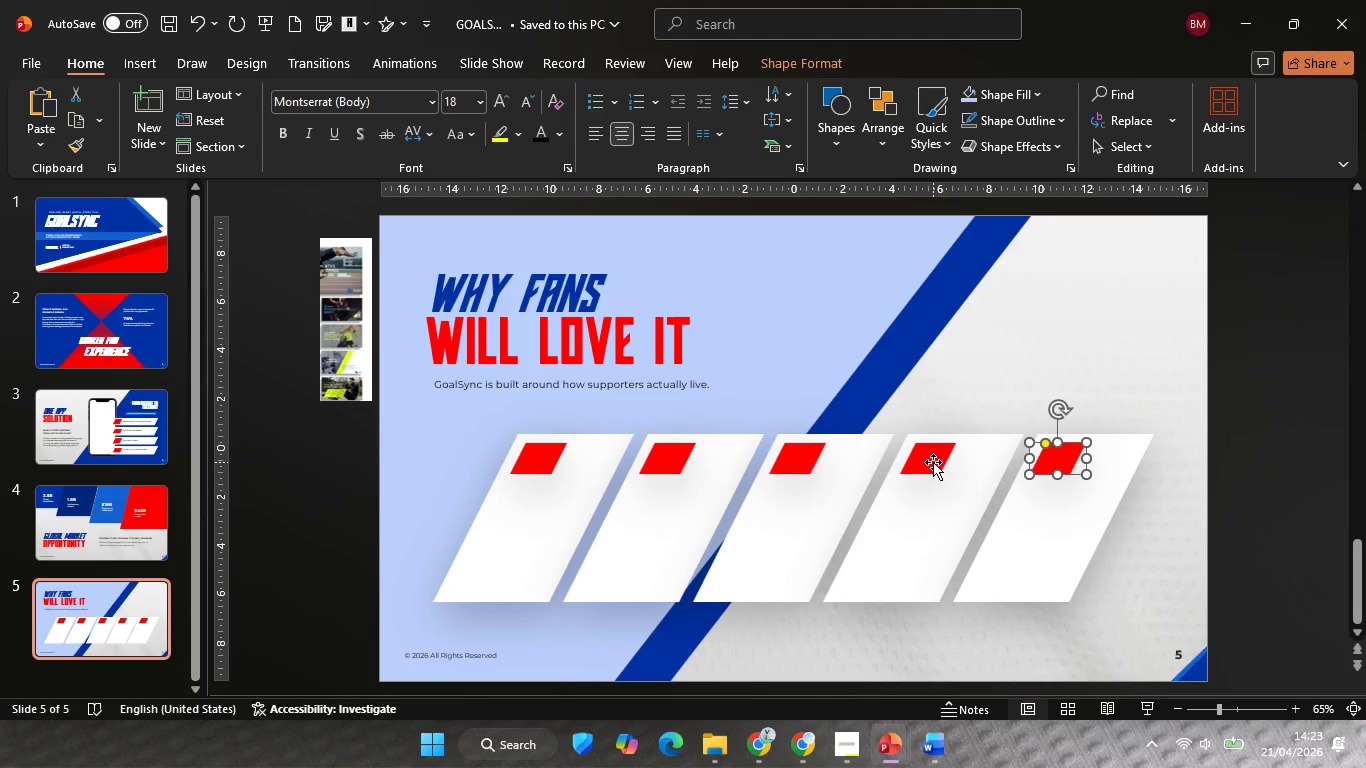 
hold_key(key=ShiftLeft, duration=0.58)
left_click([933, 462])
 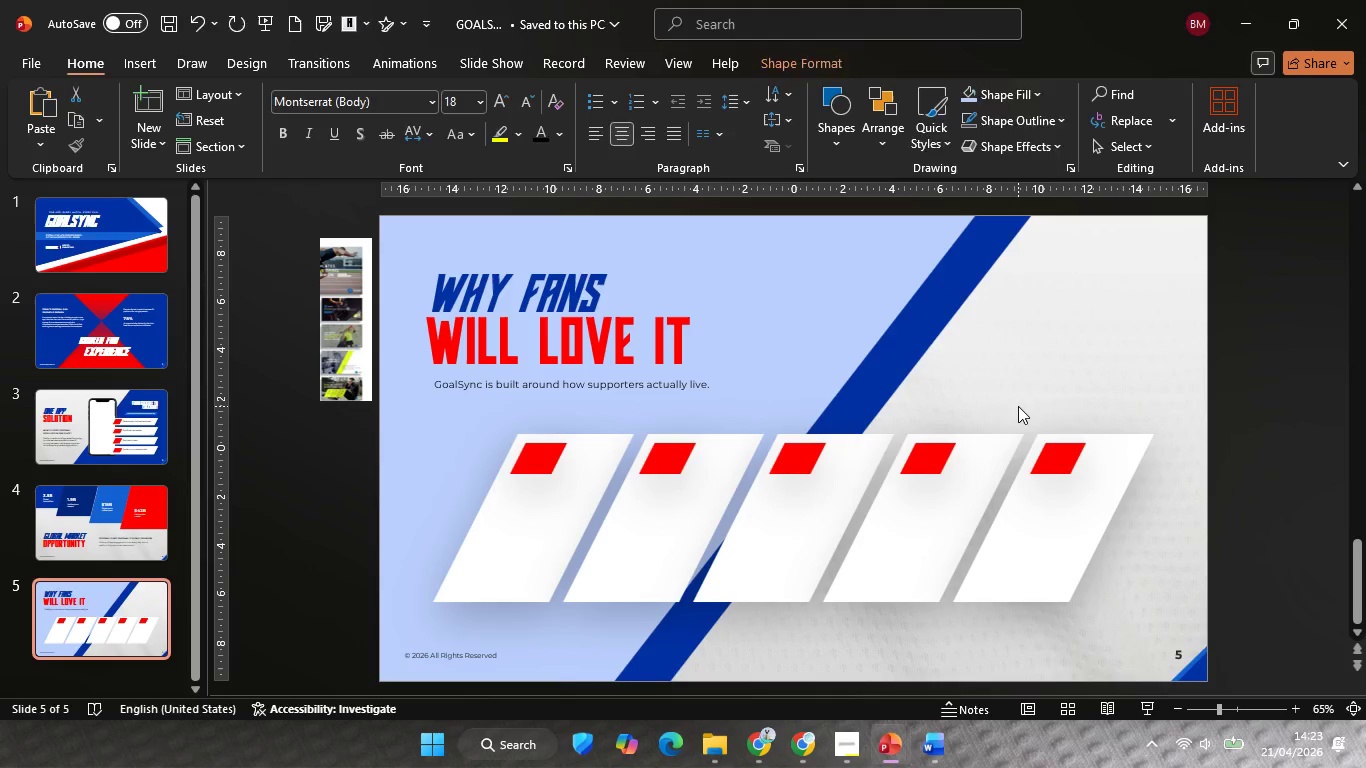 
left_click([1018, 406])
 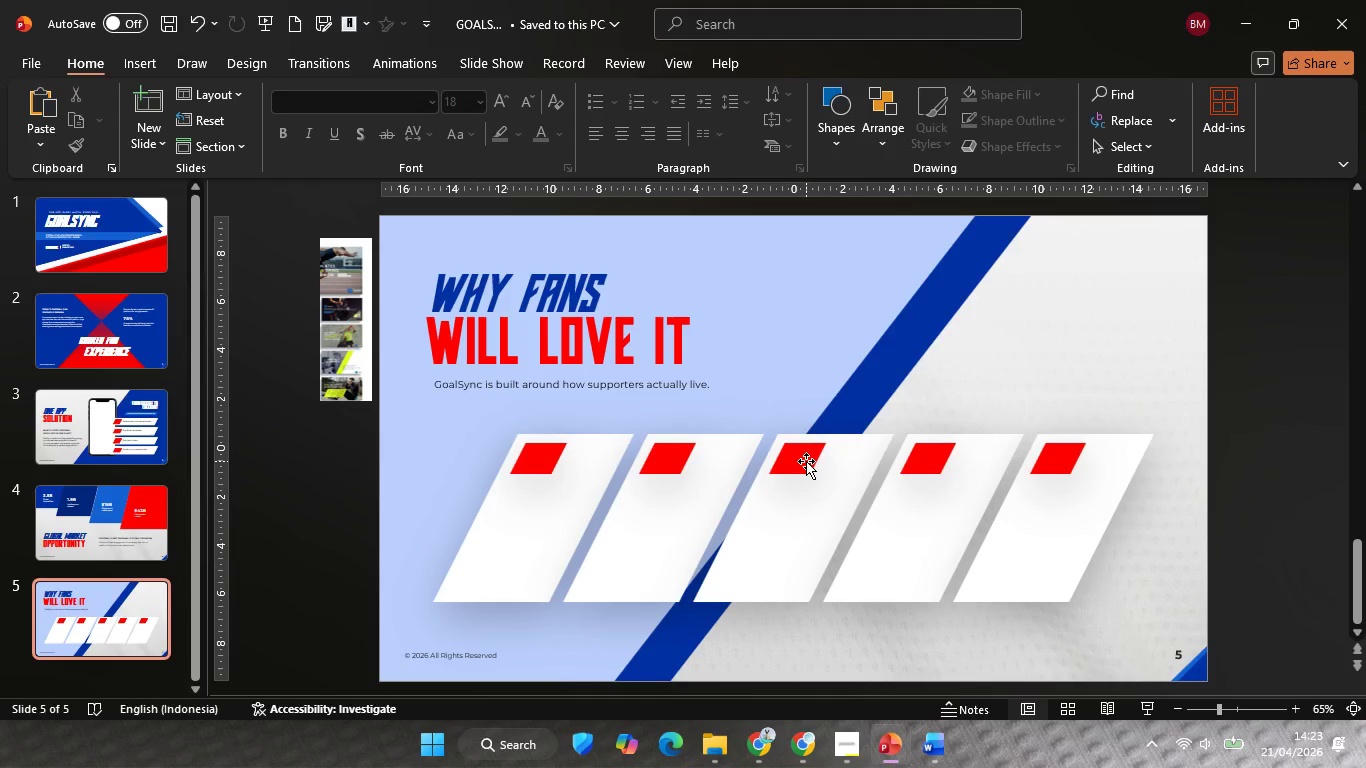 
left_click([806, 461])
 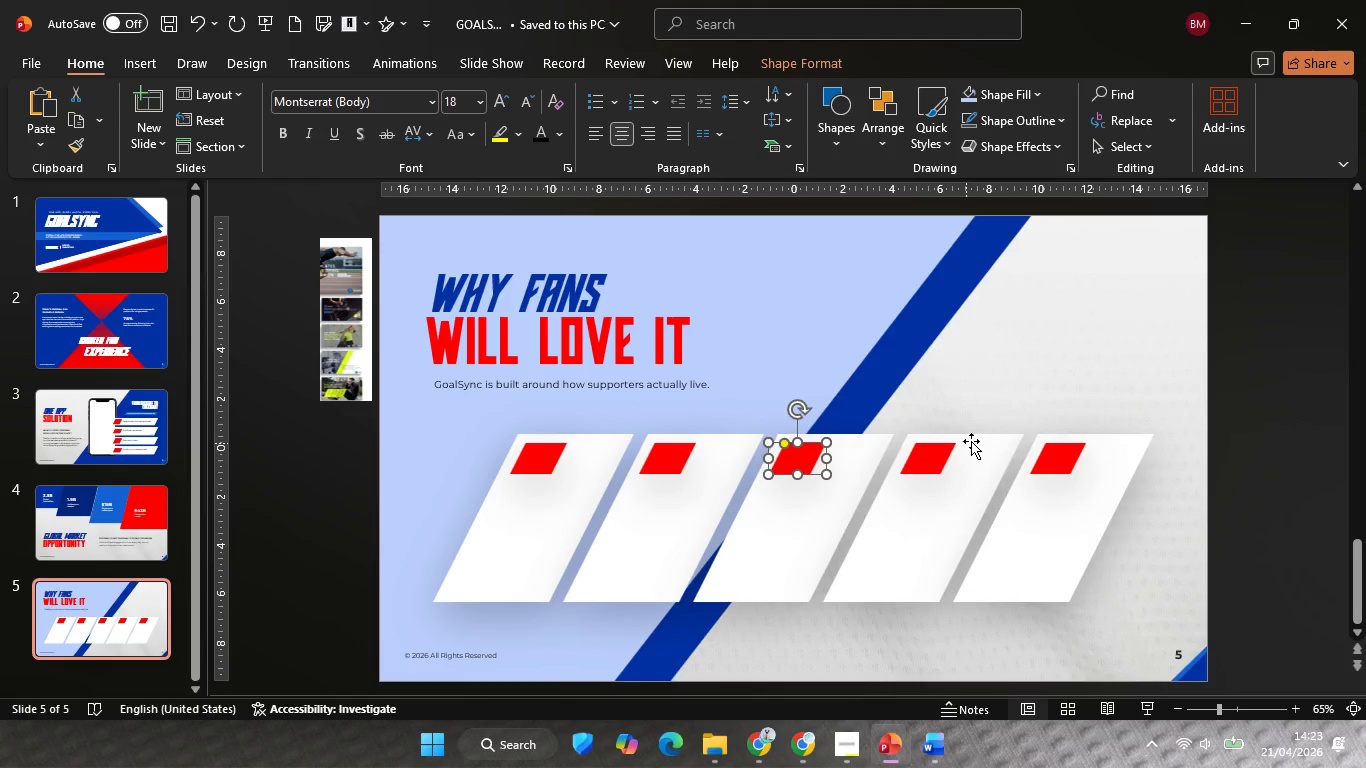 
key(ArrowRight)
 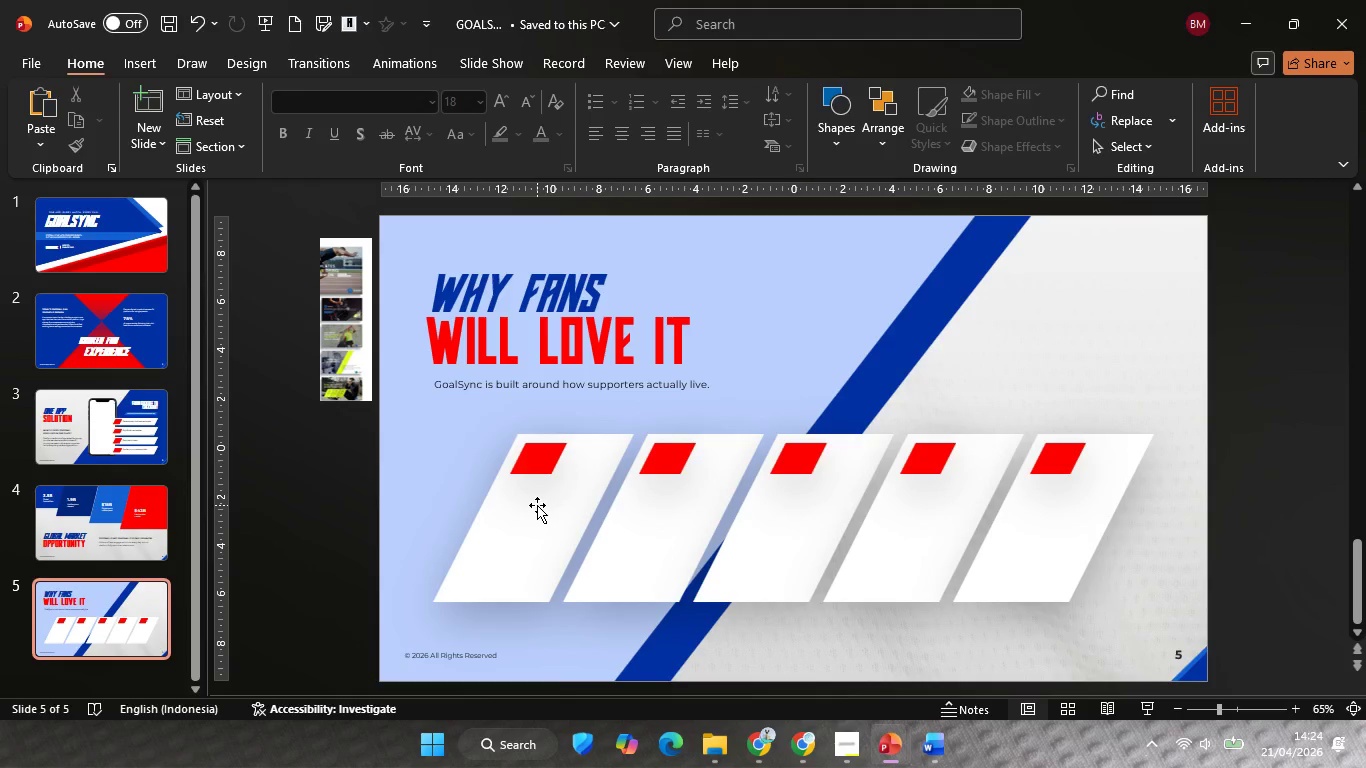 
left_click([534, 519])
 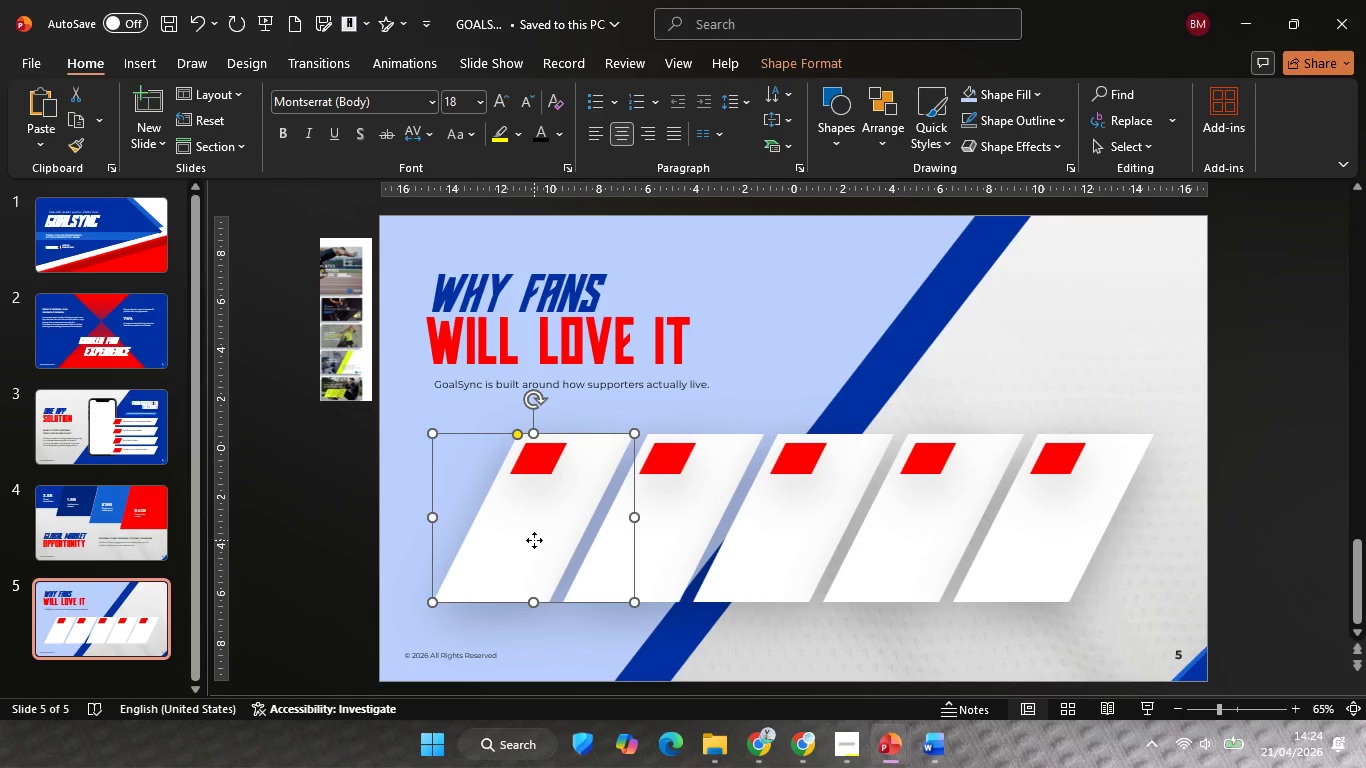 
hold_key(key=ShiftLeft, duration=1.94)
left_click_drag(start_coordinate=[534, 540], to_coordinate=[514, 325])
 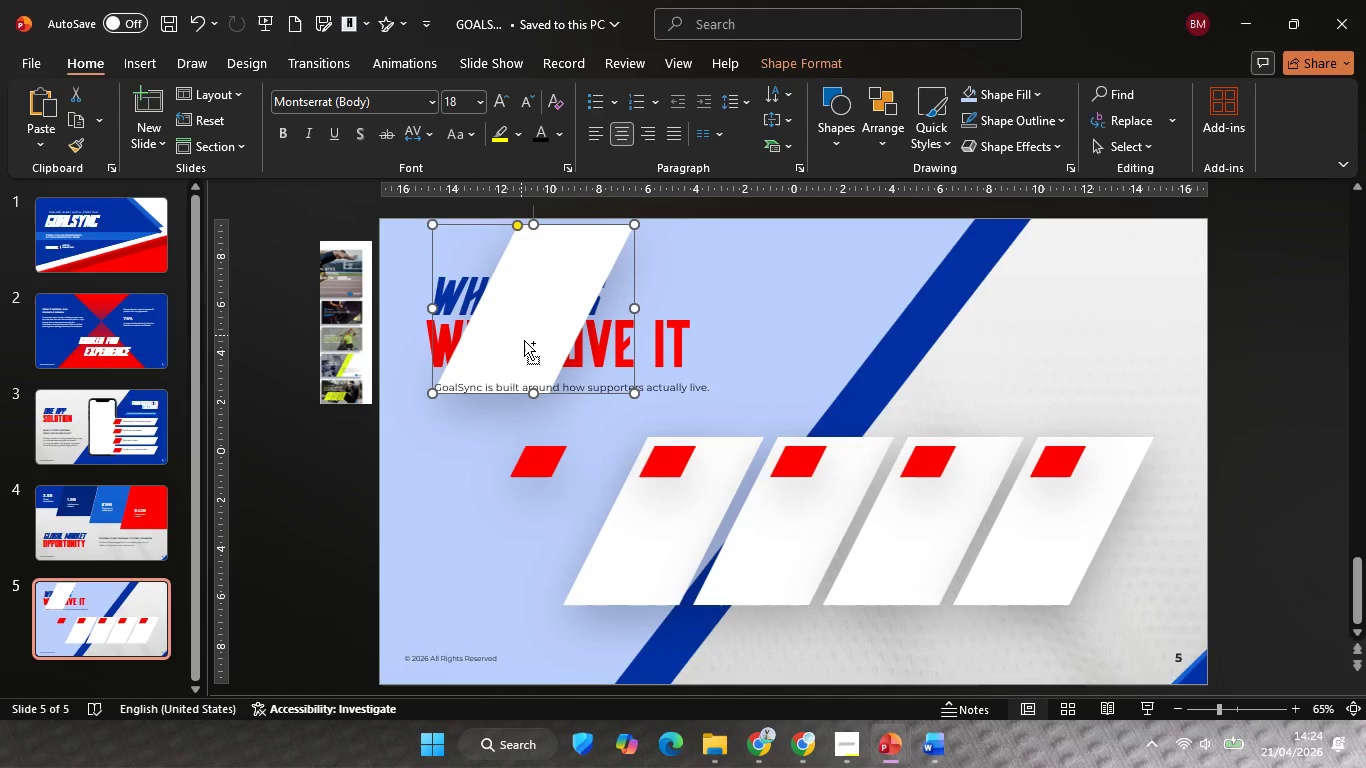 
key(Control+Z)
 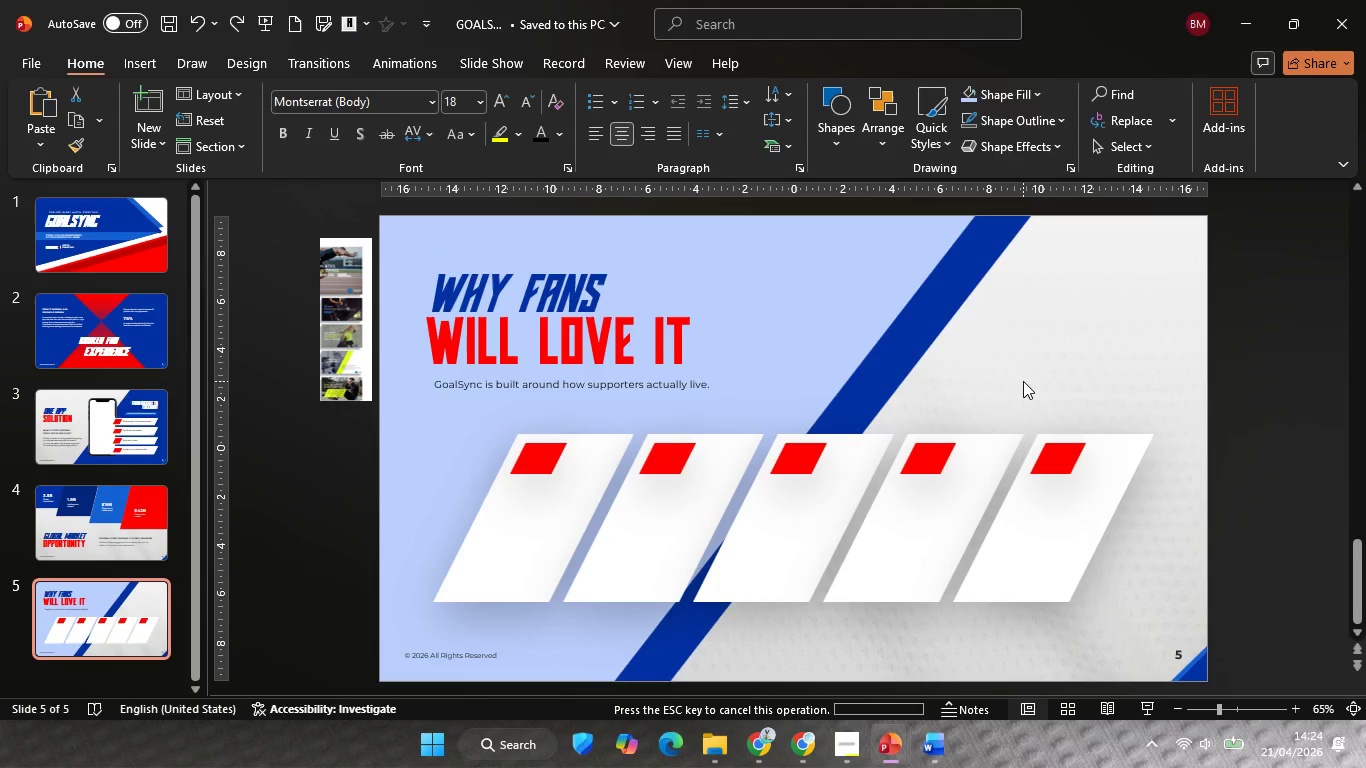 
left_click([1023, 381])
 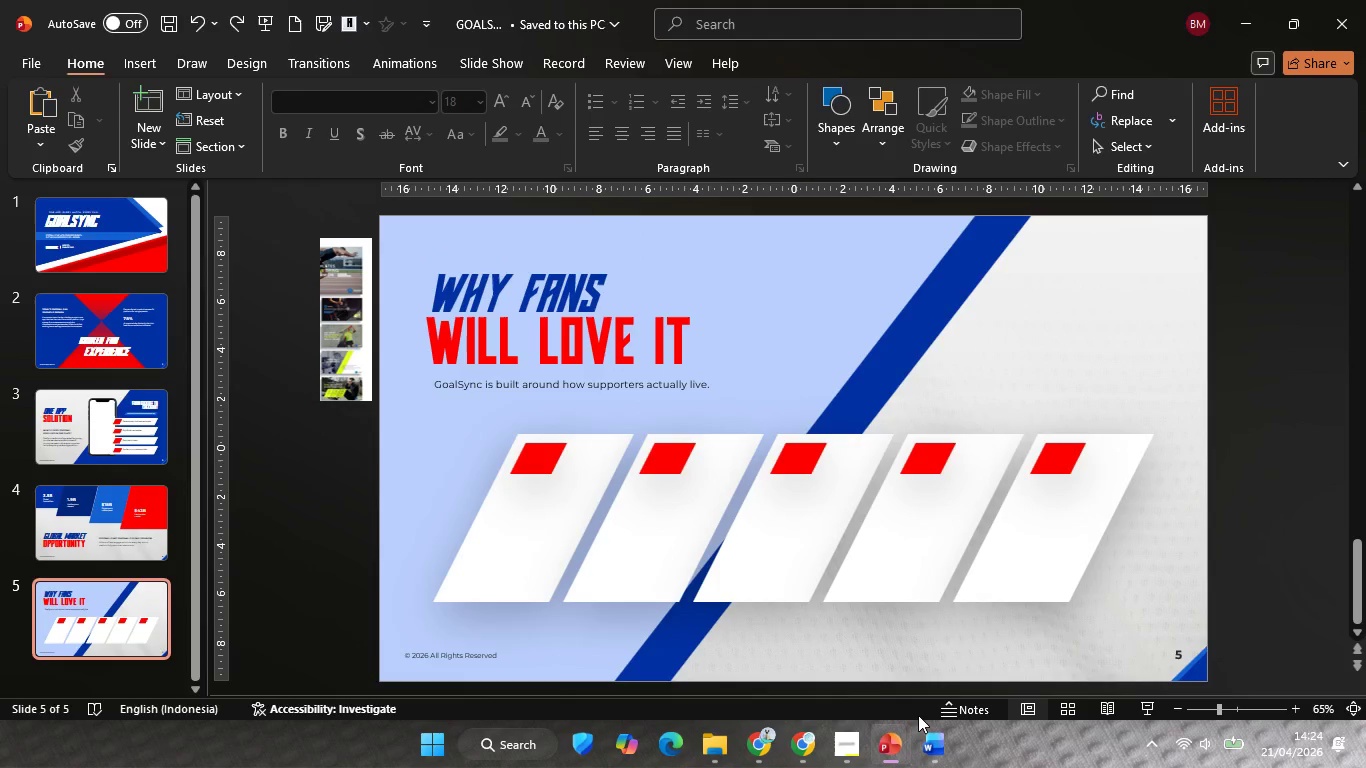 
mouse_move([897, 709])
 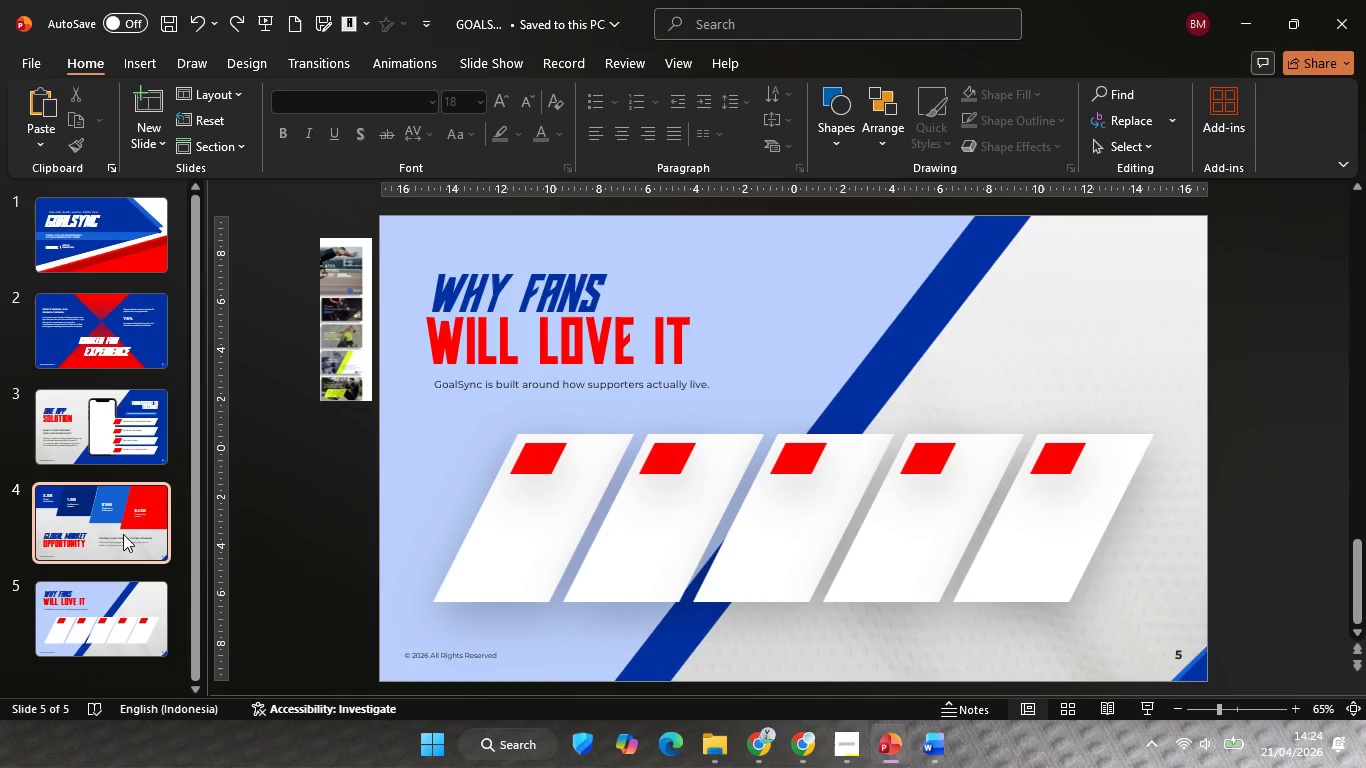 
left_click([123, 534])
 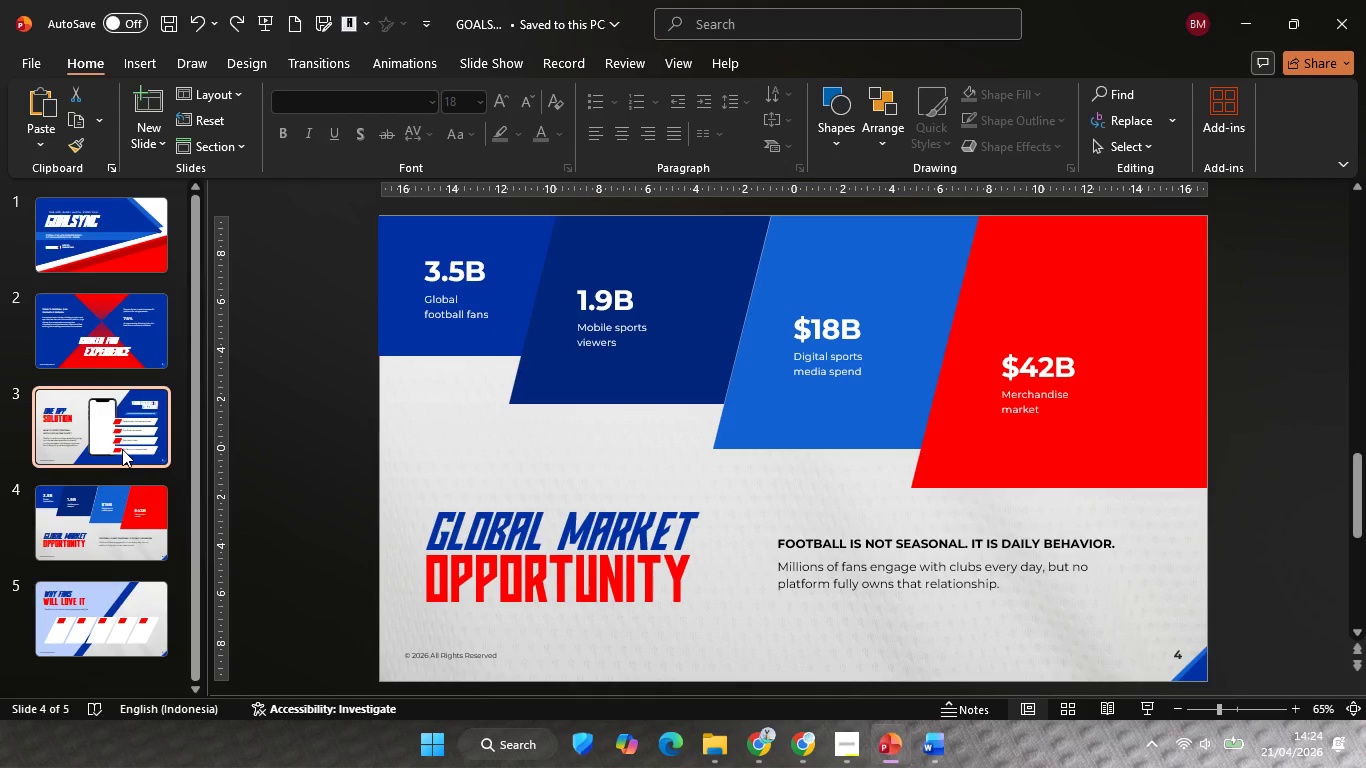 
left_click([122, 449])
 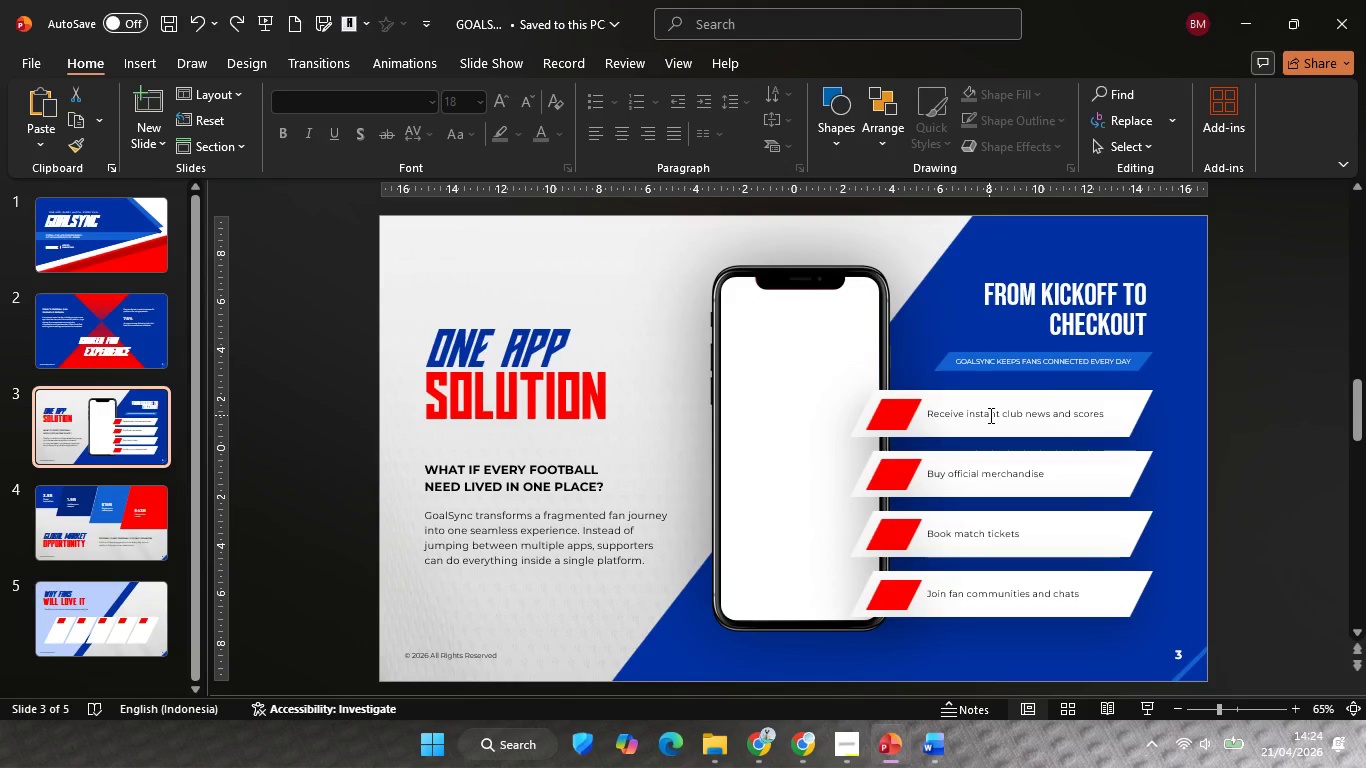 
left_click([989, 415])
 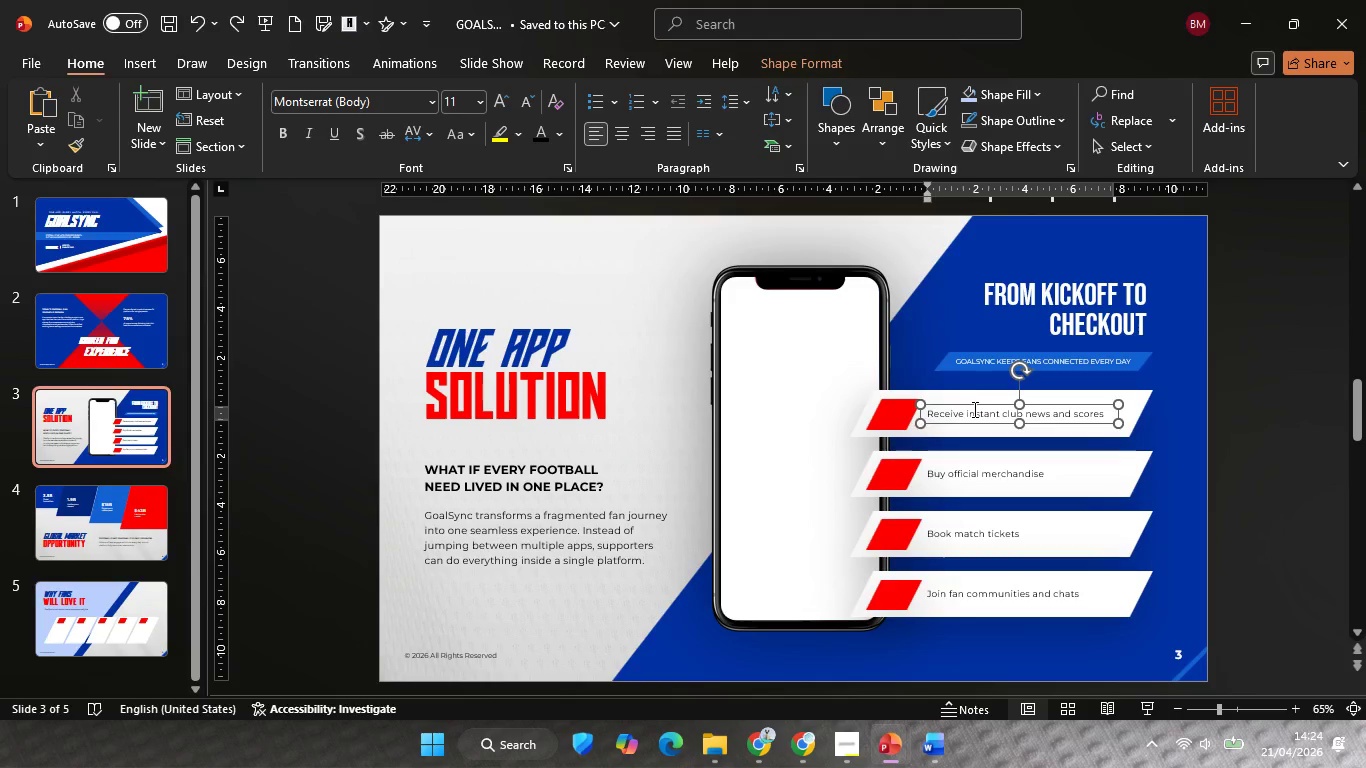 
left_click([967, 407])
 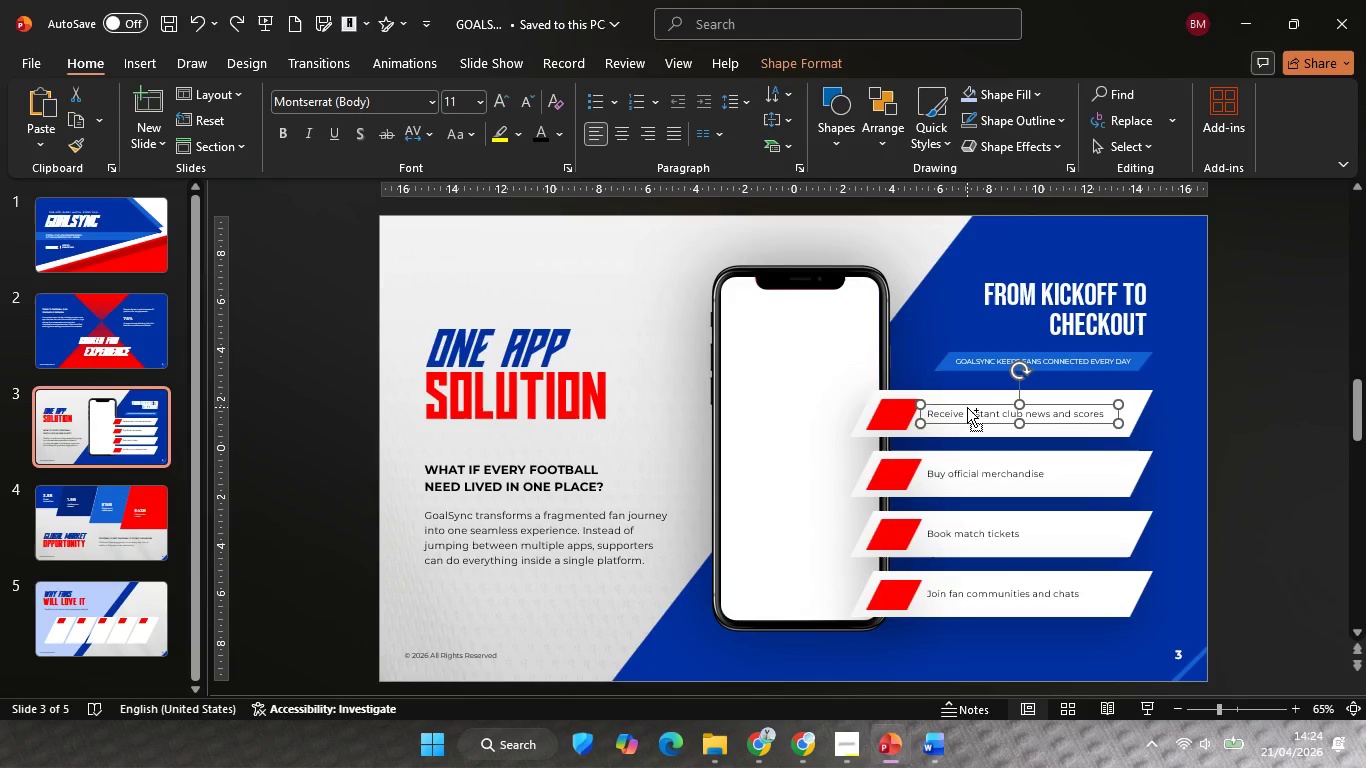 
key(Control+C)
 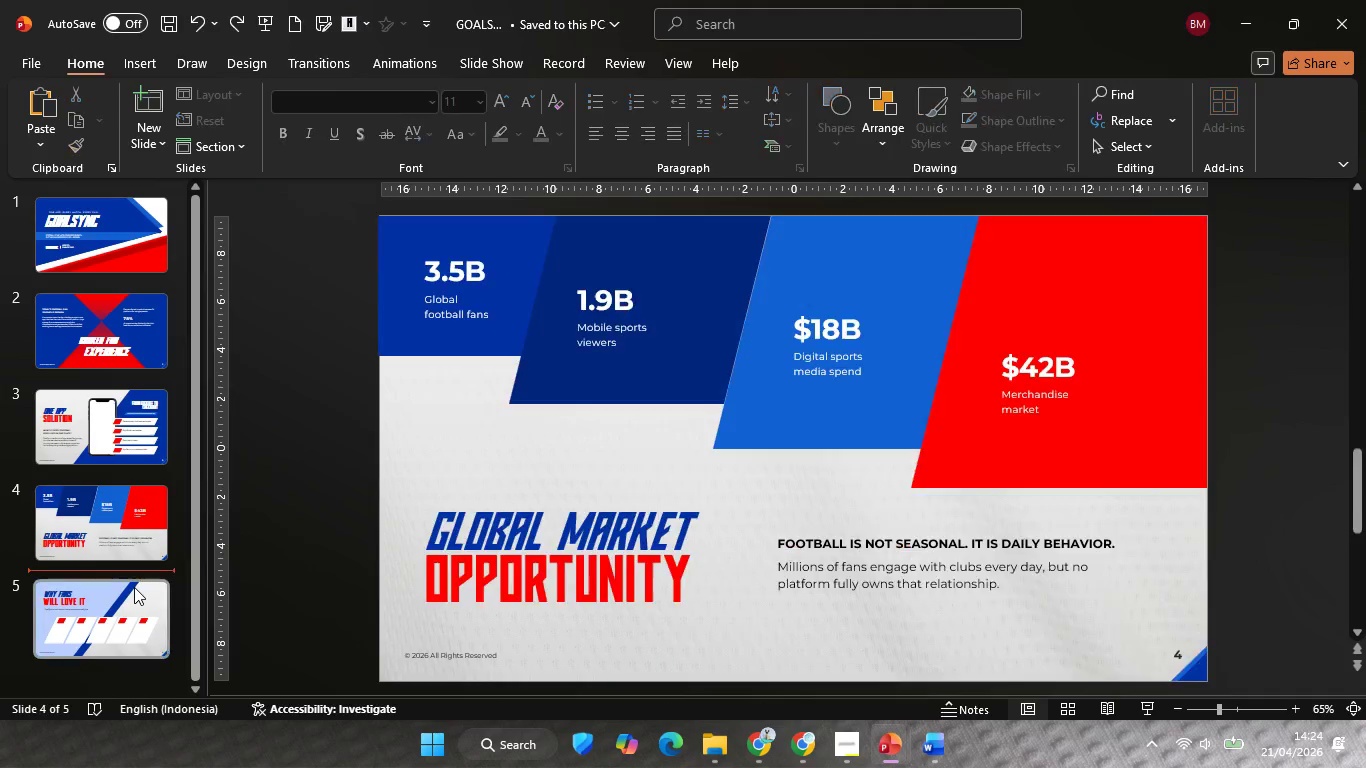 
double_click([134, 587])
 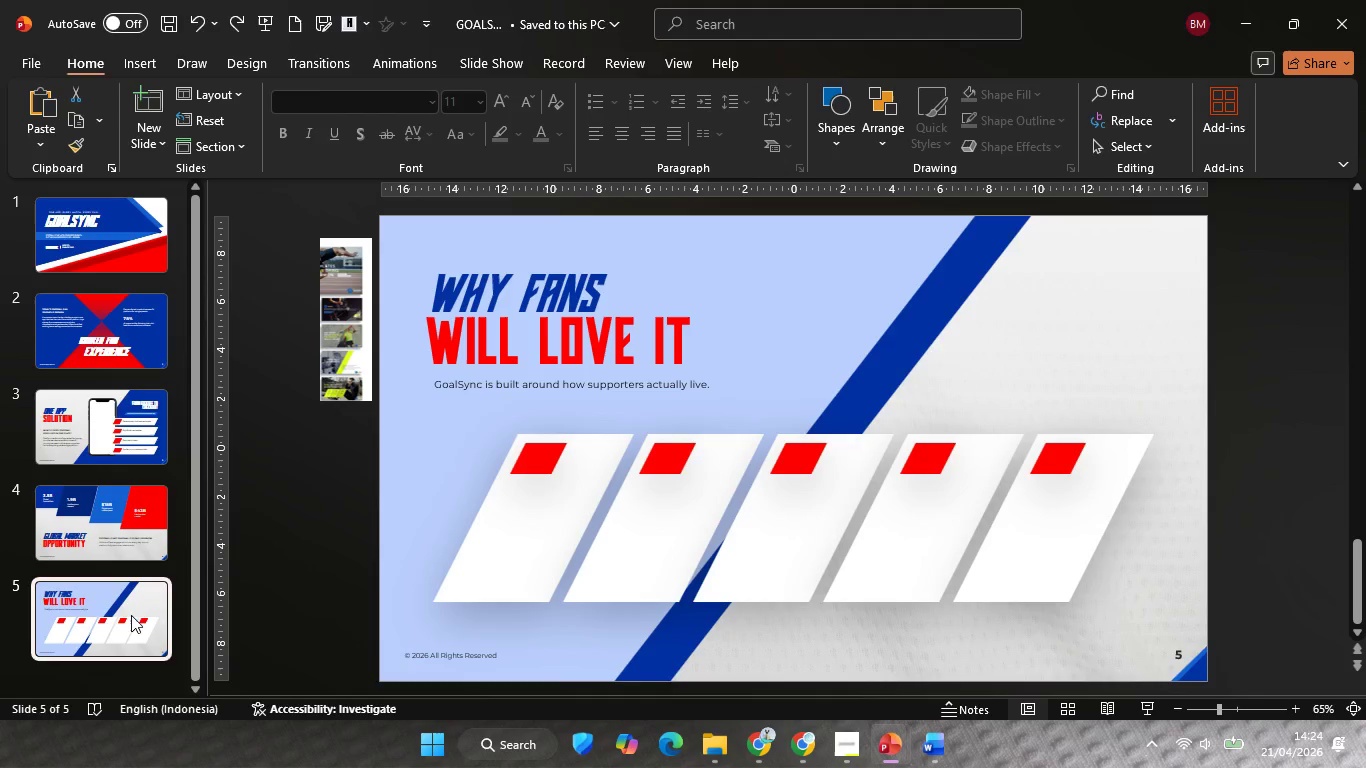 
key(Control+V)
 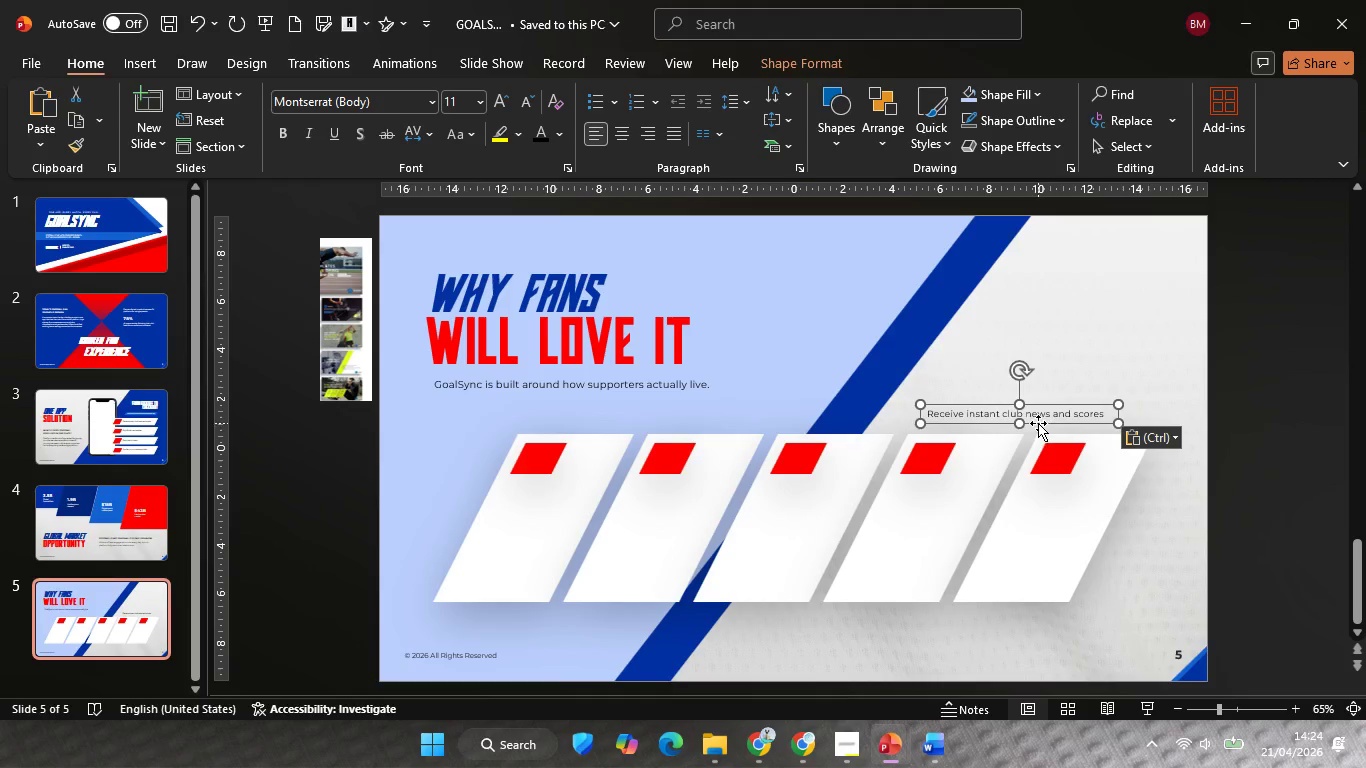 
left_click_drag(start_coordinate=[1037, 423], to_coordinate=[614, 503])
 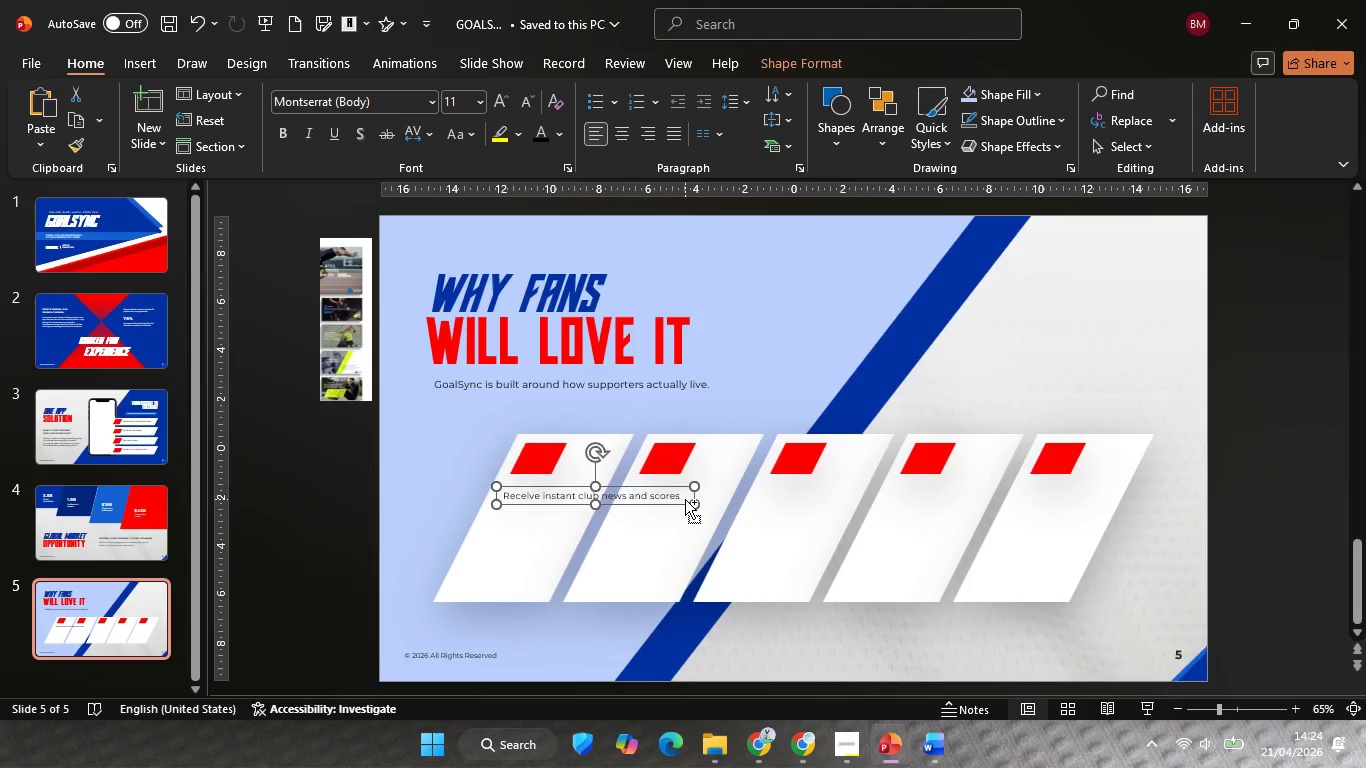 
hold_key(key=ShiftLeft, duration=0.8)
hold_key(key=ControlLeft, duration=0.75)
scroll: coordinate [685, 499], scroll_direction: up, amount: 3.0
 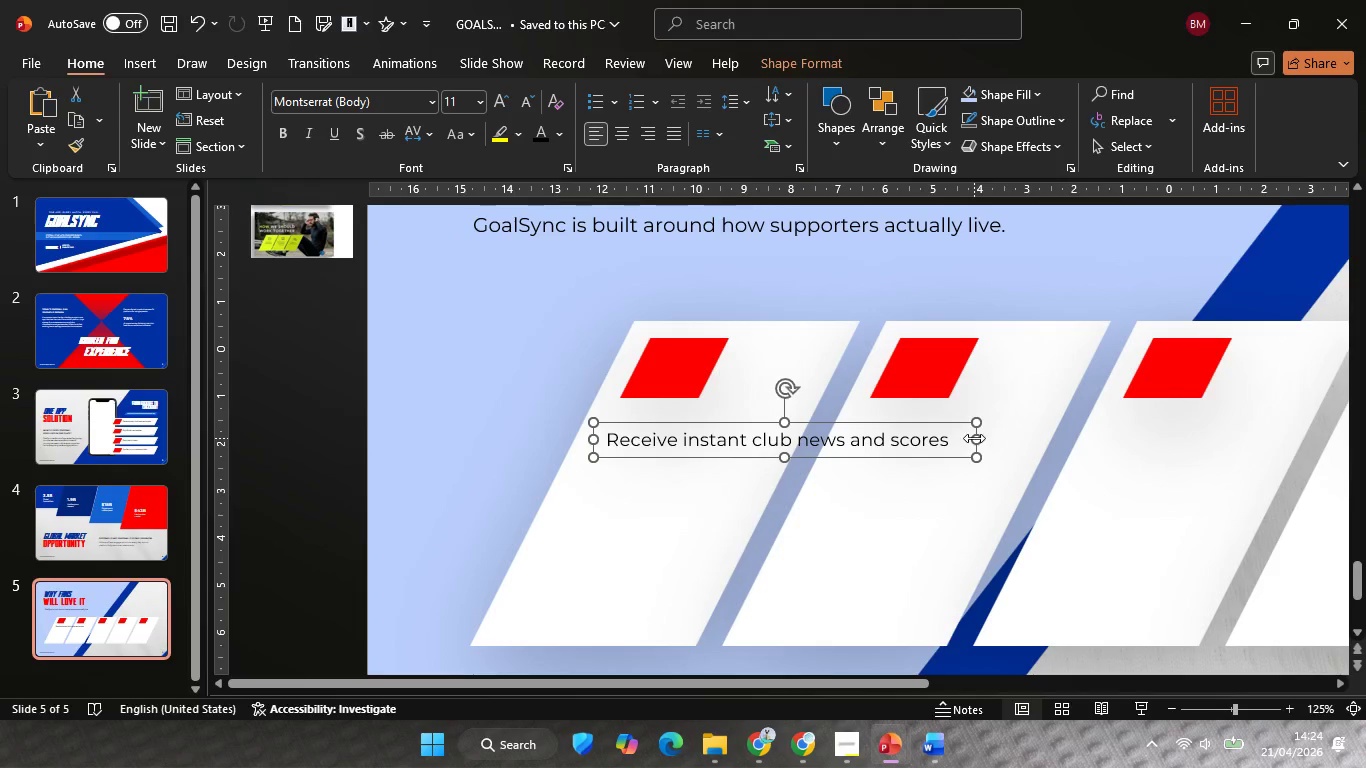 
left_click_drag(start_coordinate=[974, 438], to_coordinate=[815, 461])
 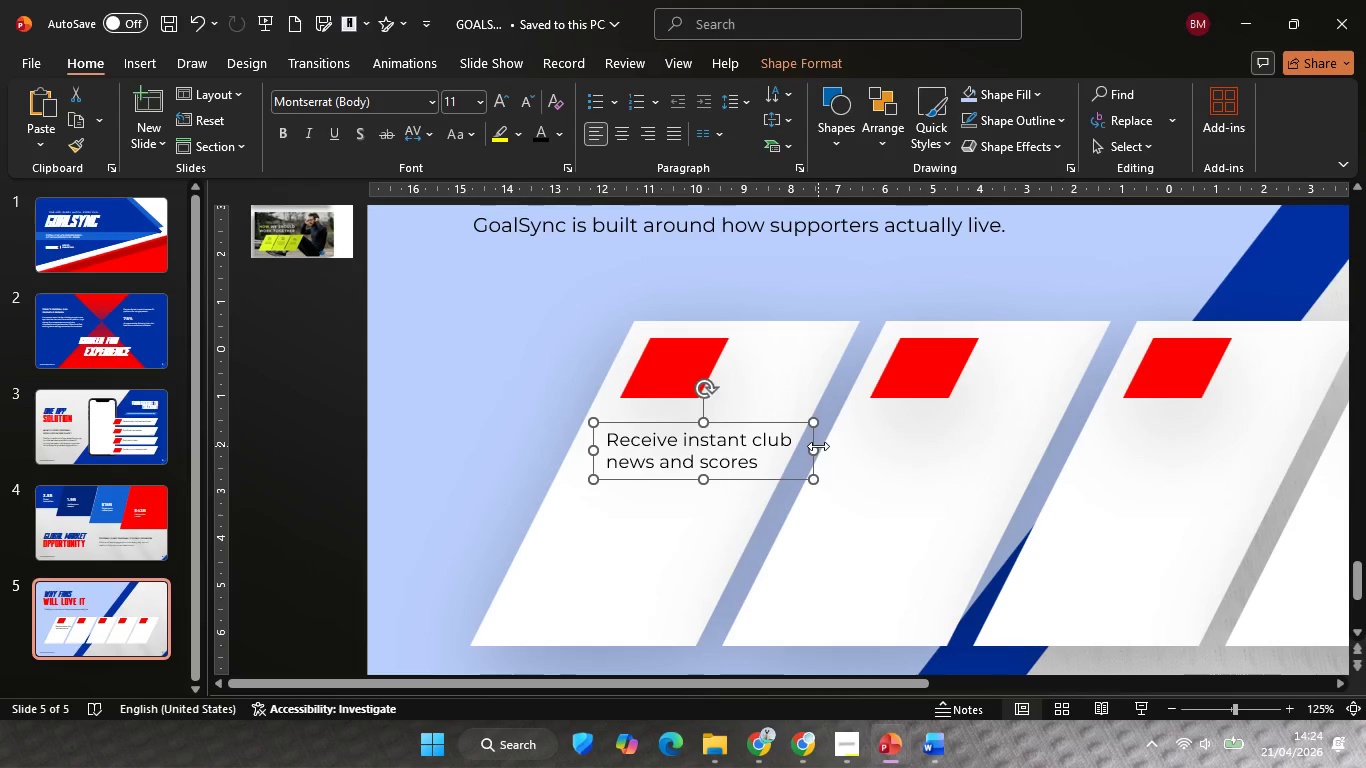 
left_click_drag(start_coordinate=[816, 448], to_coordinate=[773, 455])
 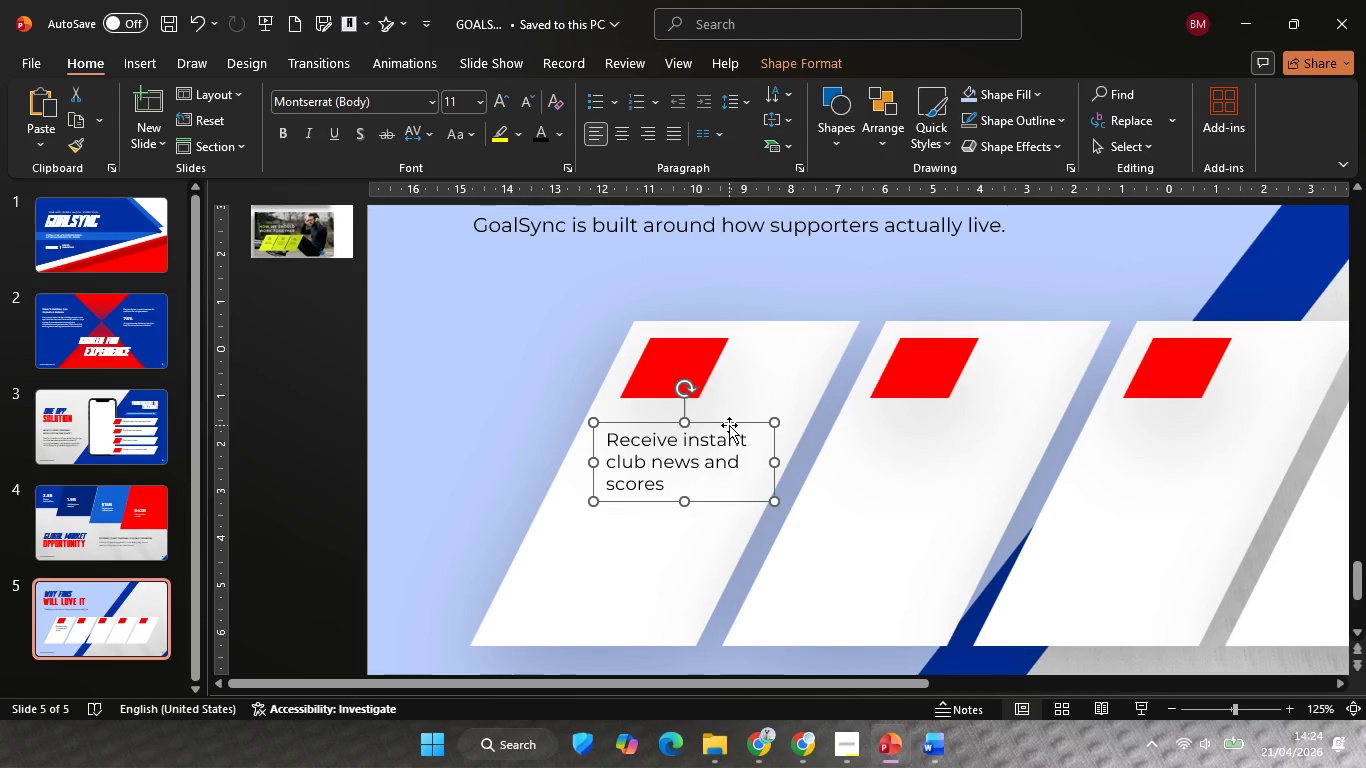 
left_click_drag(start_coordinate=[729, 425], to_coordinate=[719, 360])
 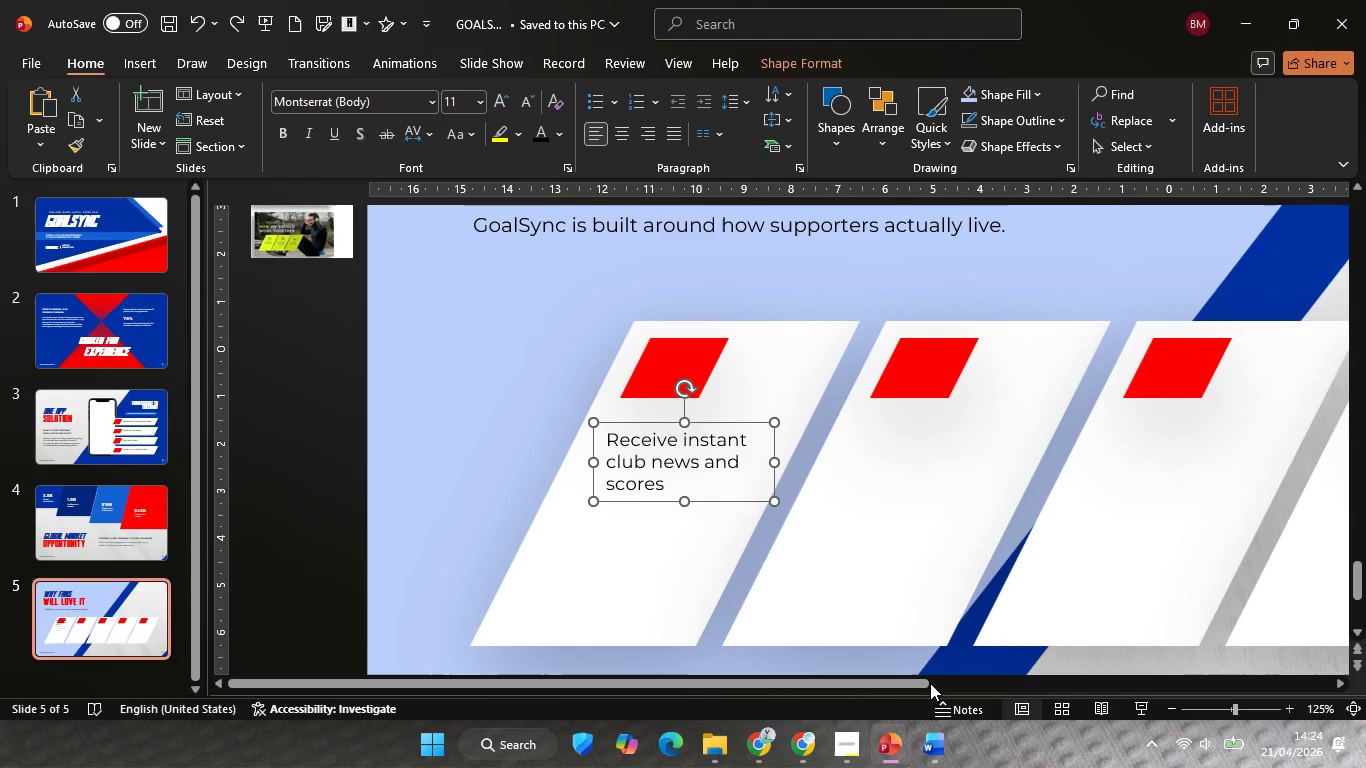 
hold_key(key=ShiftLeft, duration=1.56)
 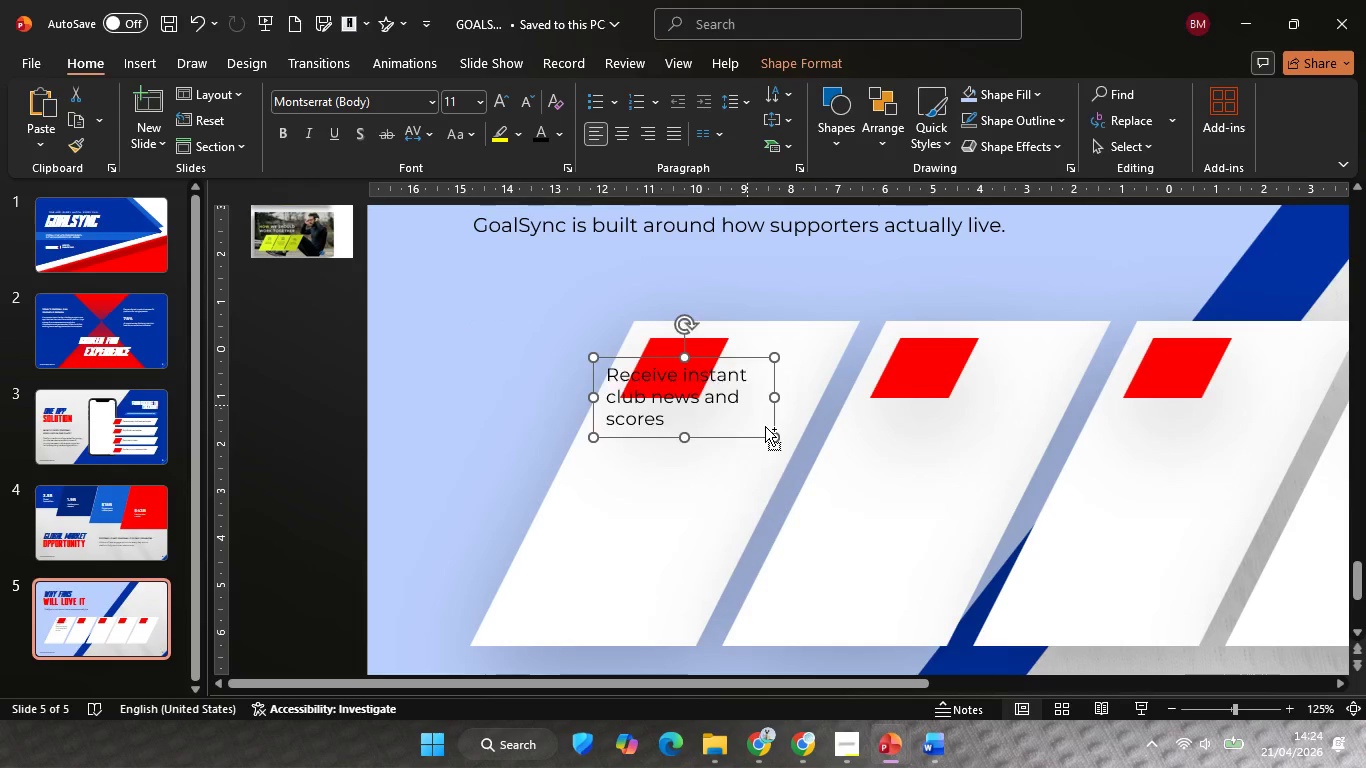 
key(Control+ControlLeft)
 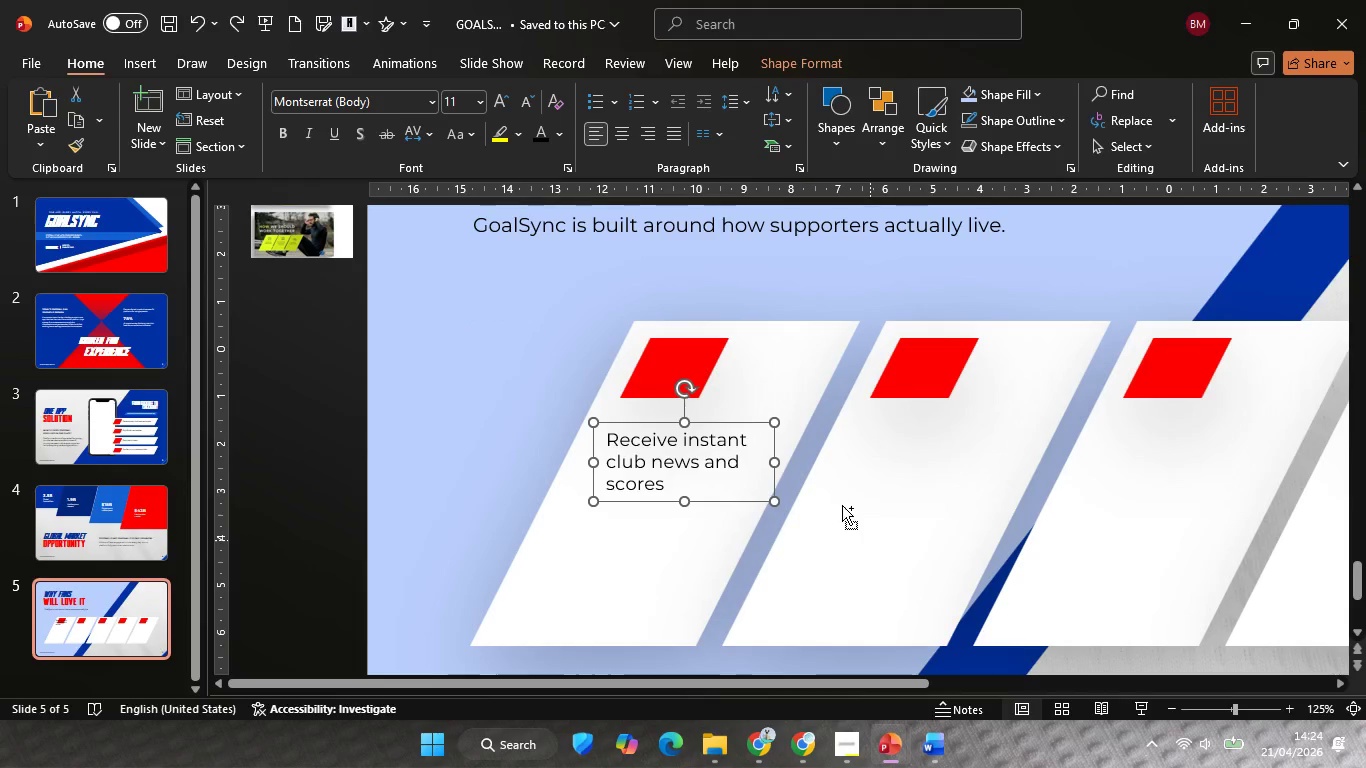 
key(Control+Z)
 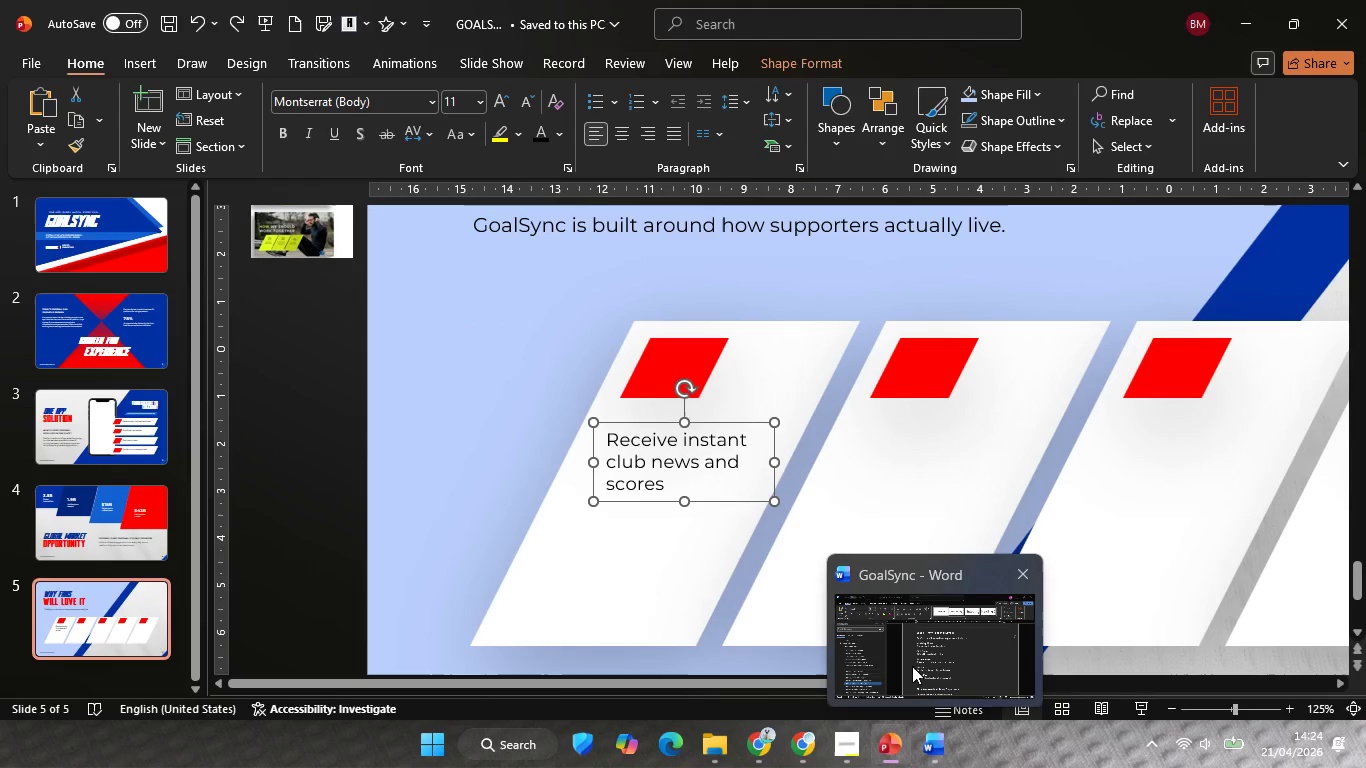 
left_click([912, 666])
 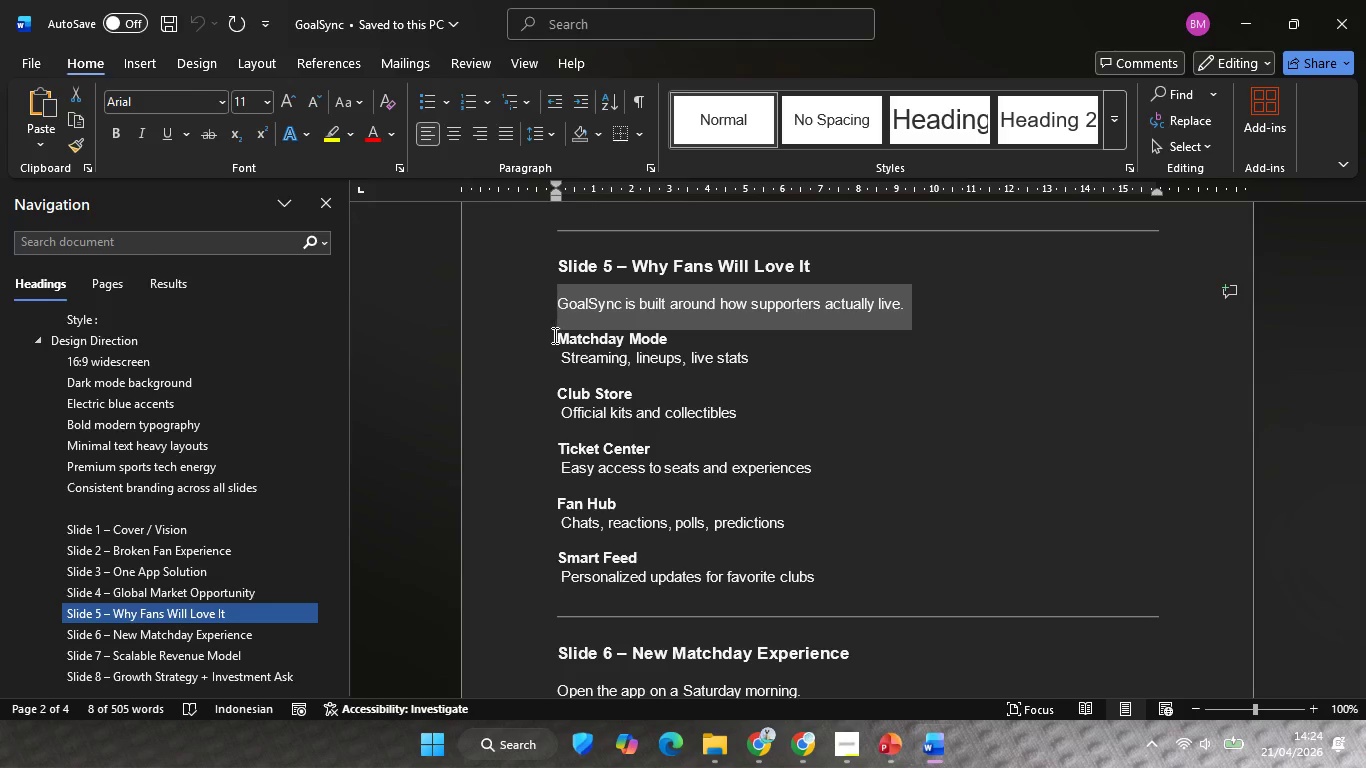 
left_click_drag(start_coordinate=[553, 335], to_coordinate=[672, 338])
 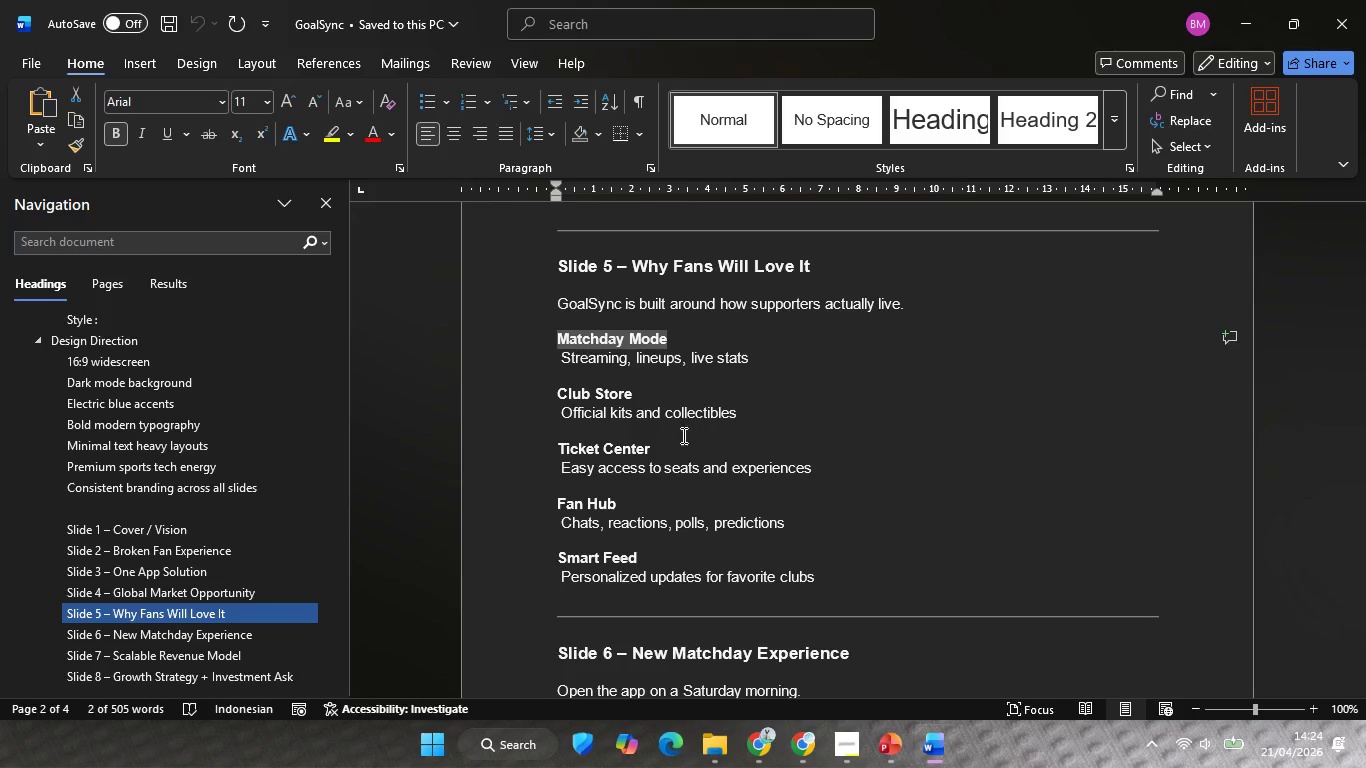 
key(Control+C)
 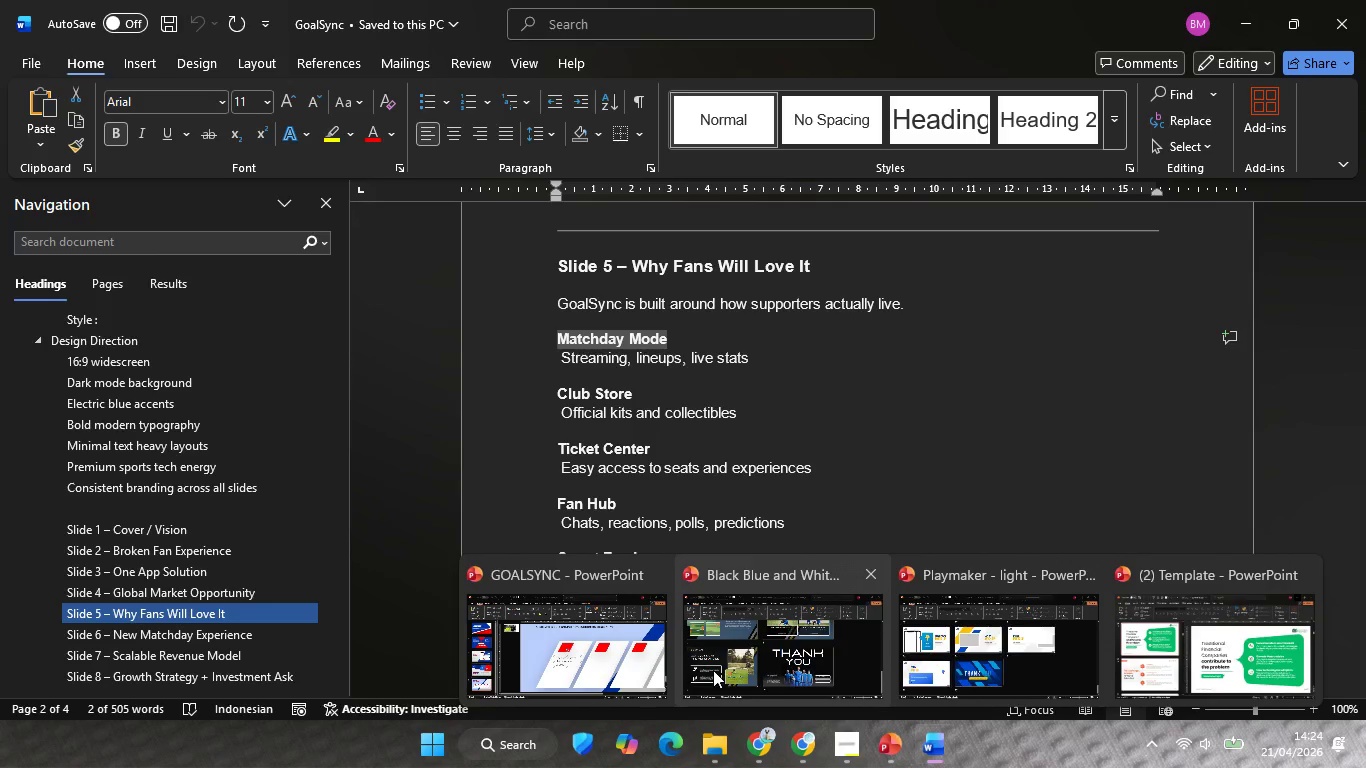 
left_click([603, 666])
 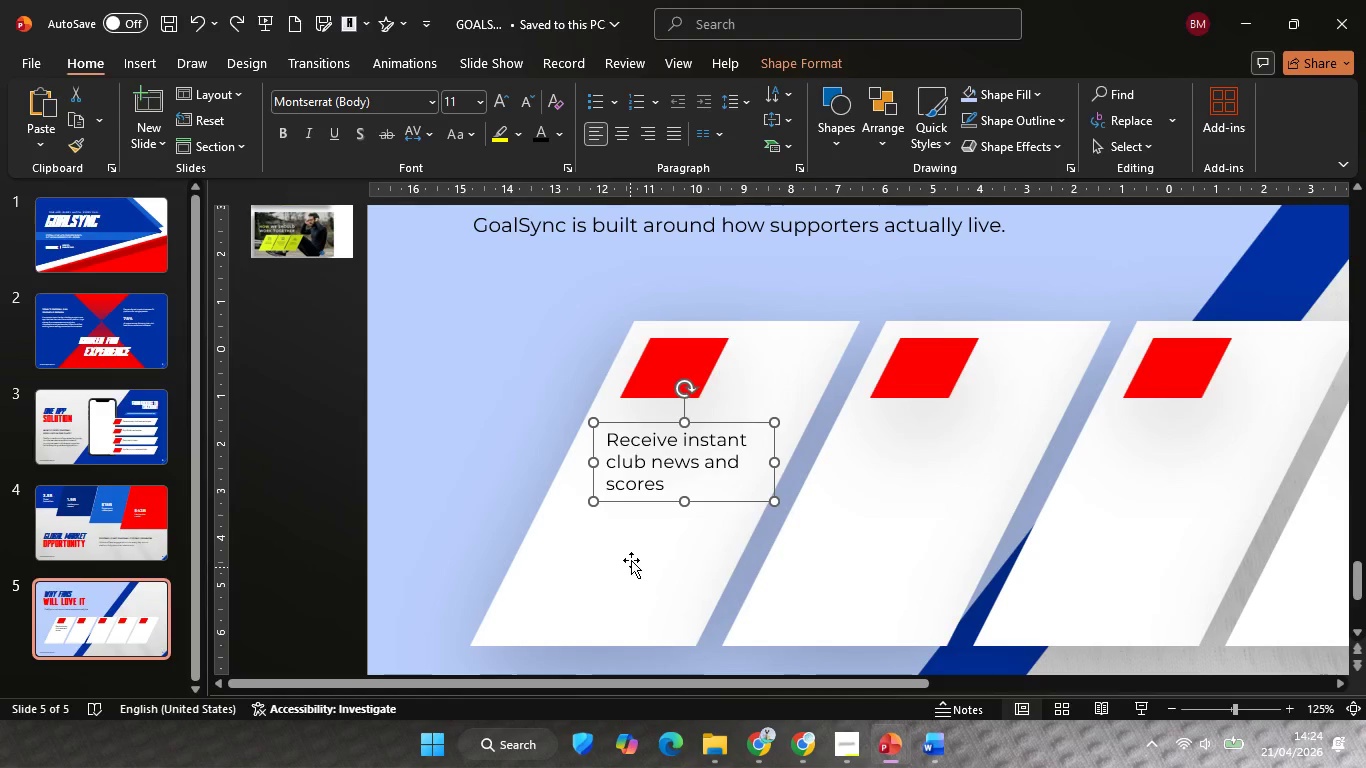 
left_click([666, 459])
 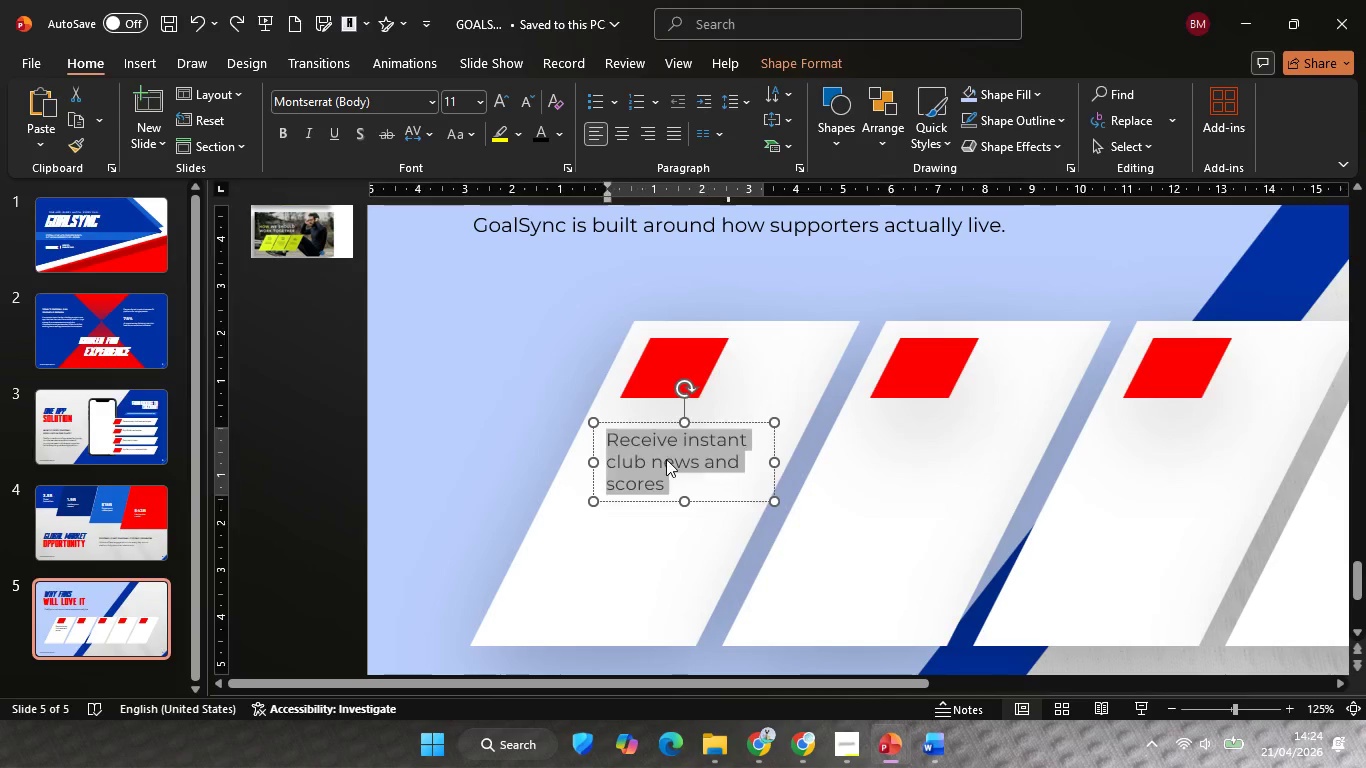 
key(Control+ControlLeft)
 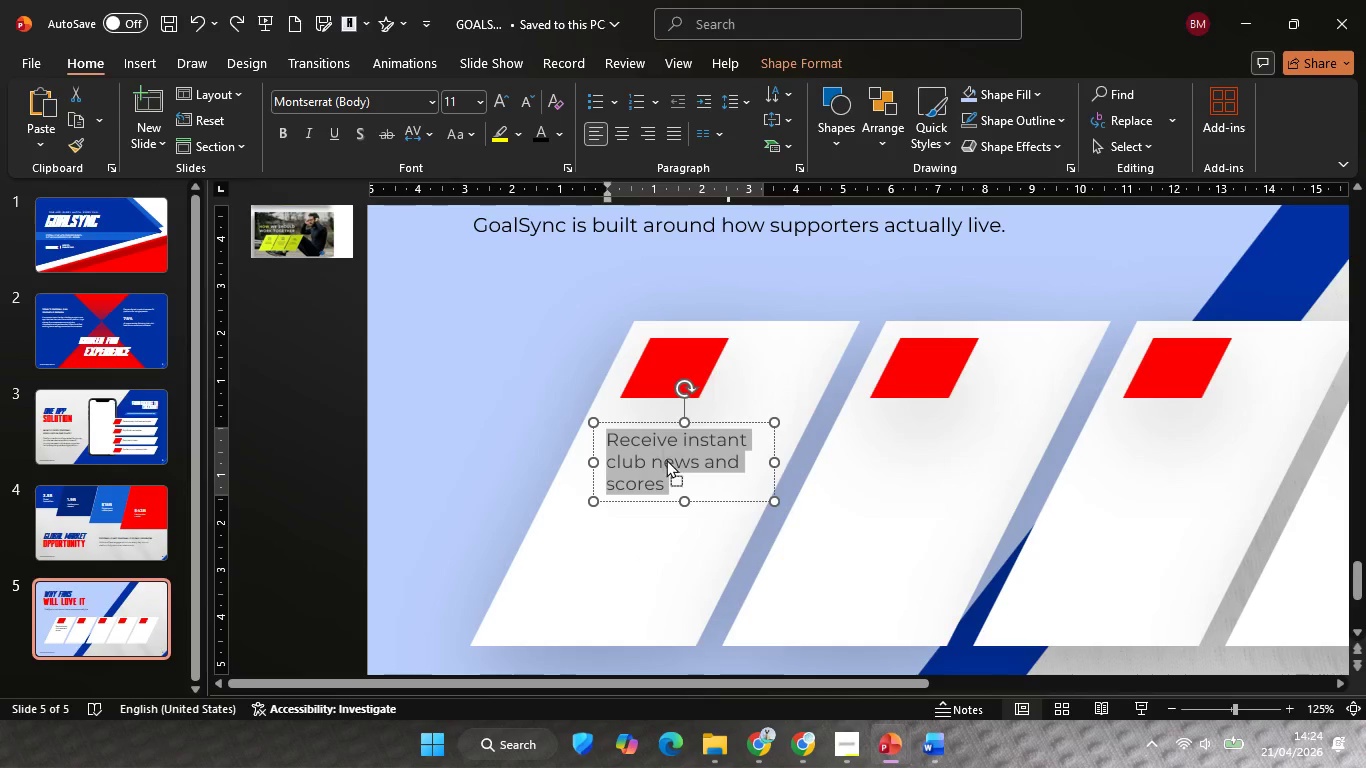 
key(Control+A)
 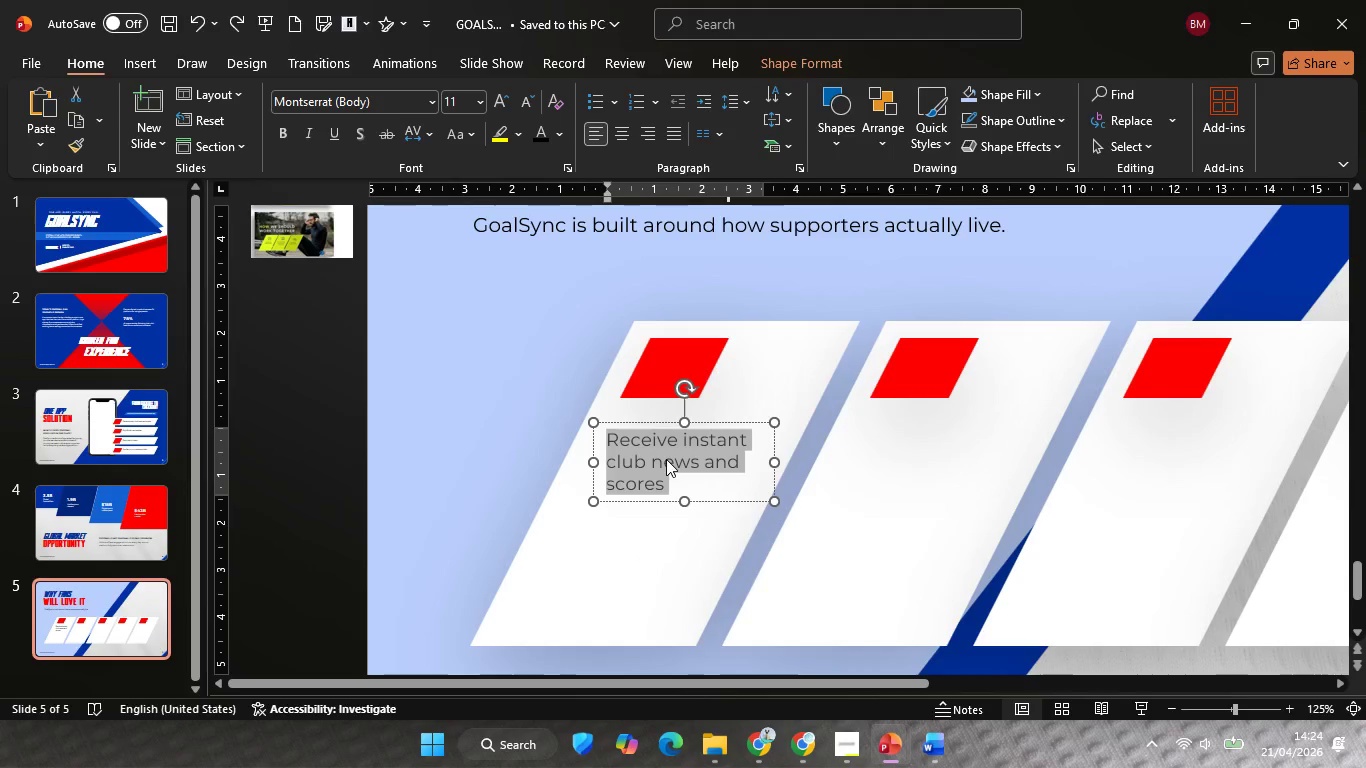 
right_click([666, 459])
 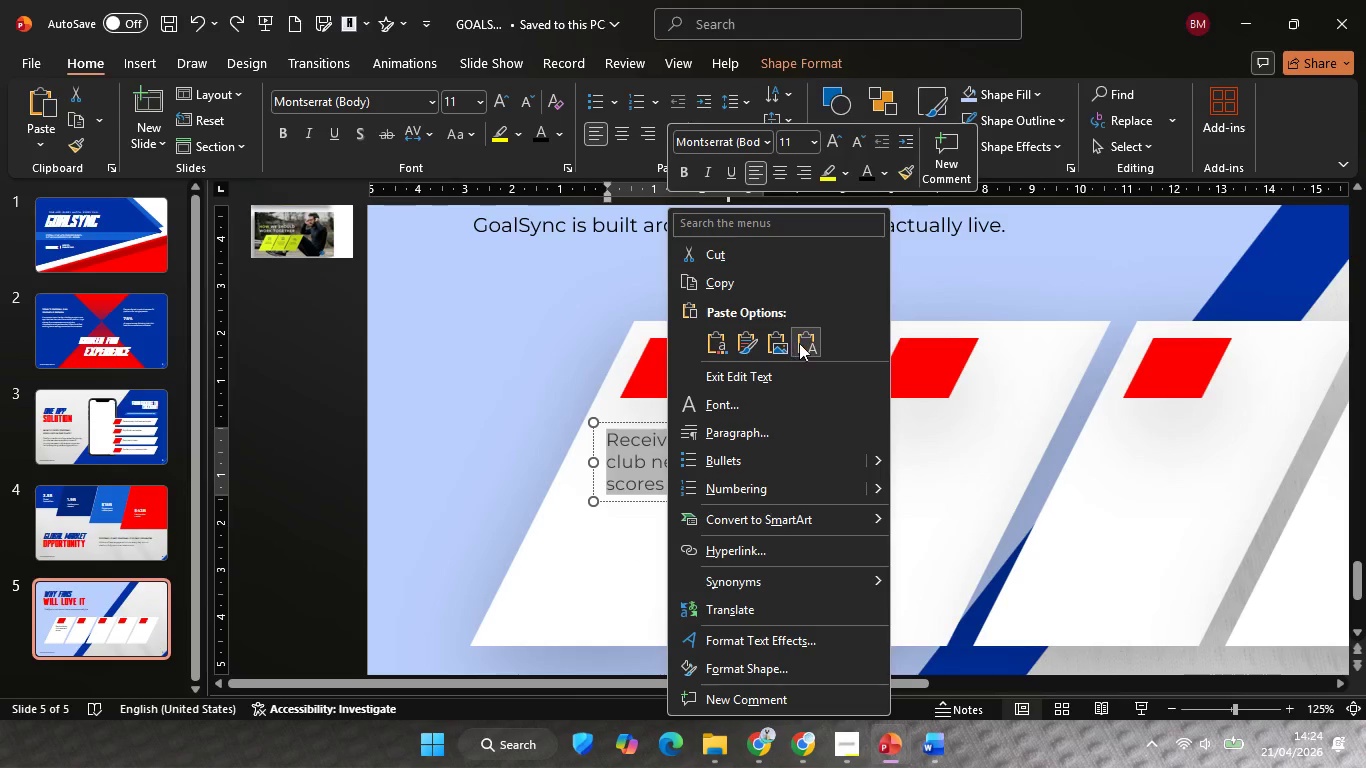 
left_click([801, 343])
 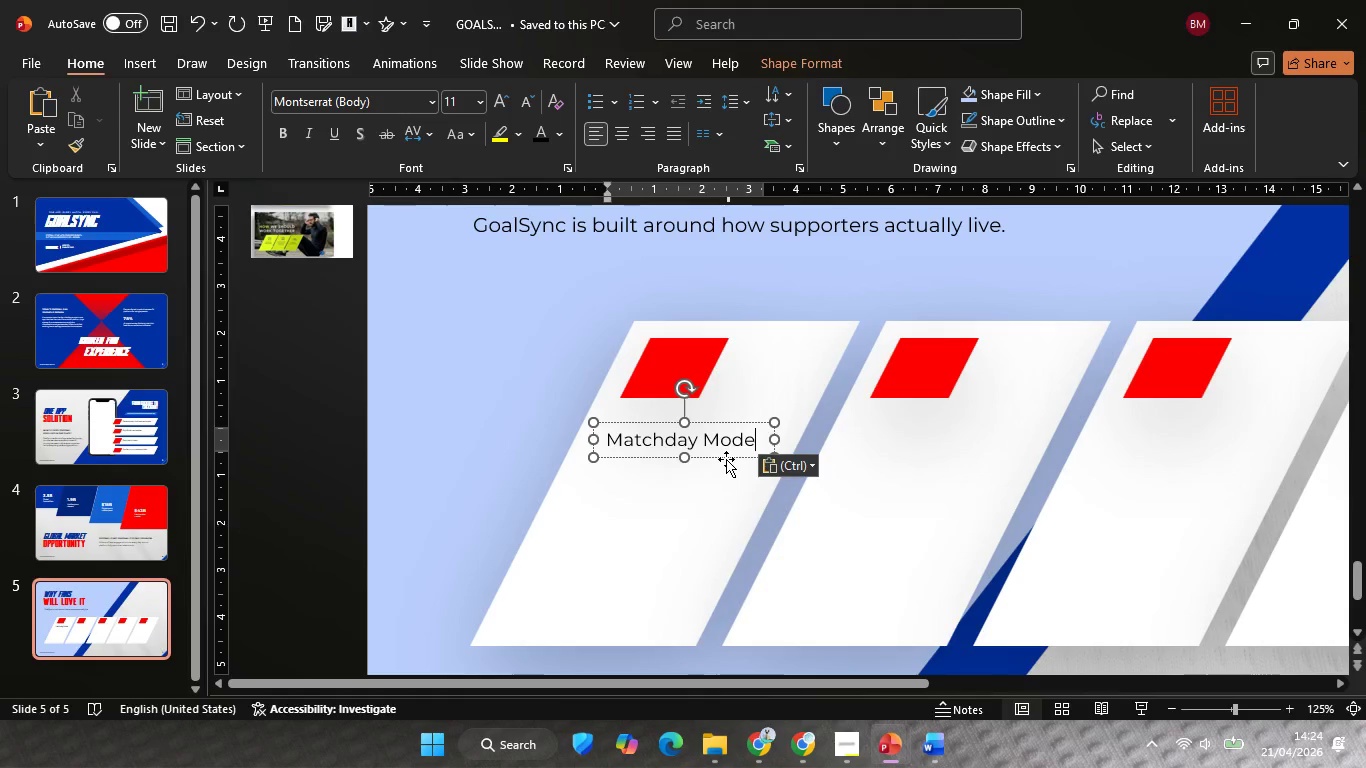 
left_click([726, 459])
 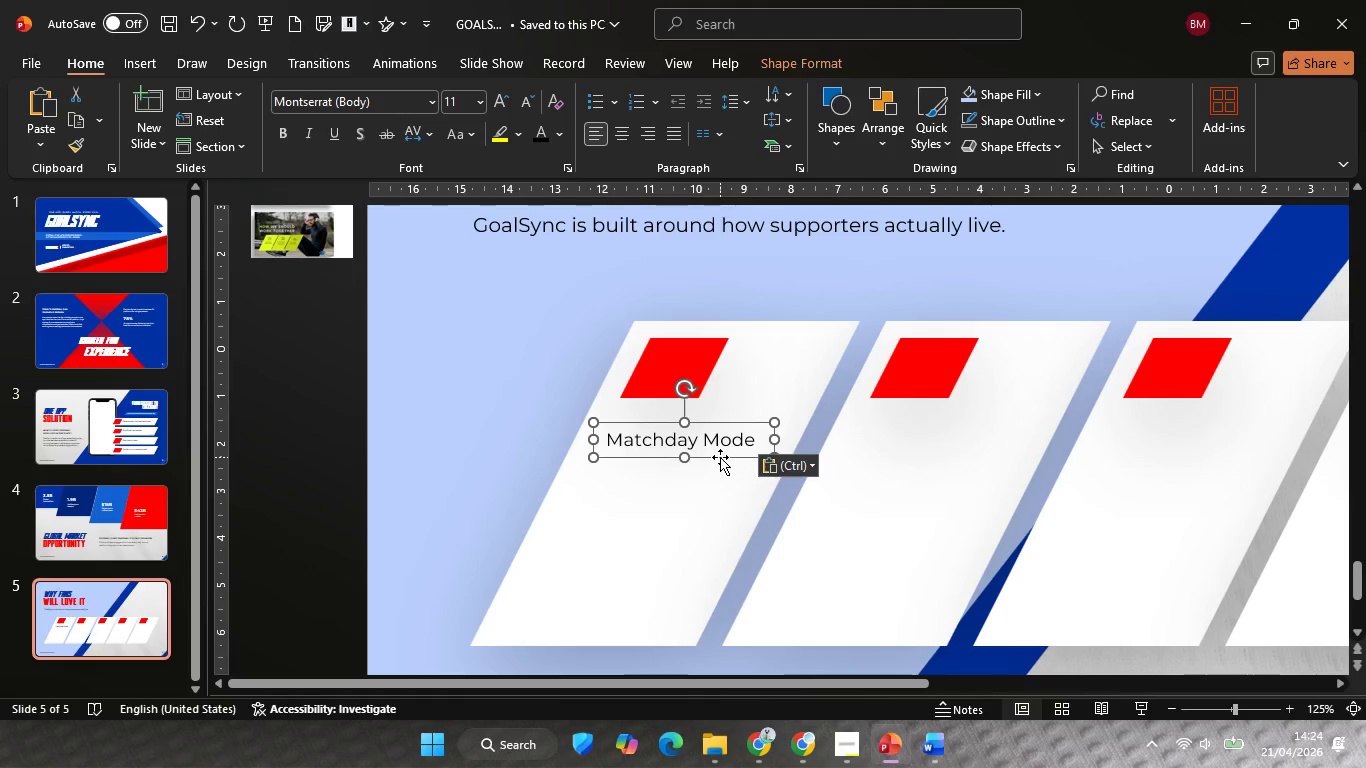 
left_click([720, 457])
 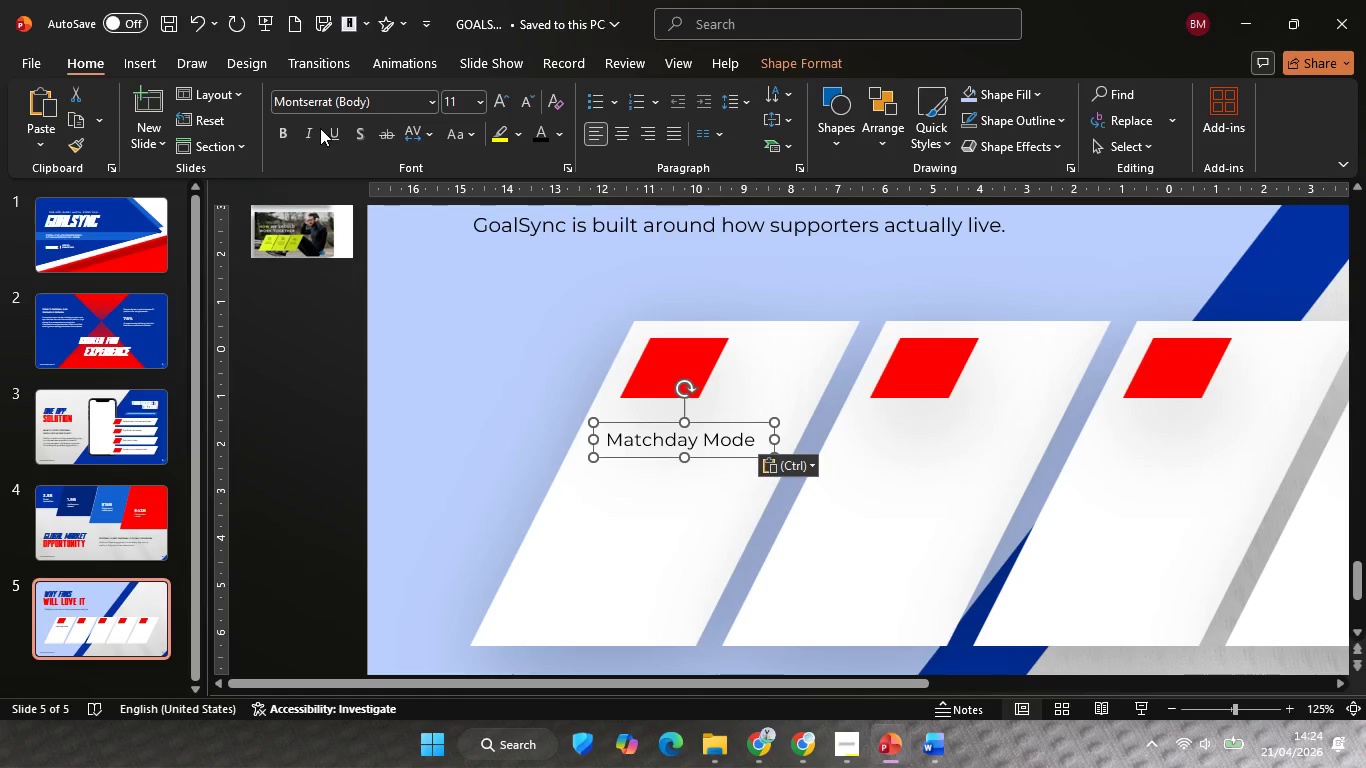 
left_click([317, 128])
 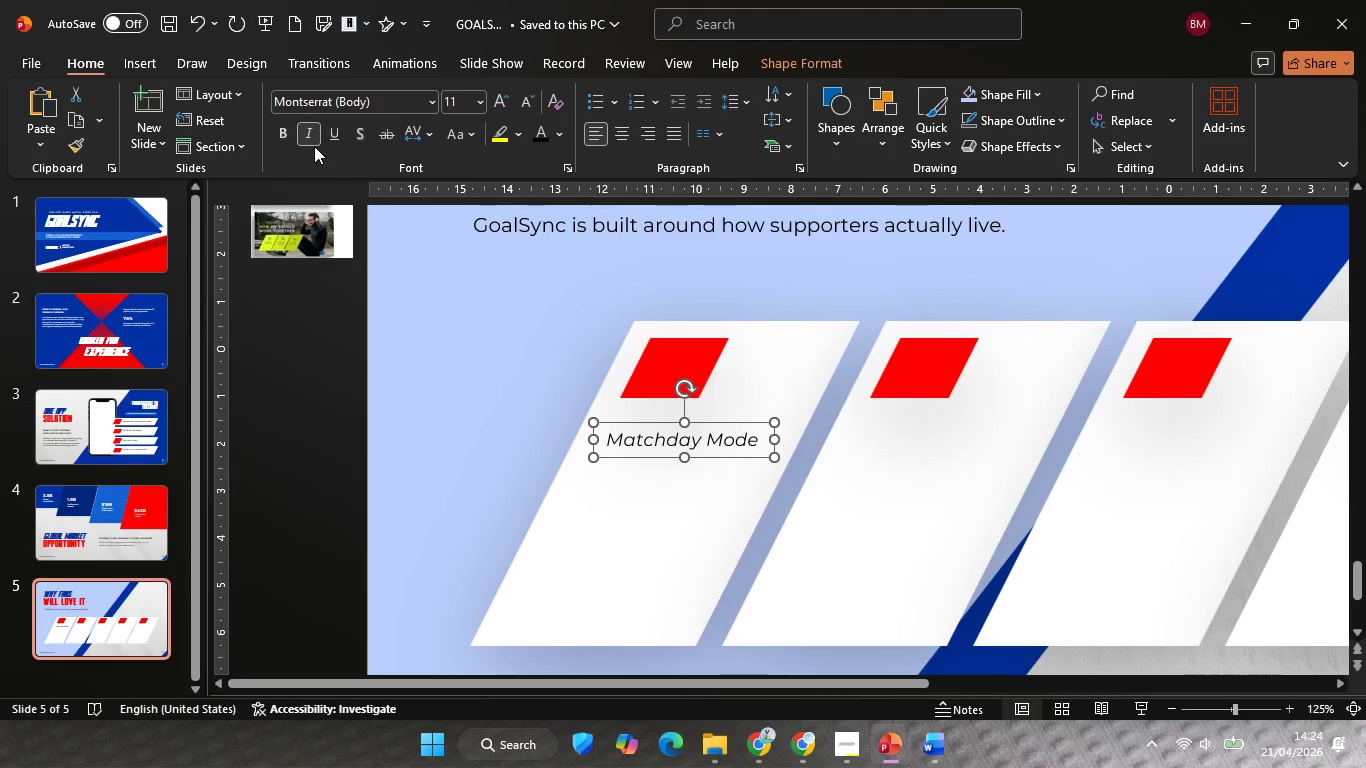 
left_click([309, 145])
 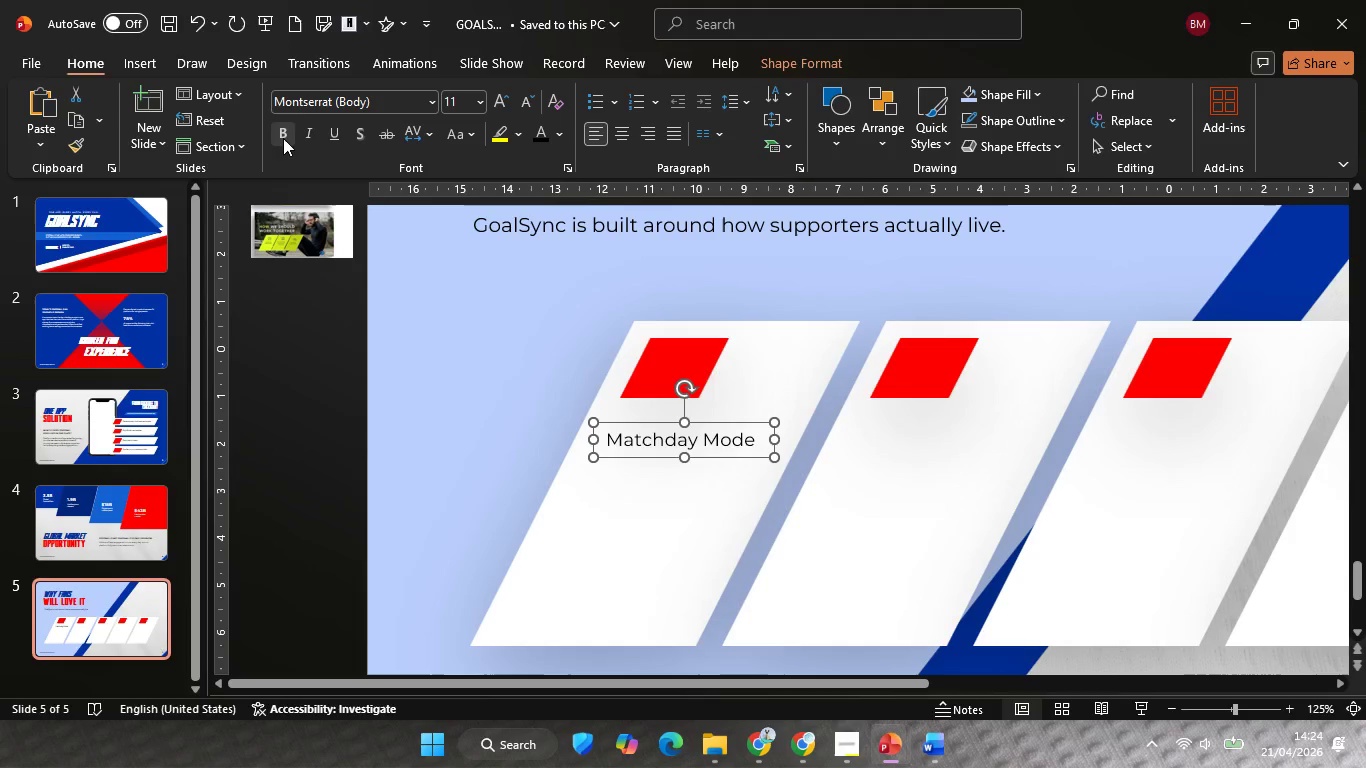 
left_click([283, 138])
 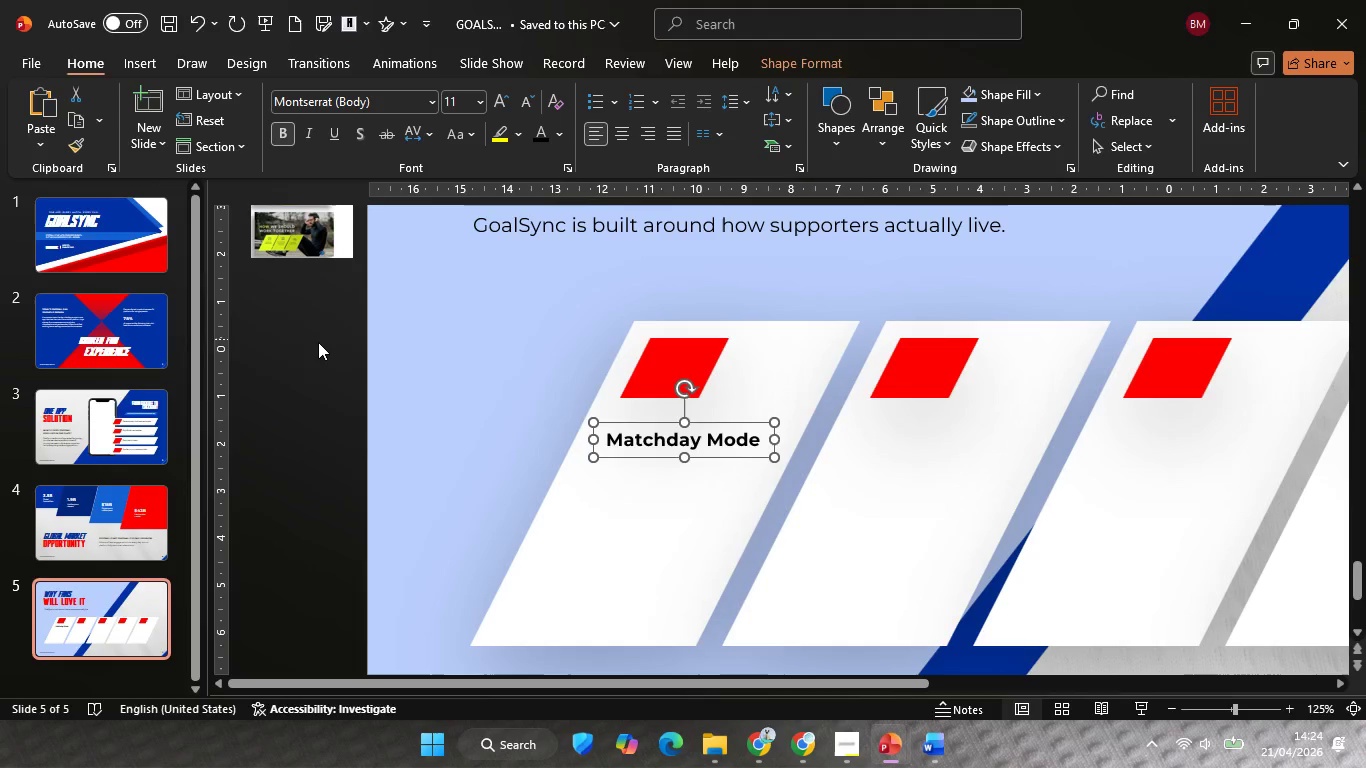 
left_click([318, 344])
 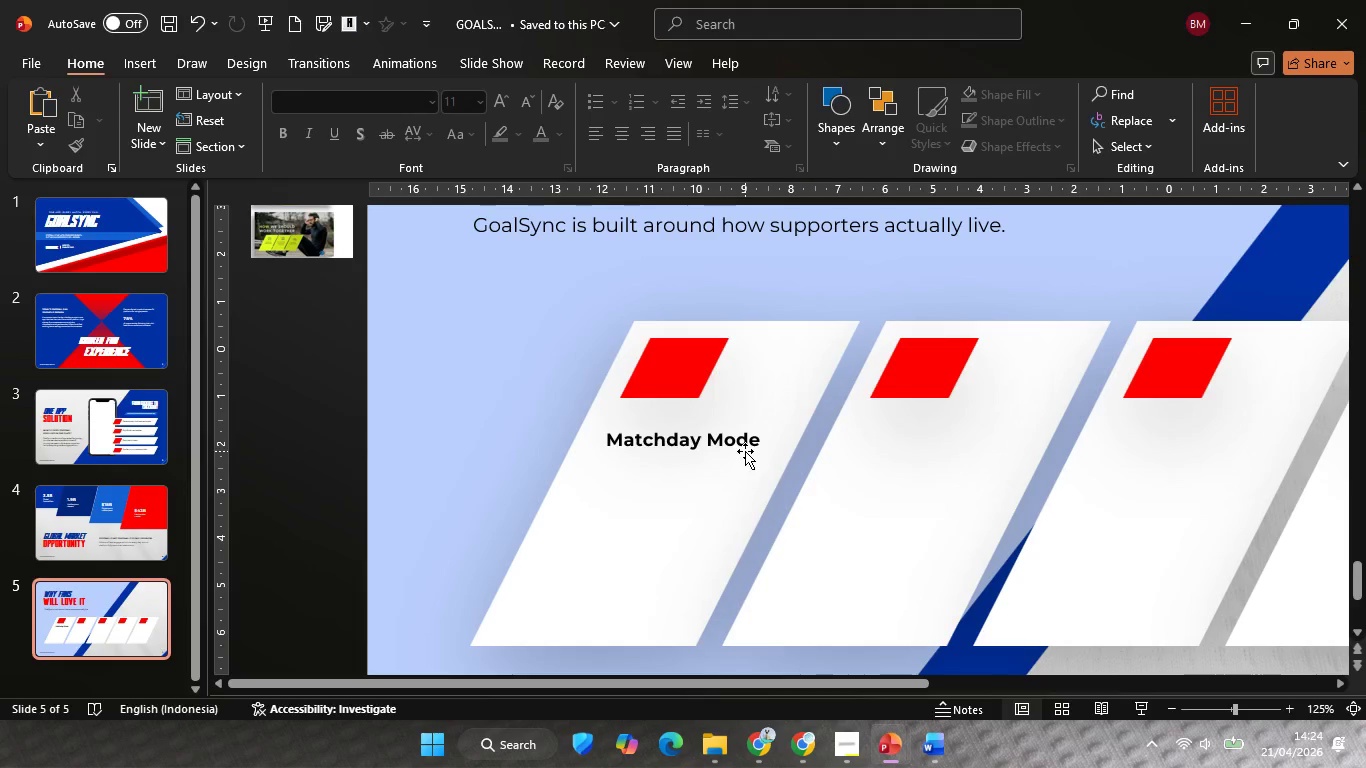 
left_click([745, 451])
 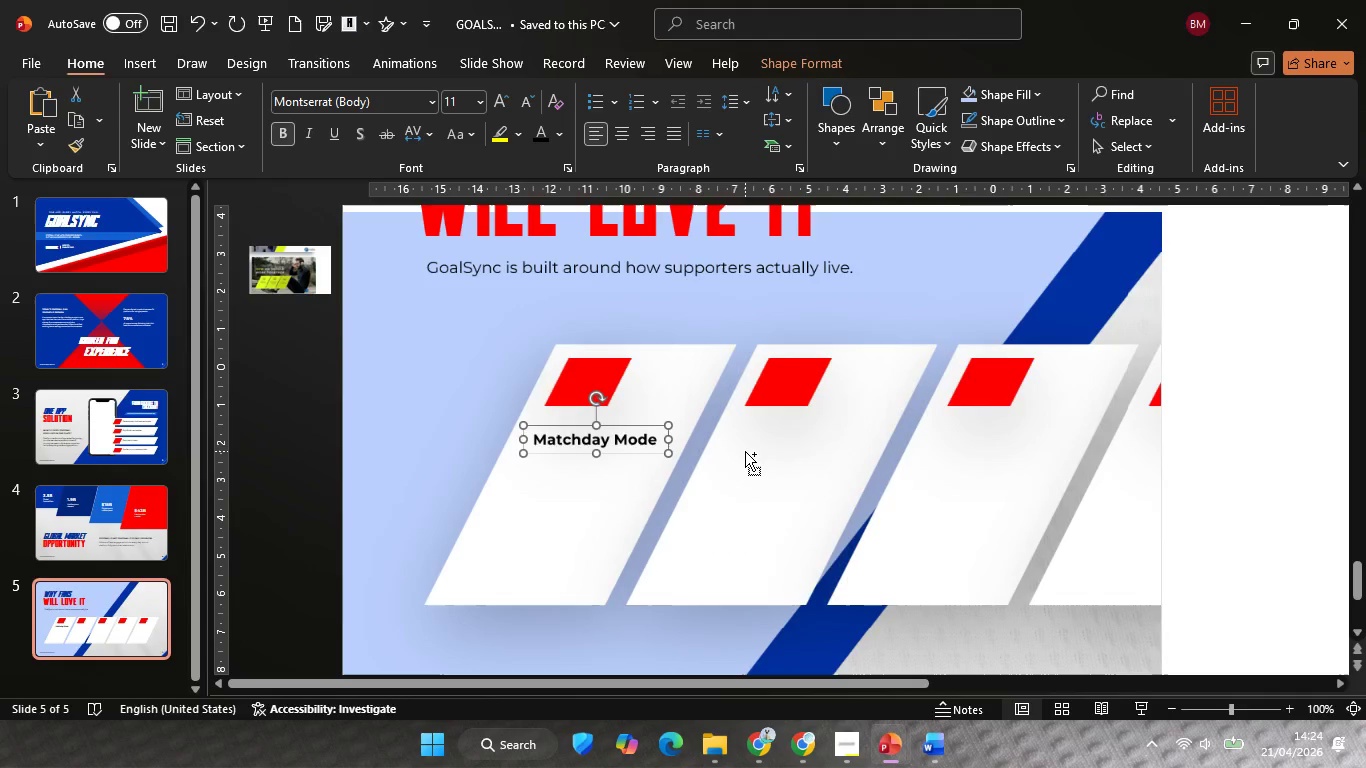 
hold_key(key=ShiftLeft, duration=1.03)
hold_key(key=ControlLeft, duration=0.98)
scroll: coordinate [745, 451], scroll_direction: down, amount: 2.0
 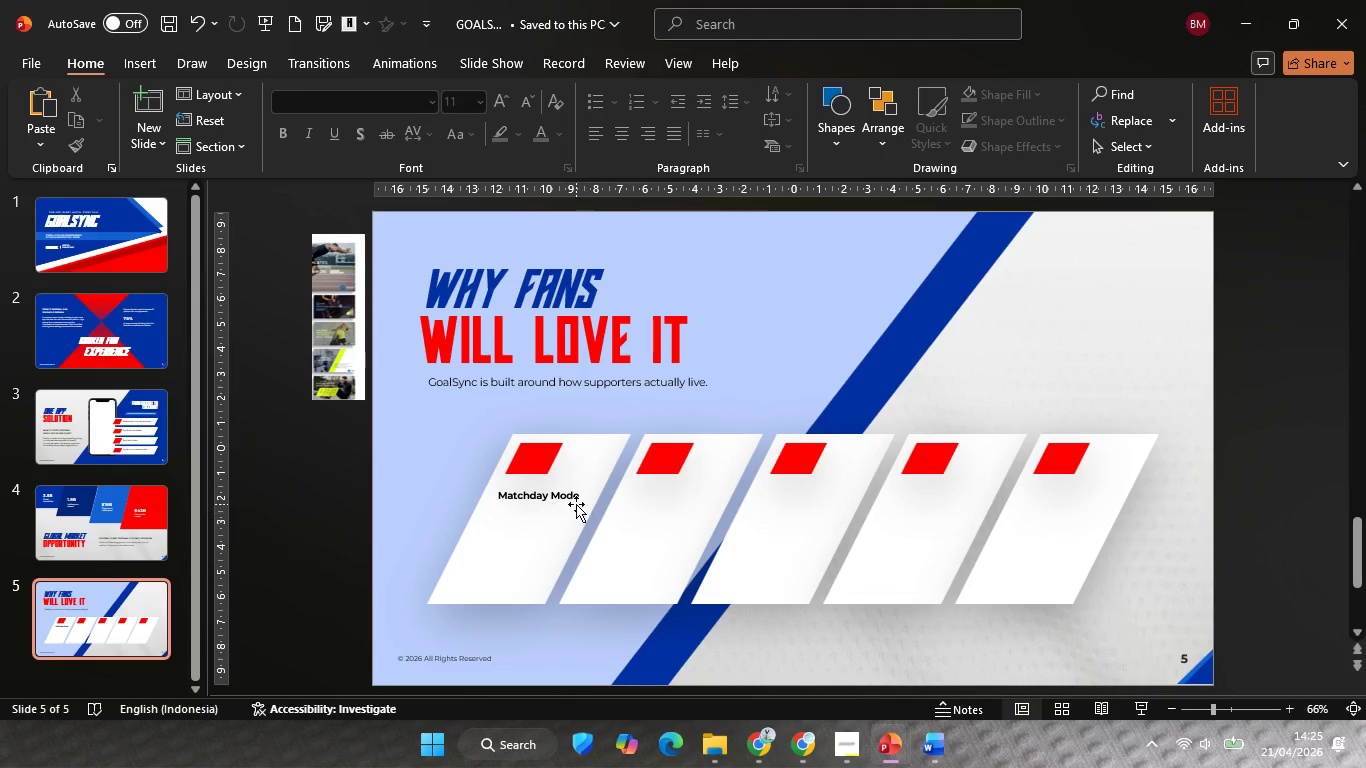 
left_click([575, 503])
 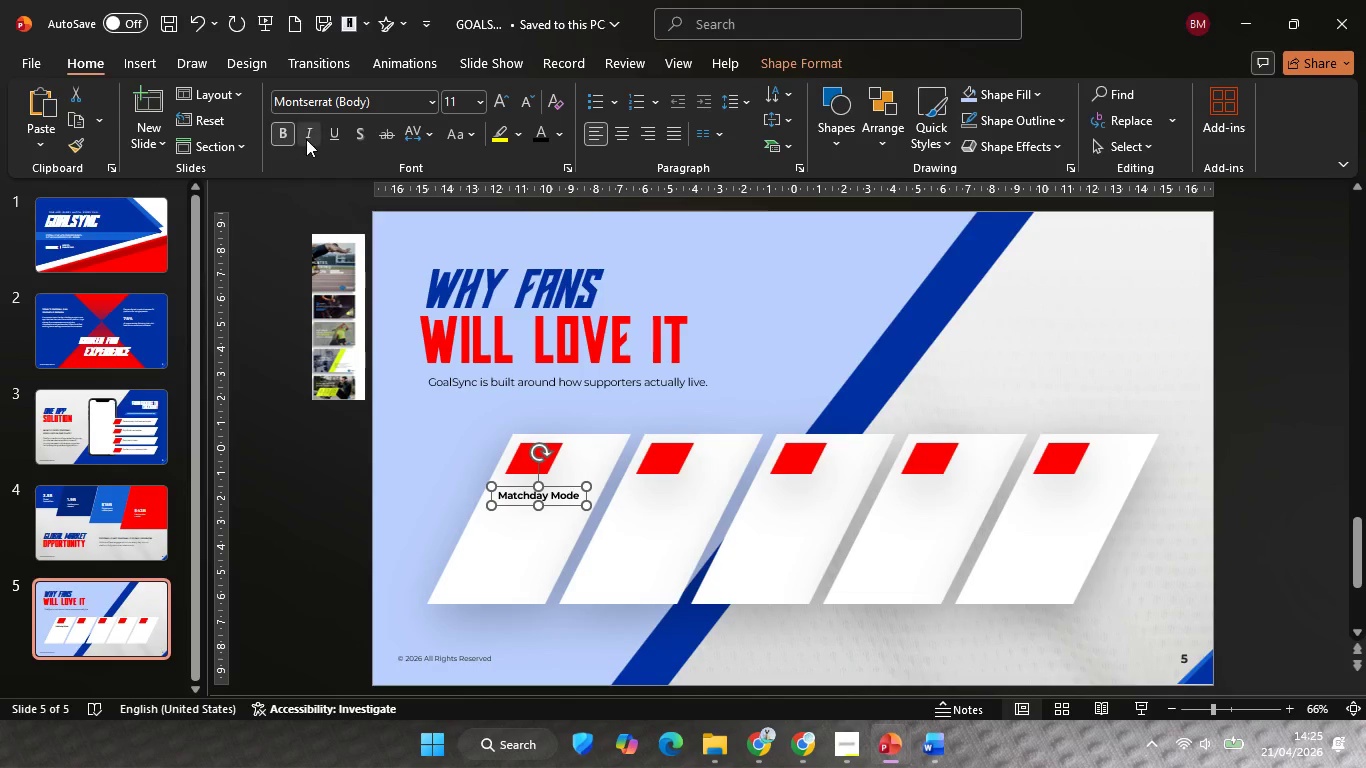 
left_click([306, 139])
 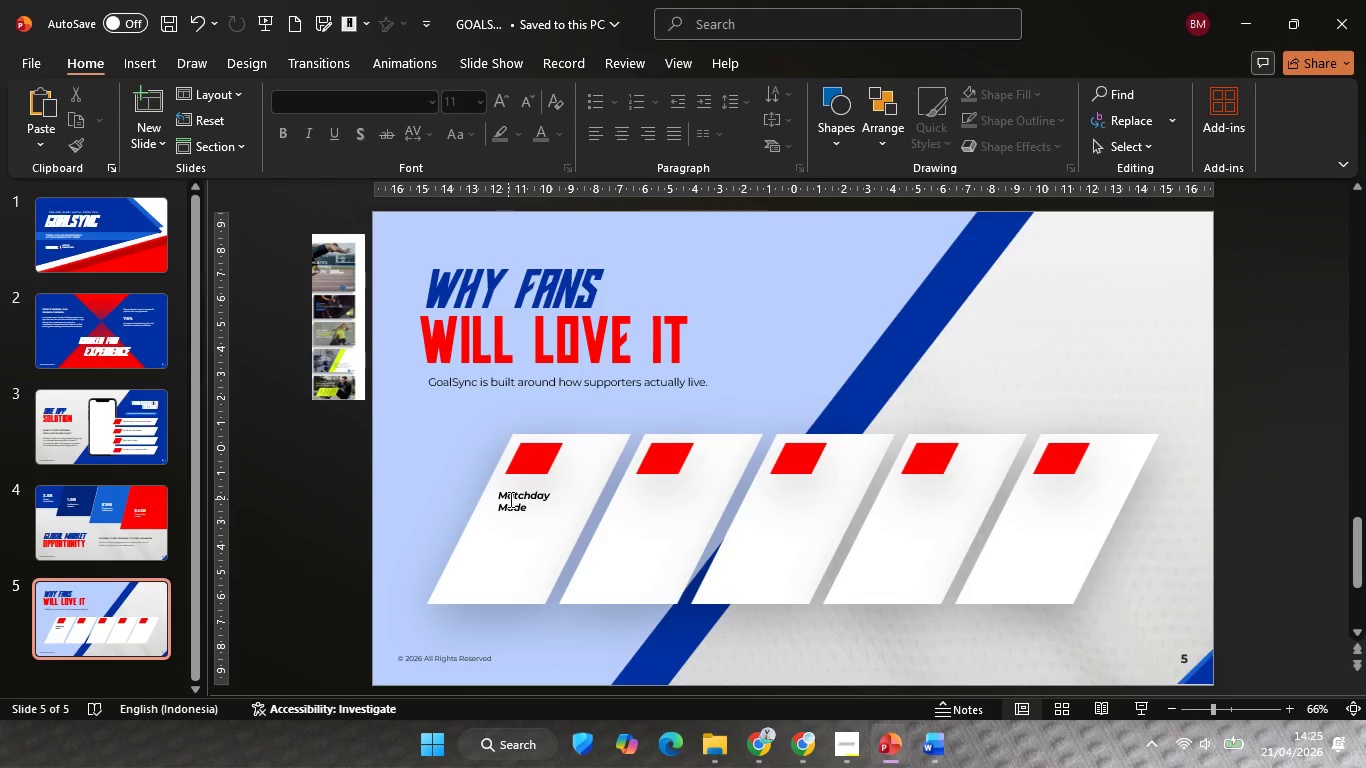 
left_click([517, 499])
 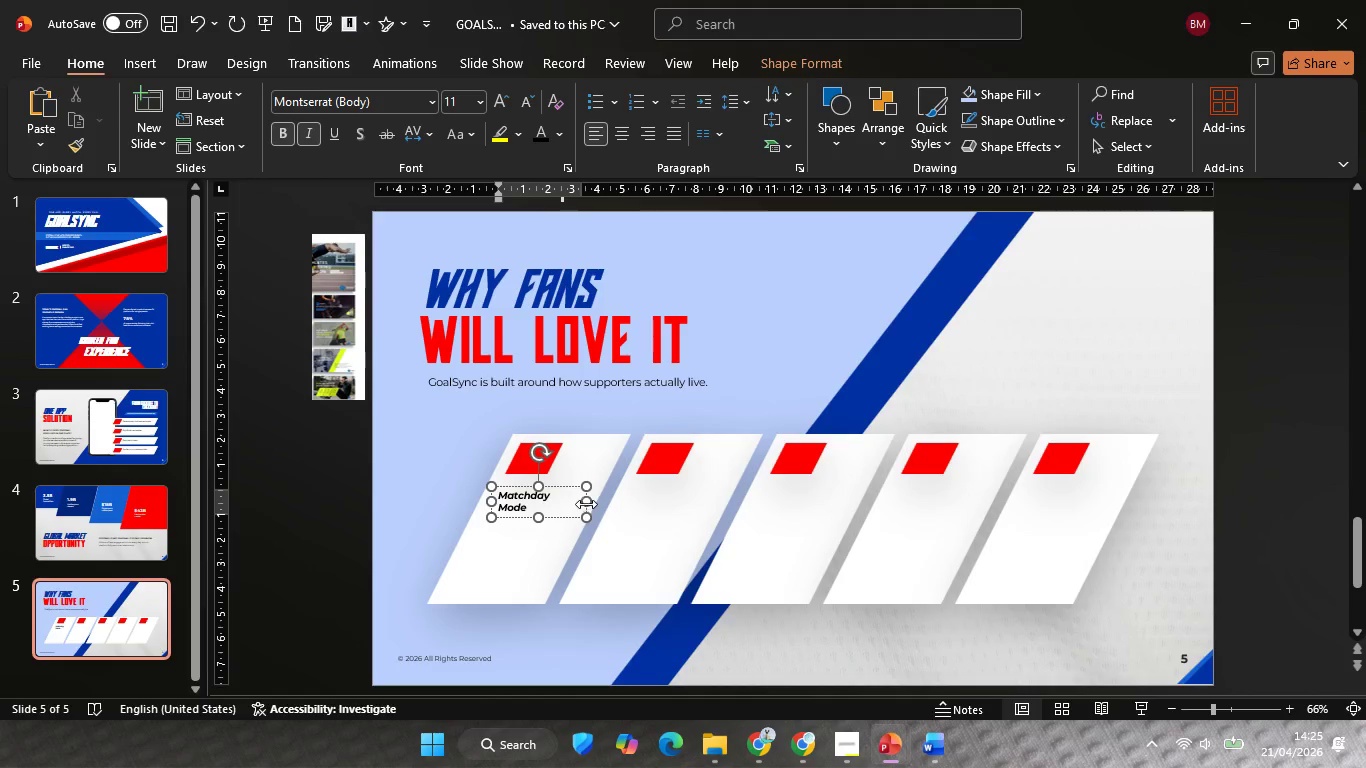 
left_click_drag(start_coordinate=[586, 504], to_coordinate=[604, 499])
 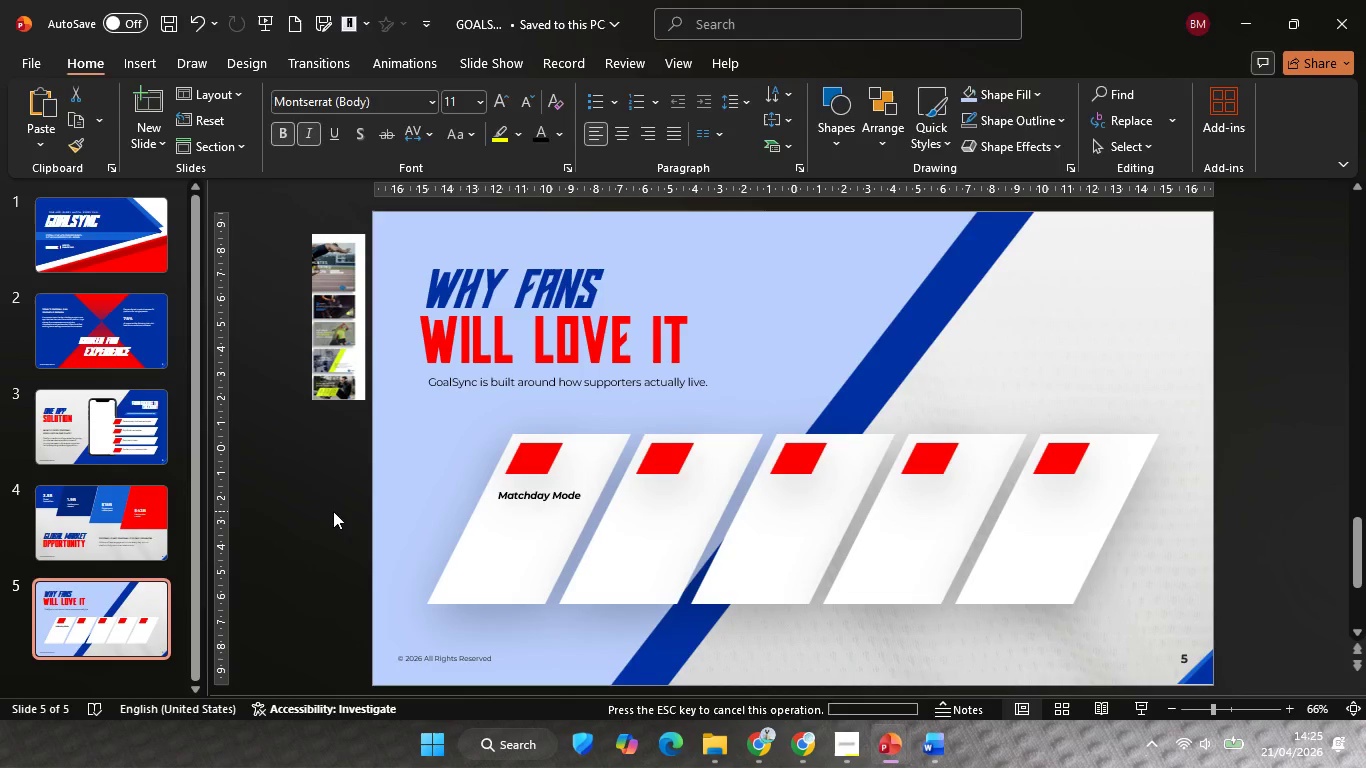 
left_click([333, 511])
 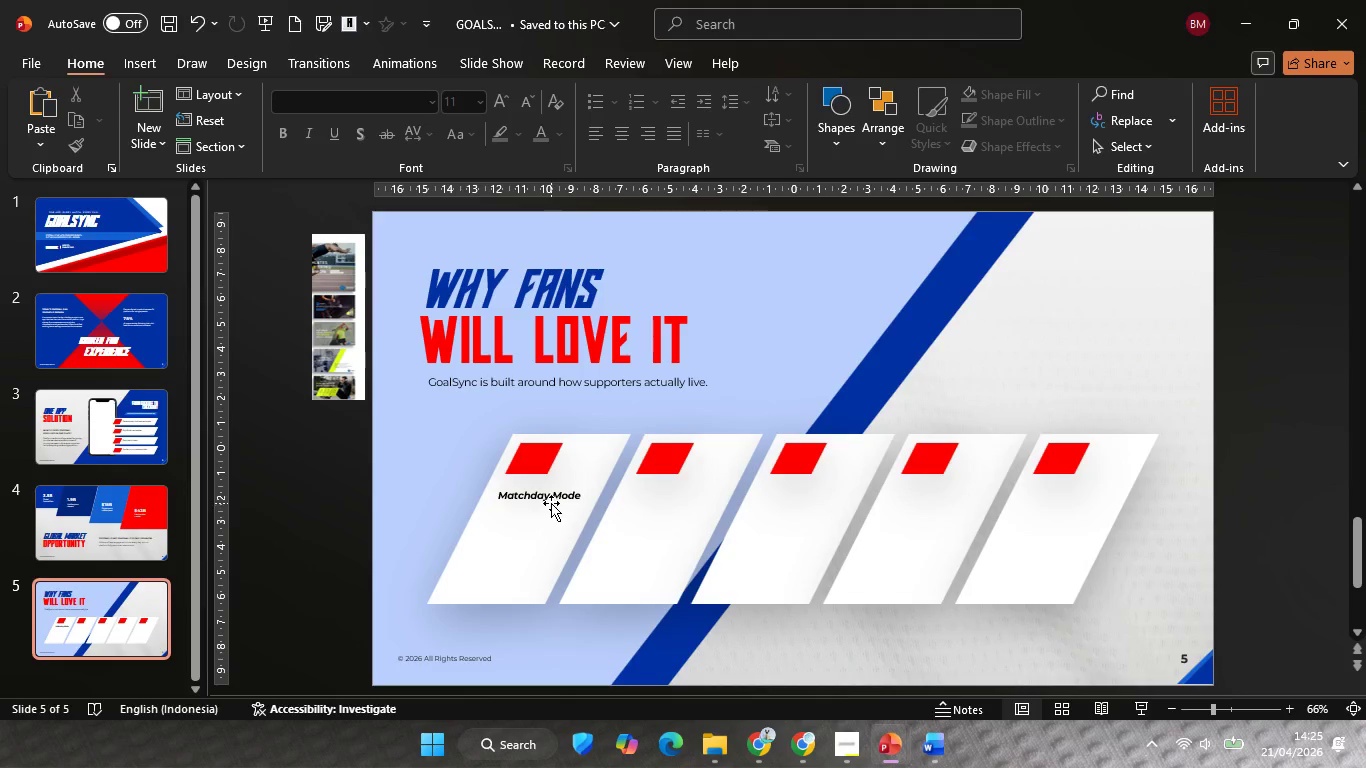 
left_click([551, 503])
 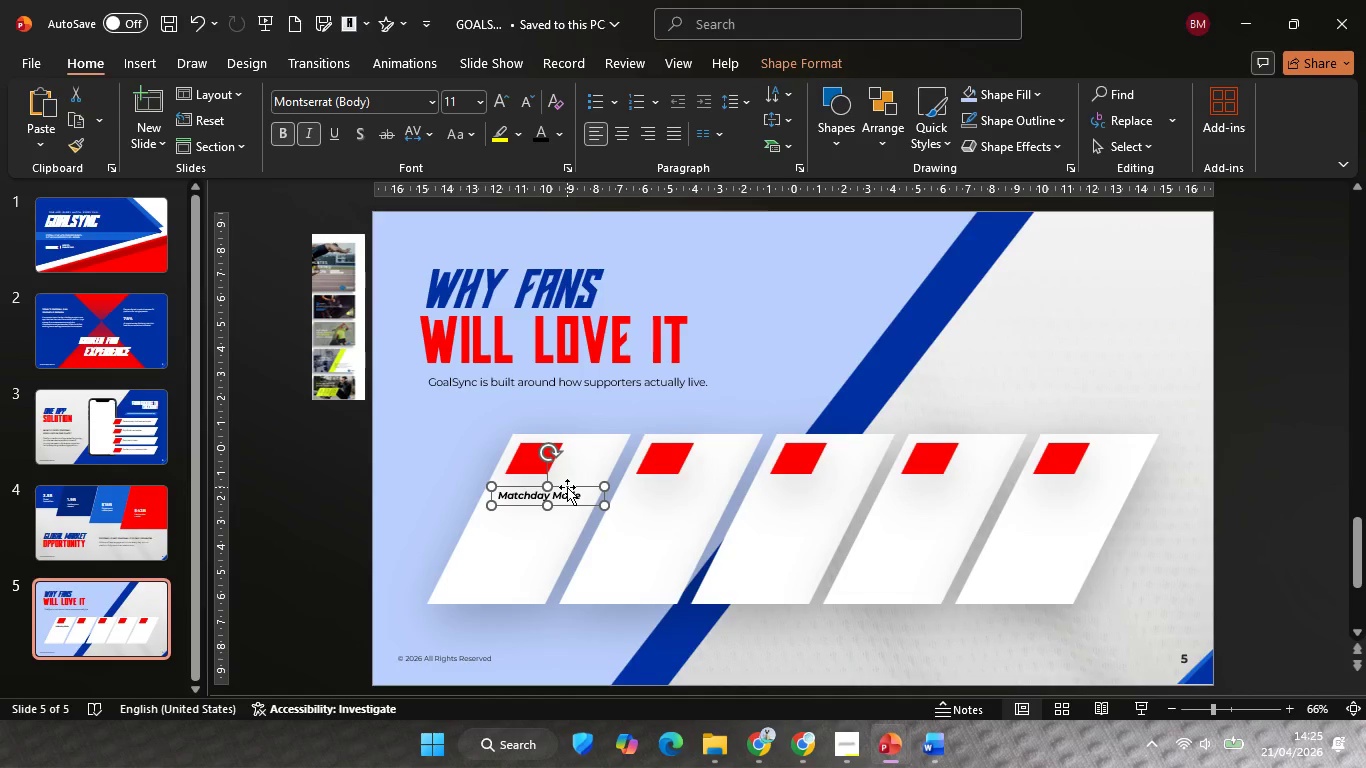 
left_click_drag(start_coordinate=[567, 487], to_coordinate=[570, 458])
 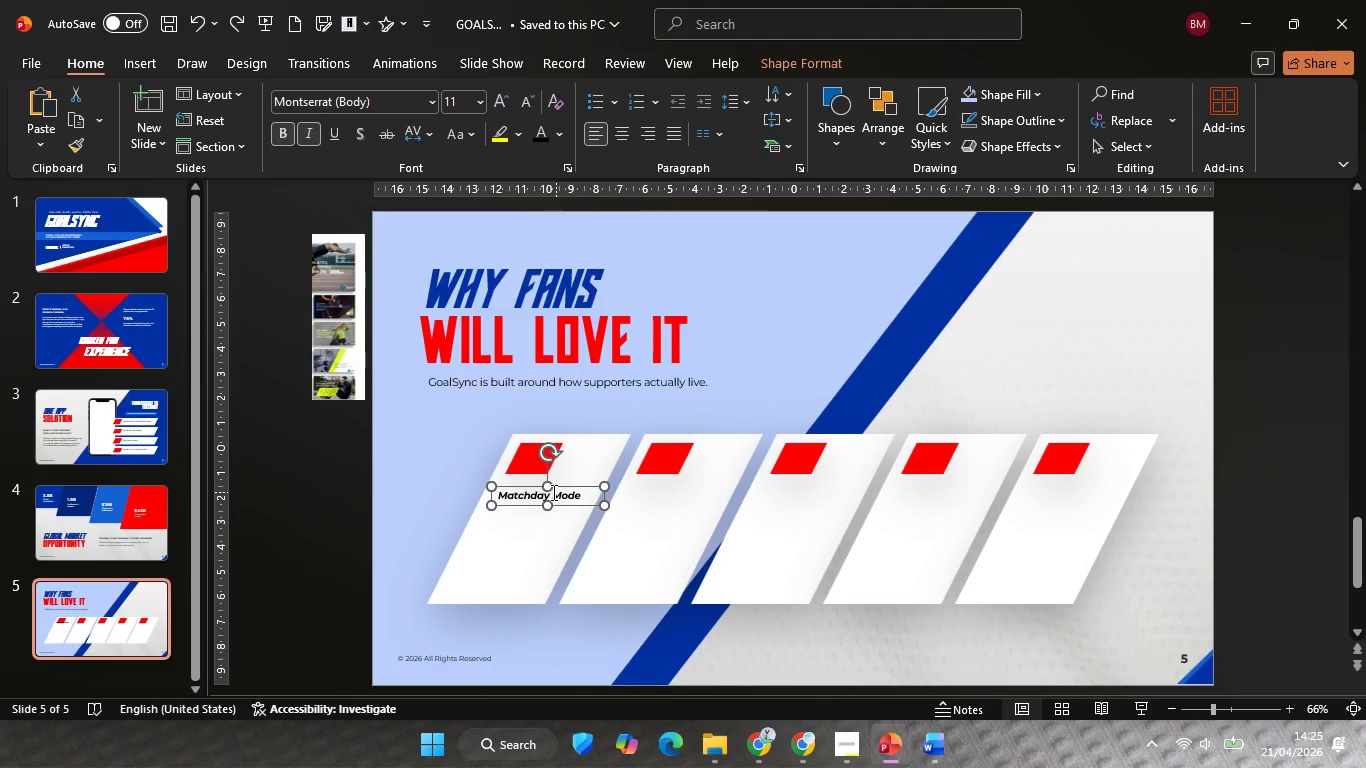 
hold_key(key=ShiftLeft, duration=1.62)
 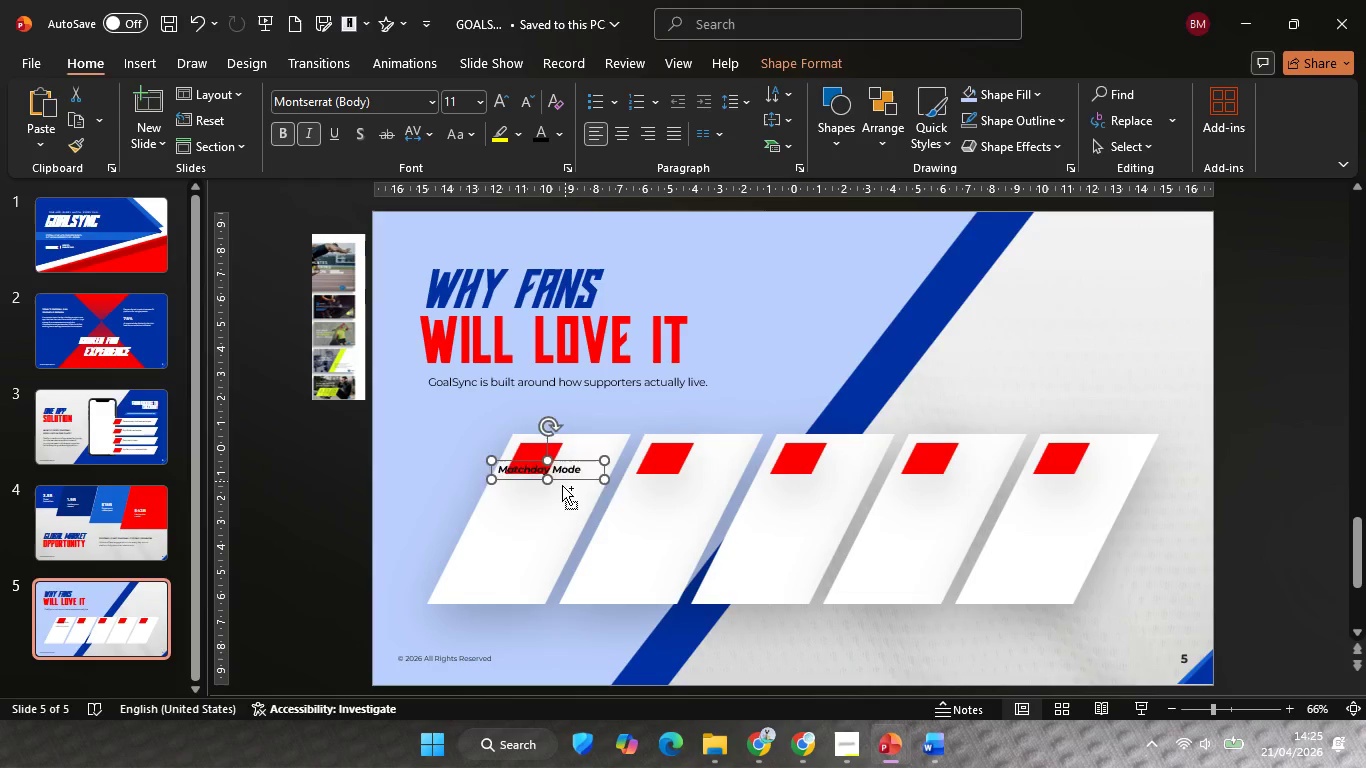 
key(Control+Z)
 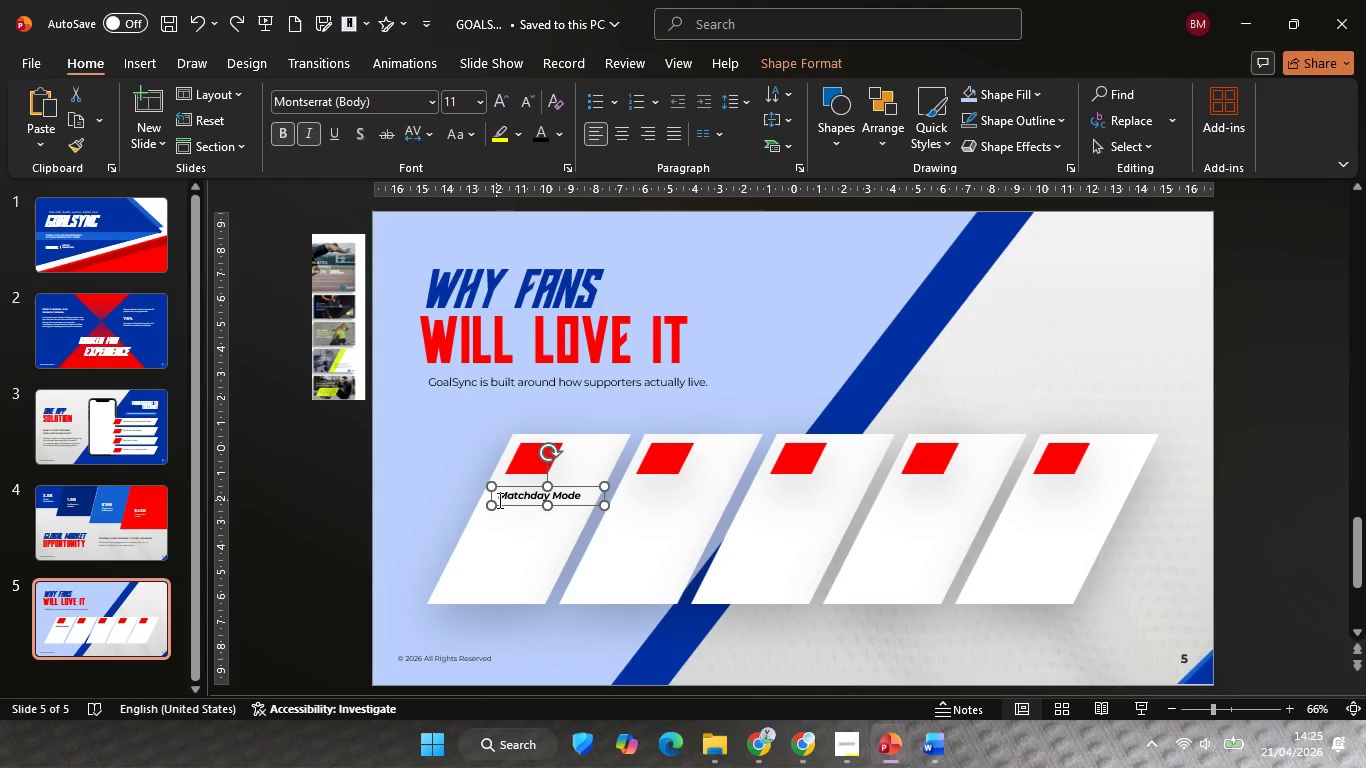 
hold_key(key=ShiftLeft, duration=0.94)
hold_key(key=ControlLeft, duration=0.89)
scroll: coordinate [506, 498], scroll_direction: up, amount: 5.0
 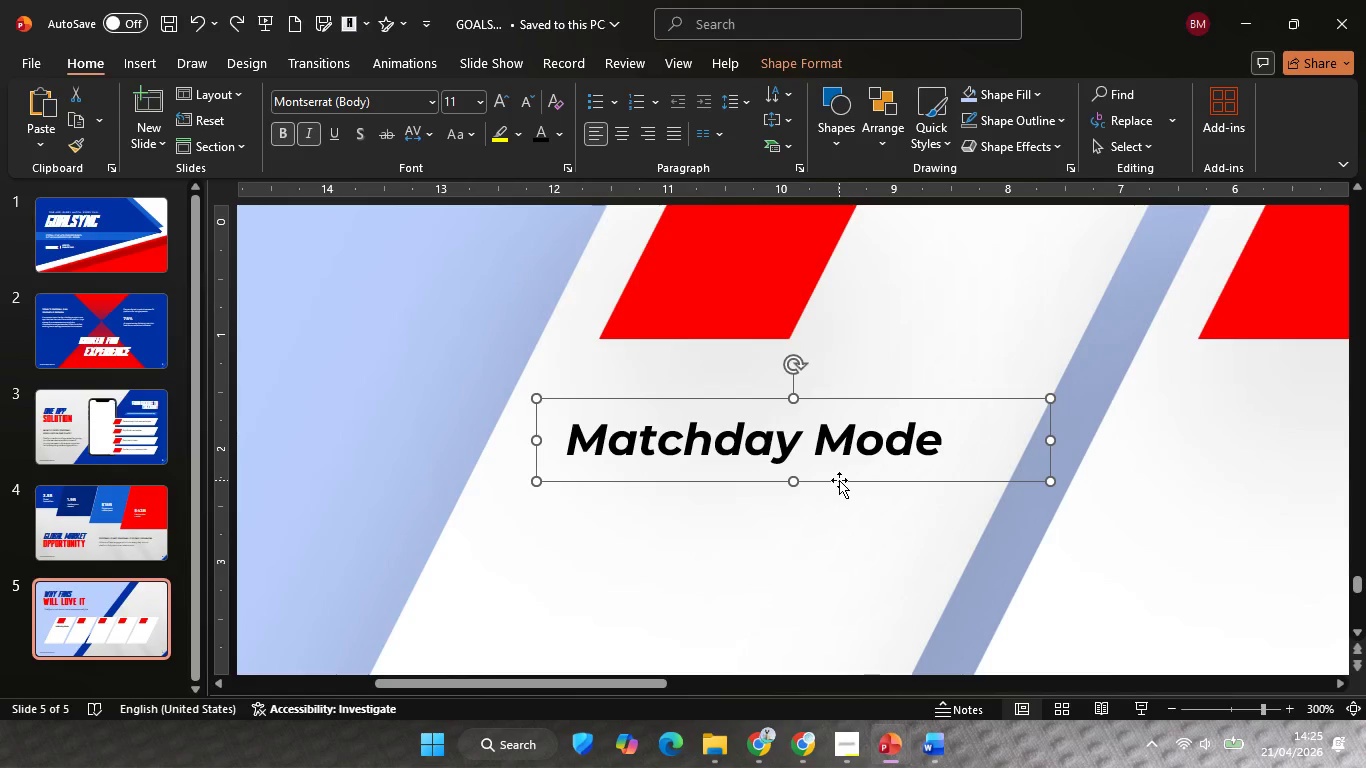 
left_click_drag(start_coordinate=[840, 480], to_coordinate=[827, 405])
 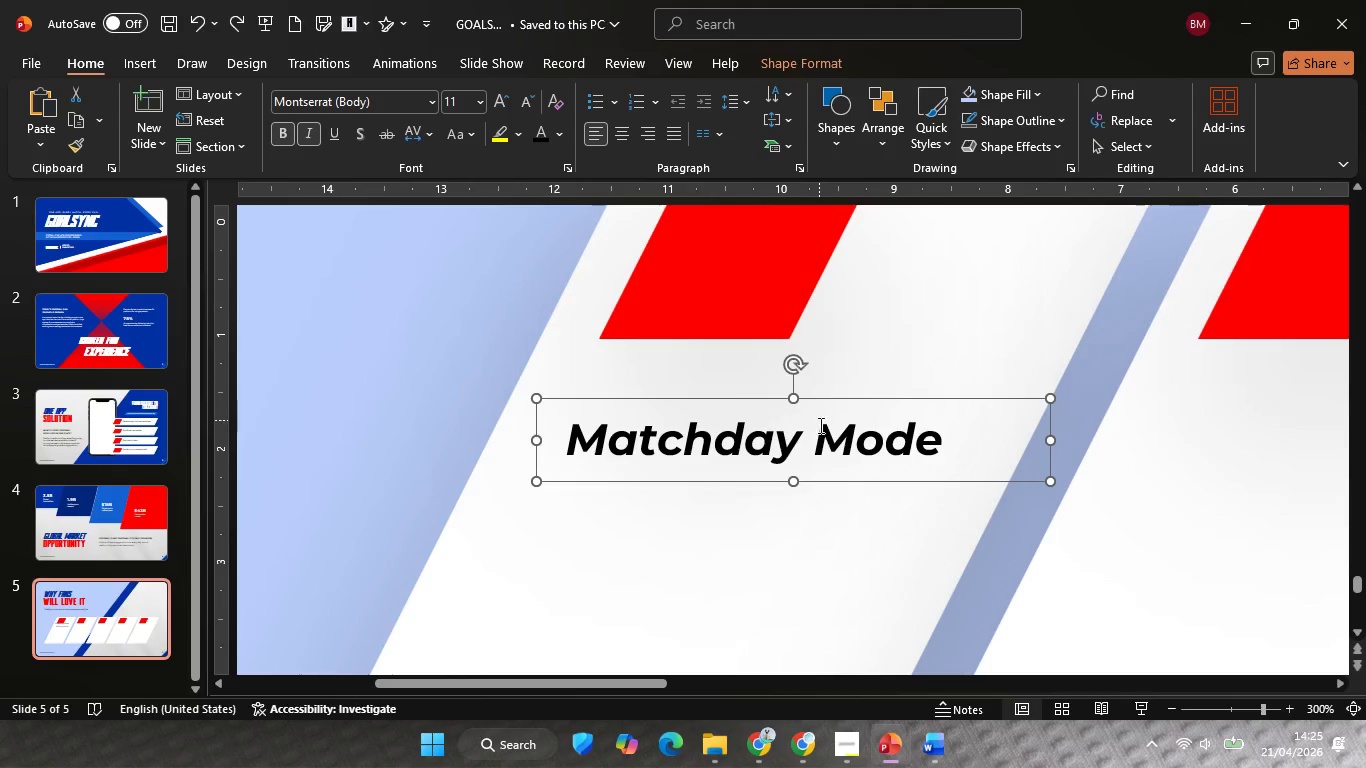 
hold_key(key=ShiftLeft, duration=1.19)
 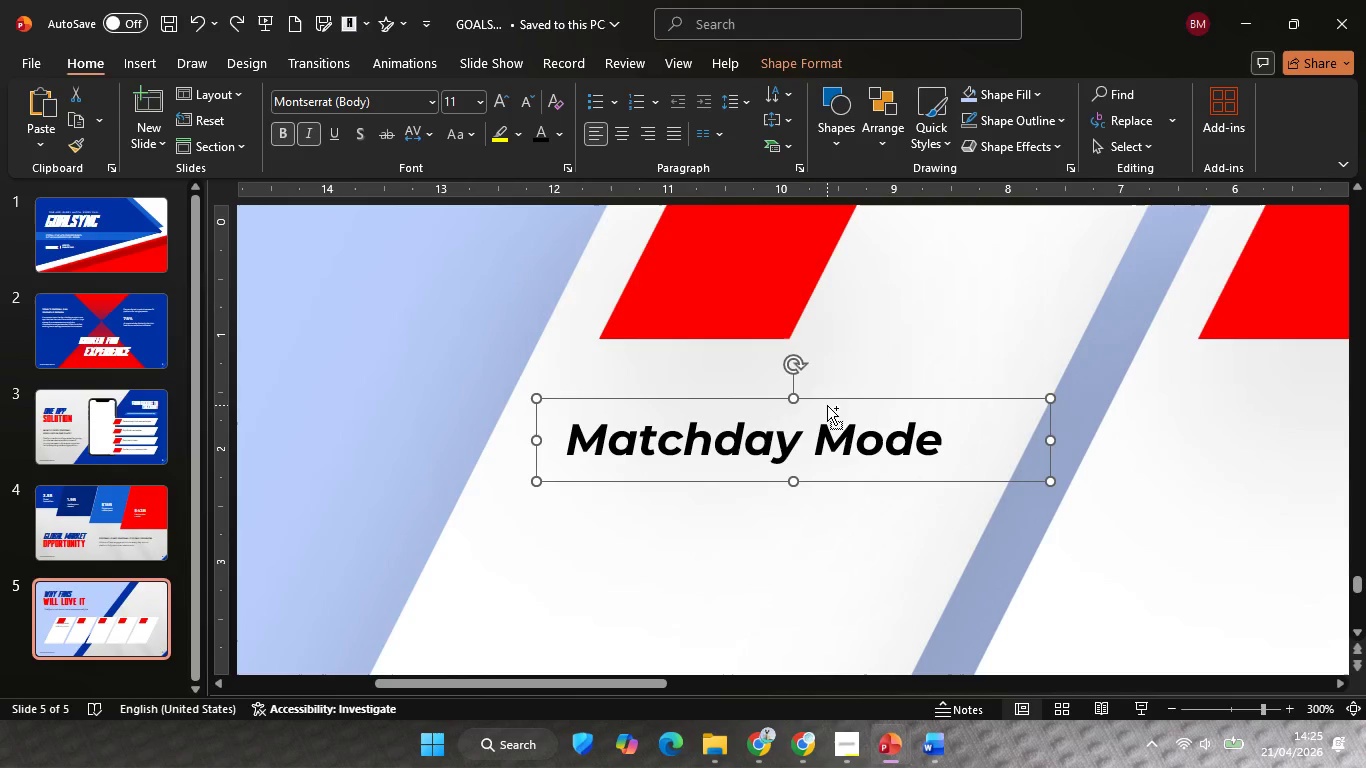 
key(Control+ControlLeft)
 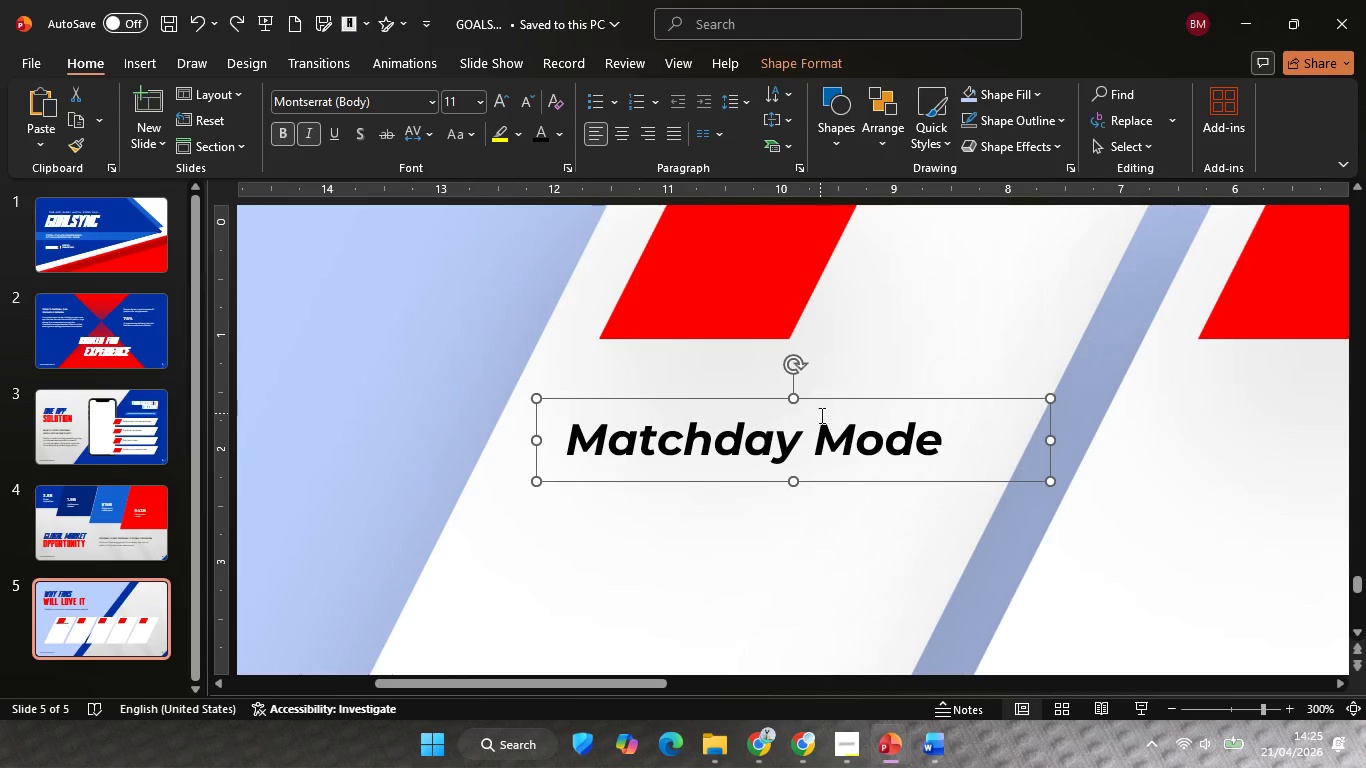 
key(Control+Z)
 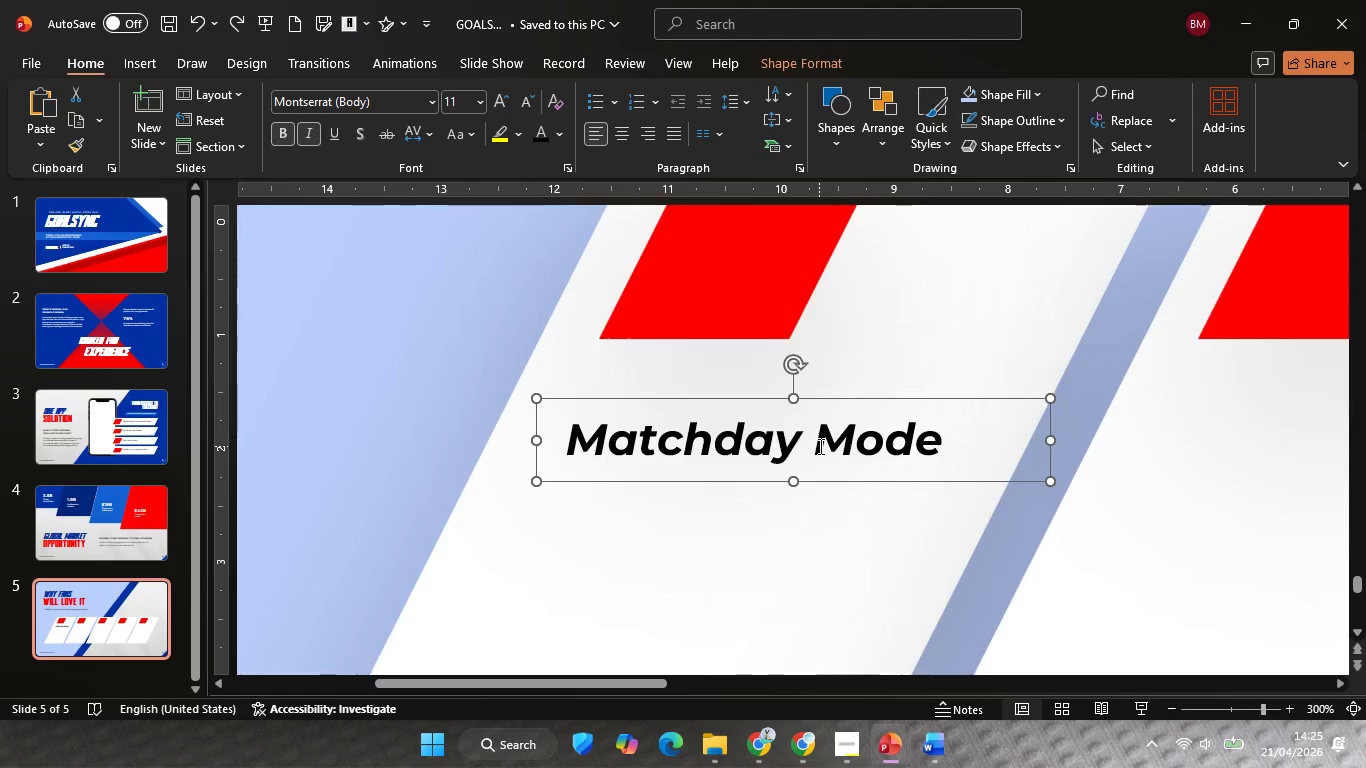 
hold_key(key=ControlLeft, duration=1.47)
hold_key(key=ShiftLeft, duration=1.36)
scroll: coordinate [740, 507], scroll_direction: down, amount: 3.0
 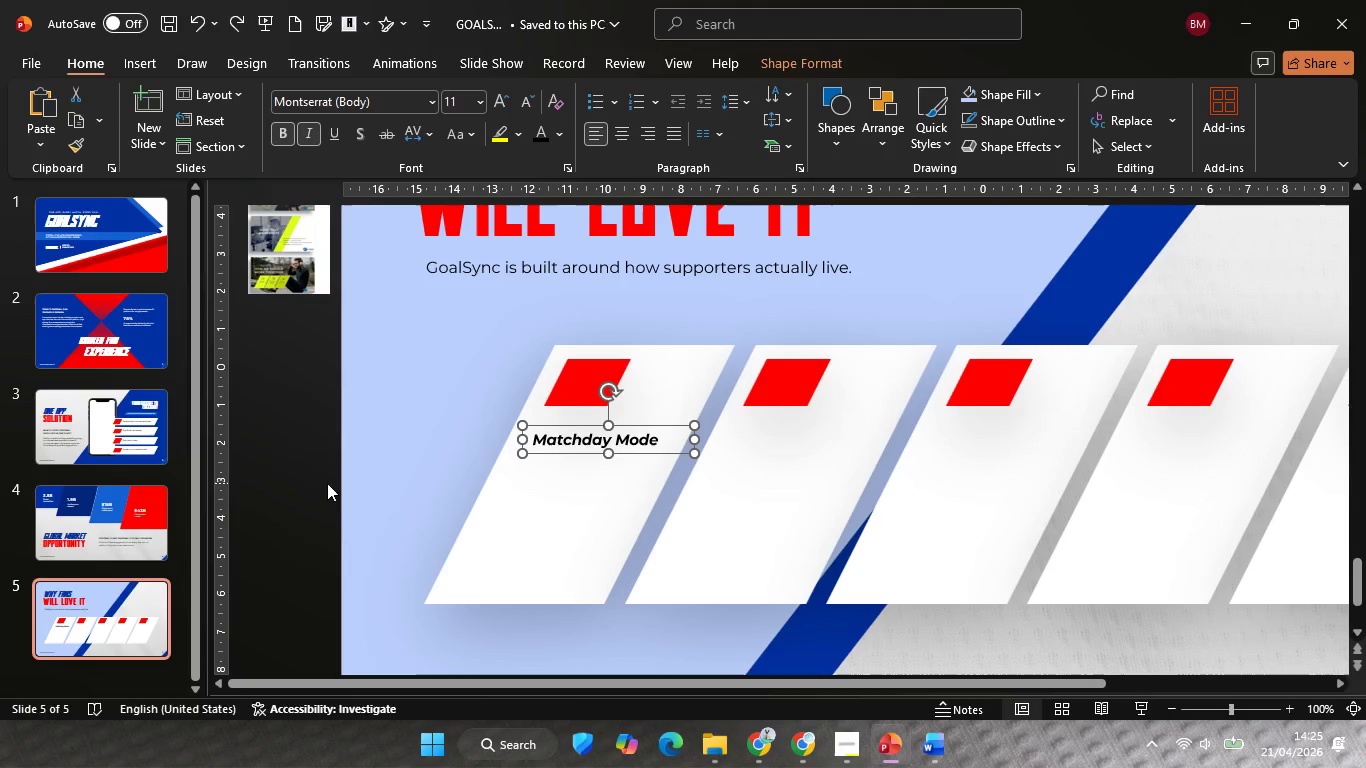 
left_click([308, 479])
 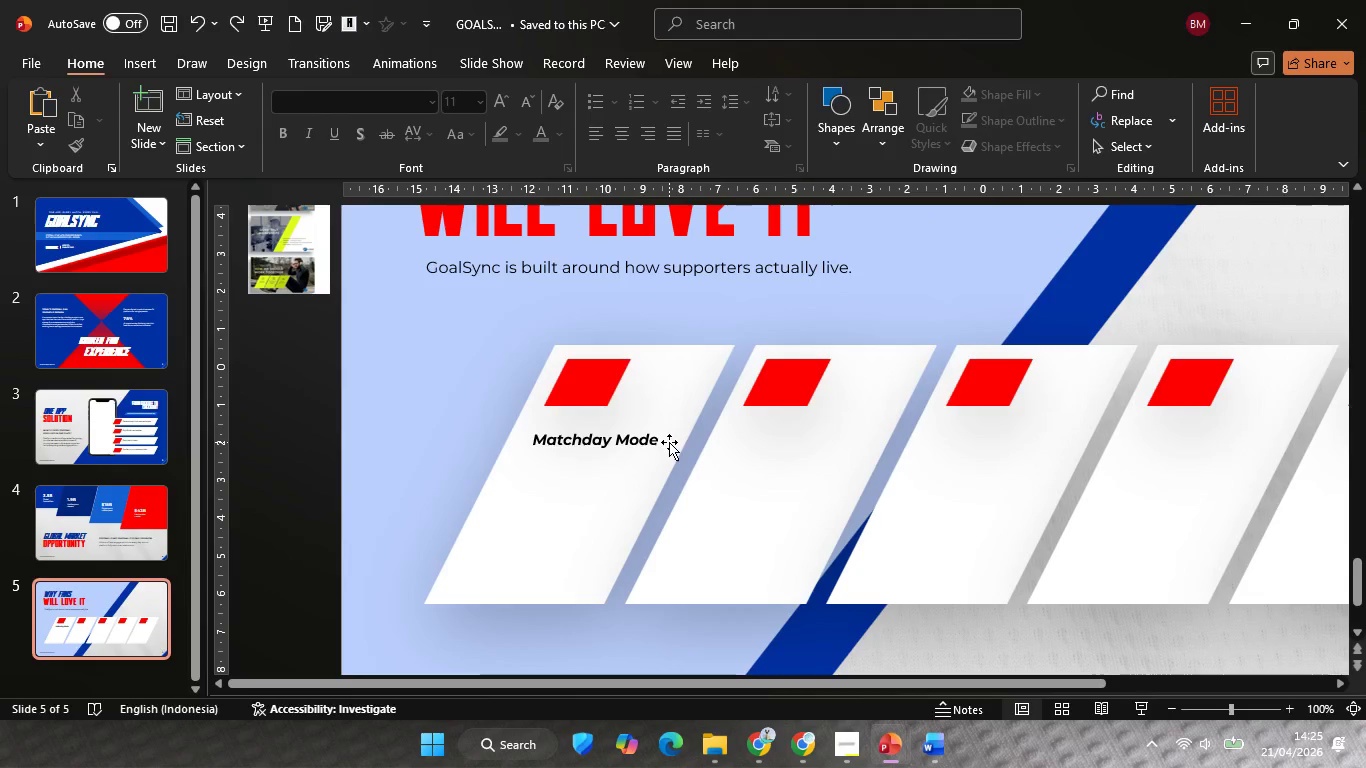 
left_click([669, 442])
 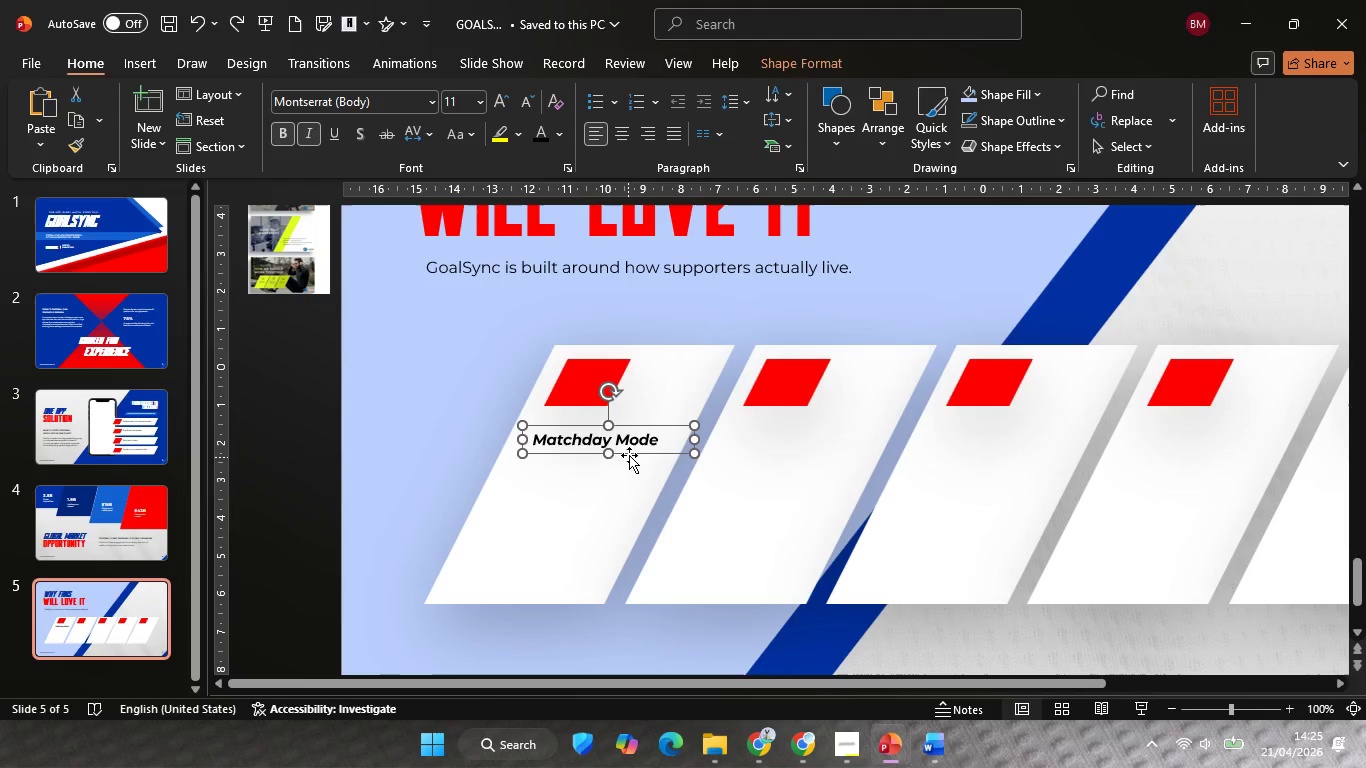 
wait(5.47)
 